 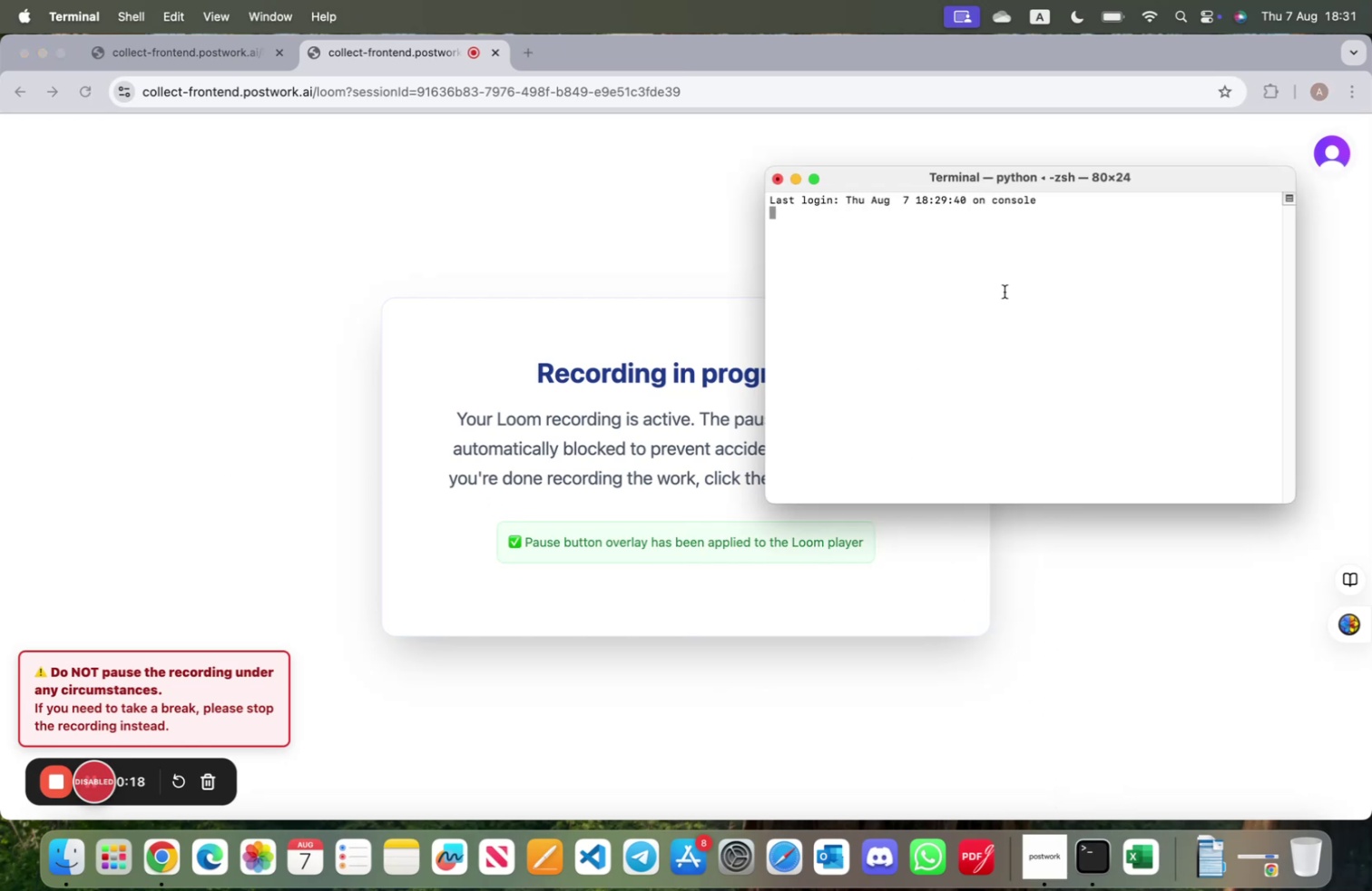 
type(jupytere)
key(Backspace)
type( notebook)
 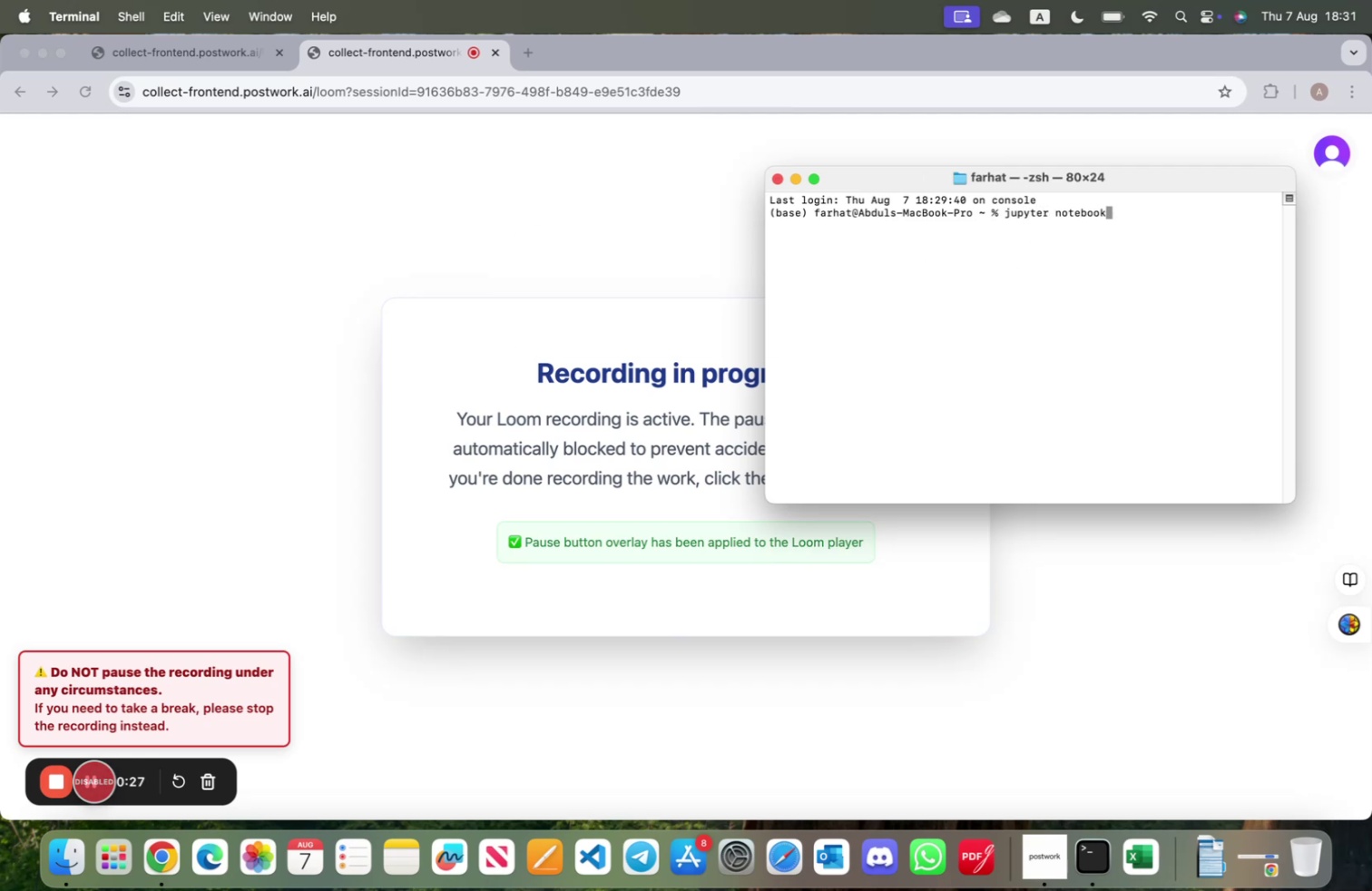 
key(Enter)
 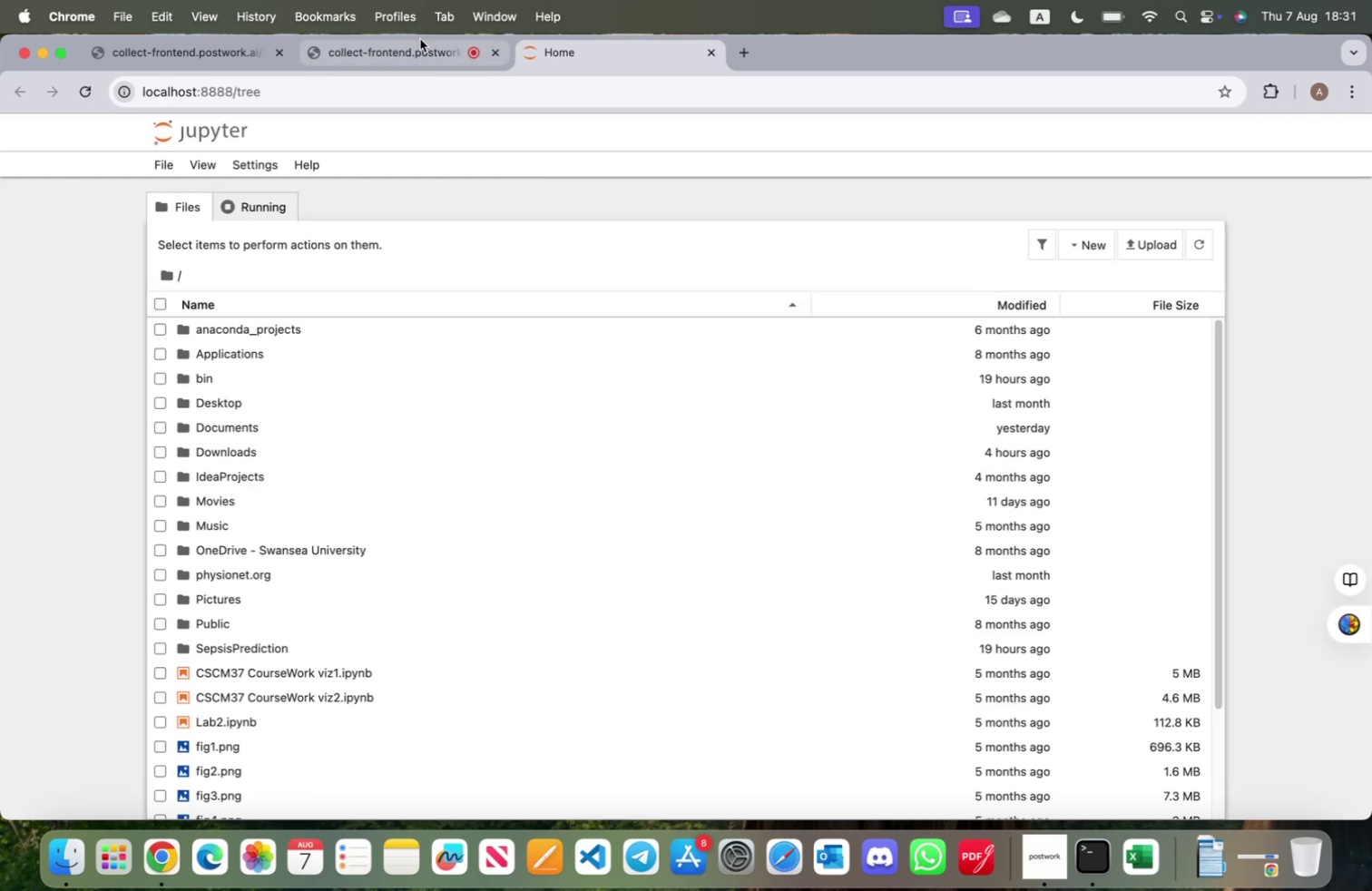 
wait(5.86)
 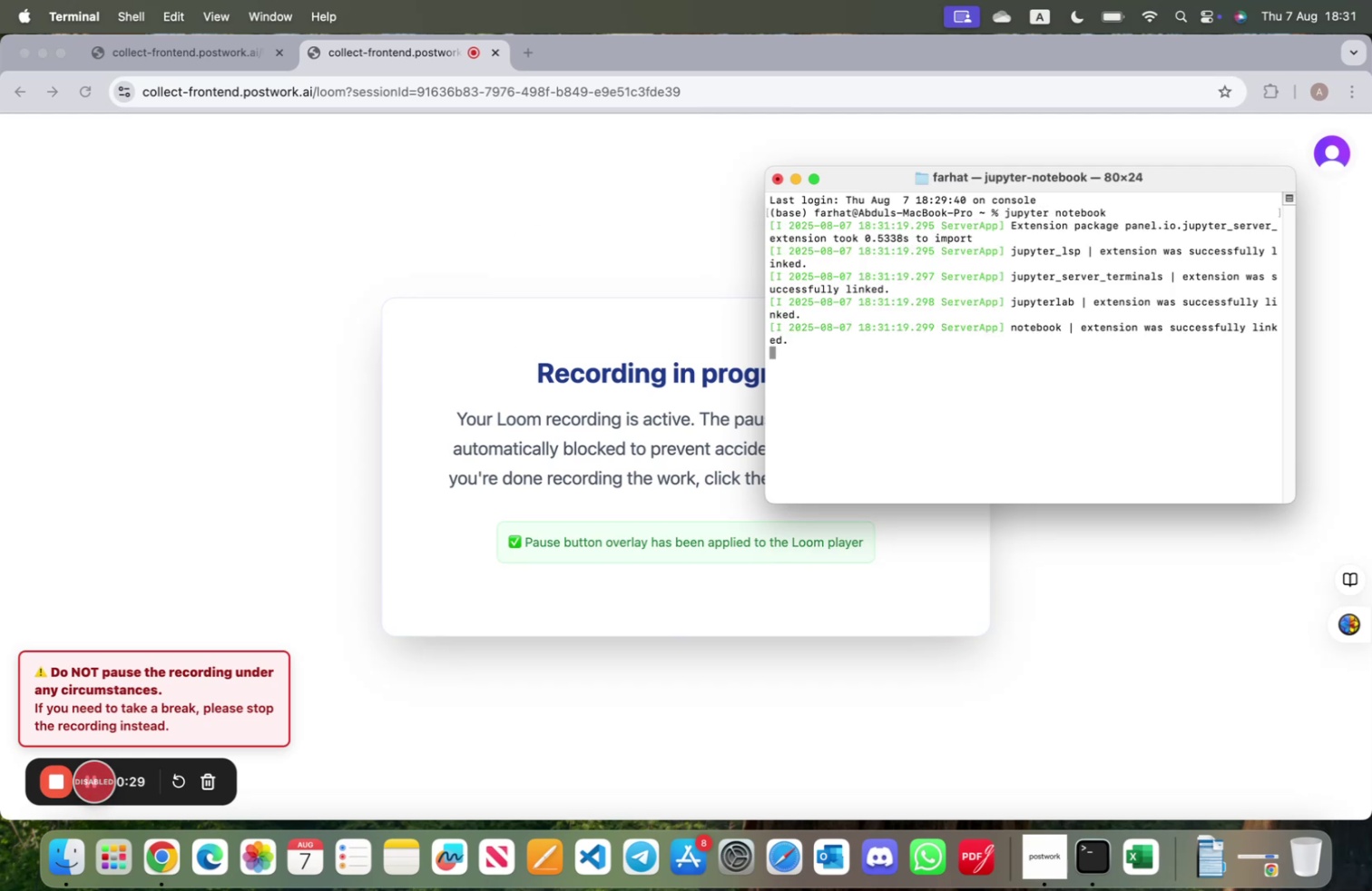 
left_click([593, 54])
 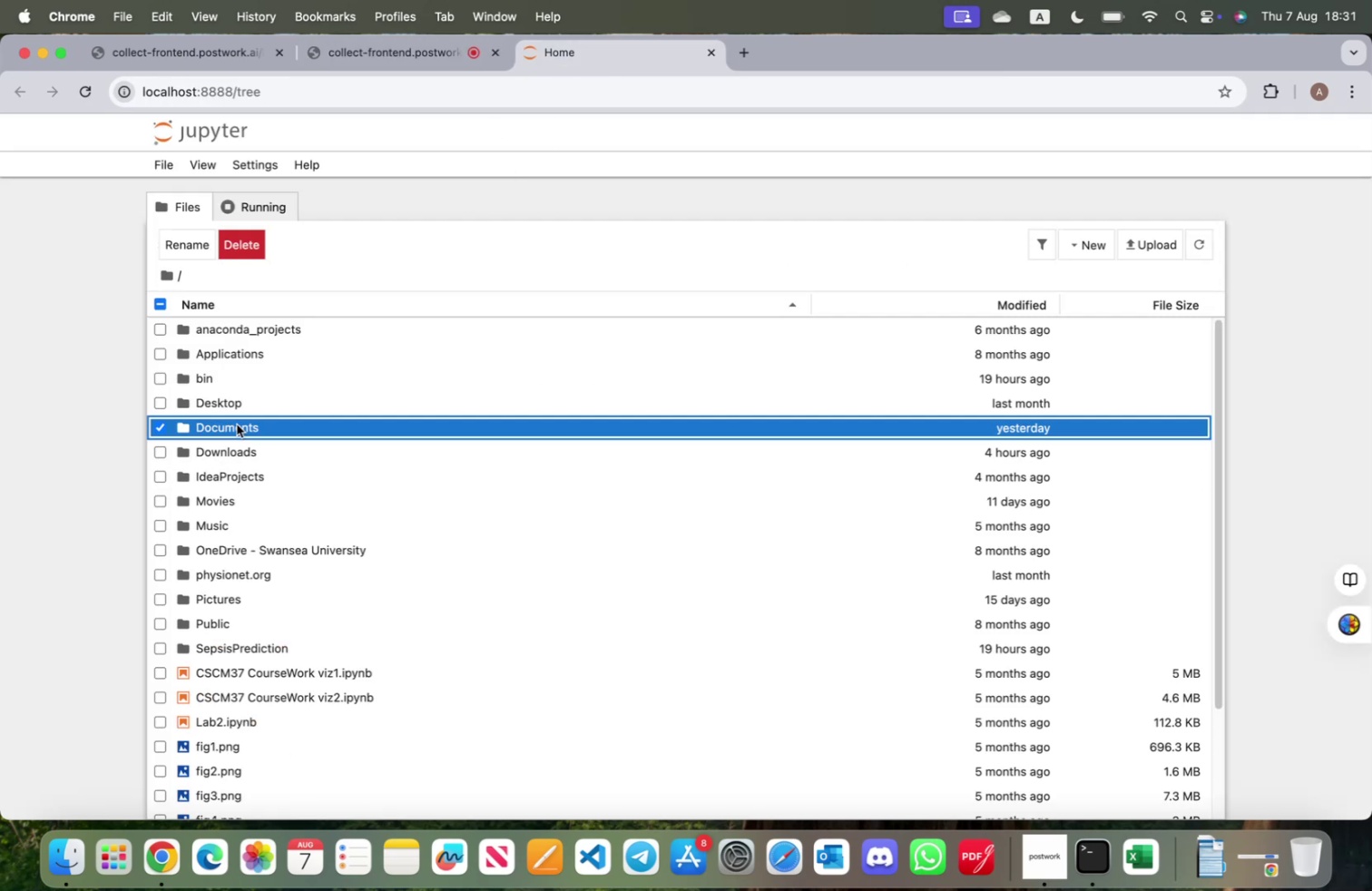 
left_click([264, 405])
 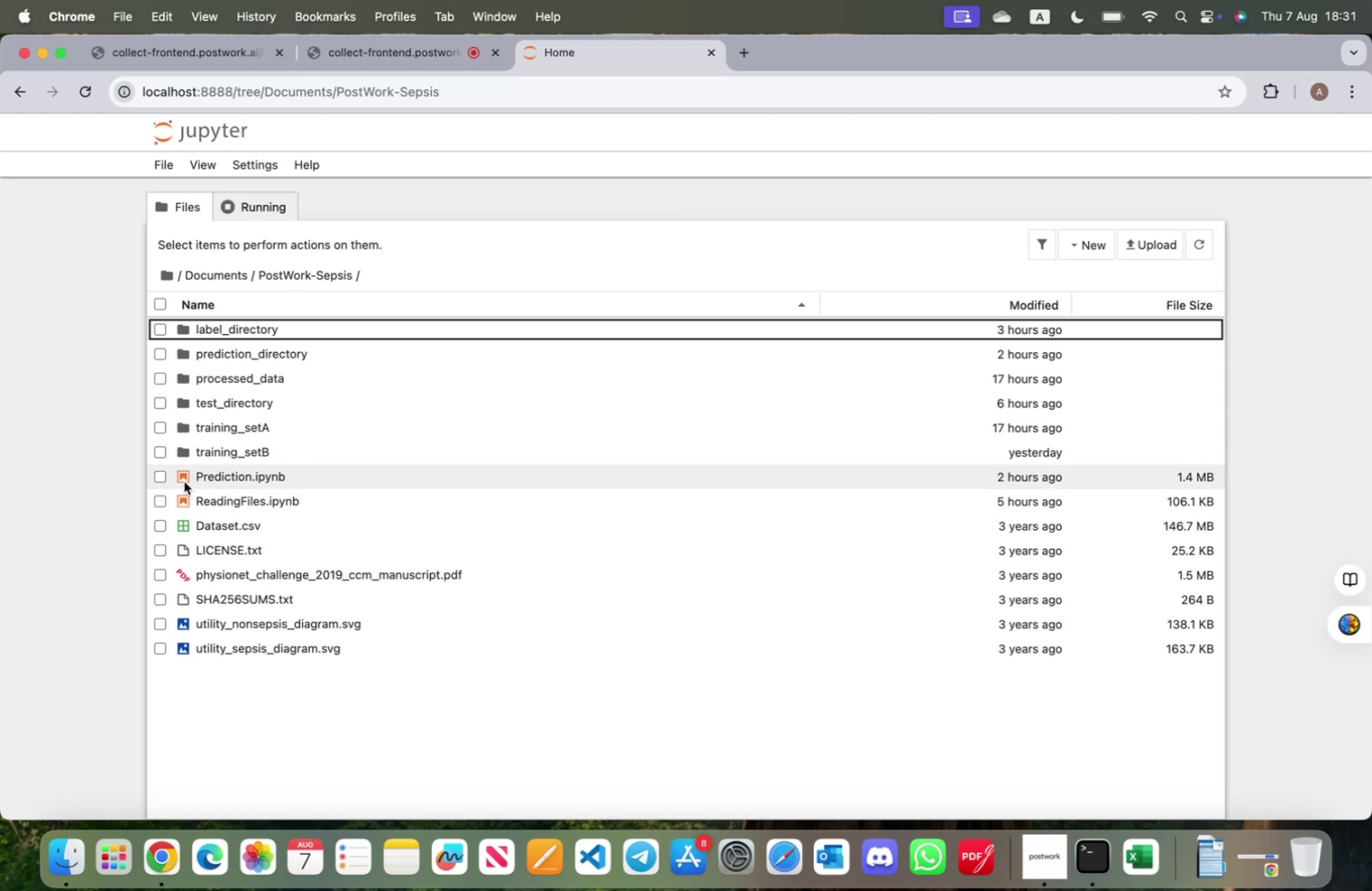 
left_click([161, 476])
 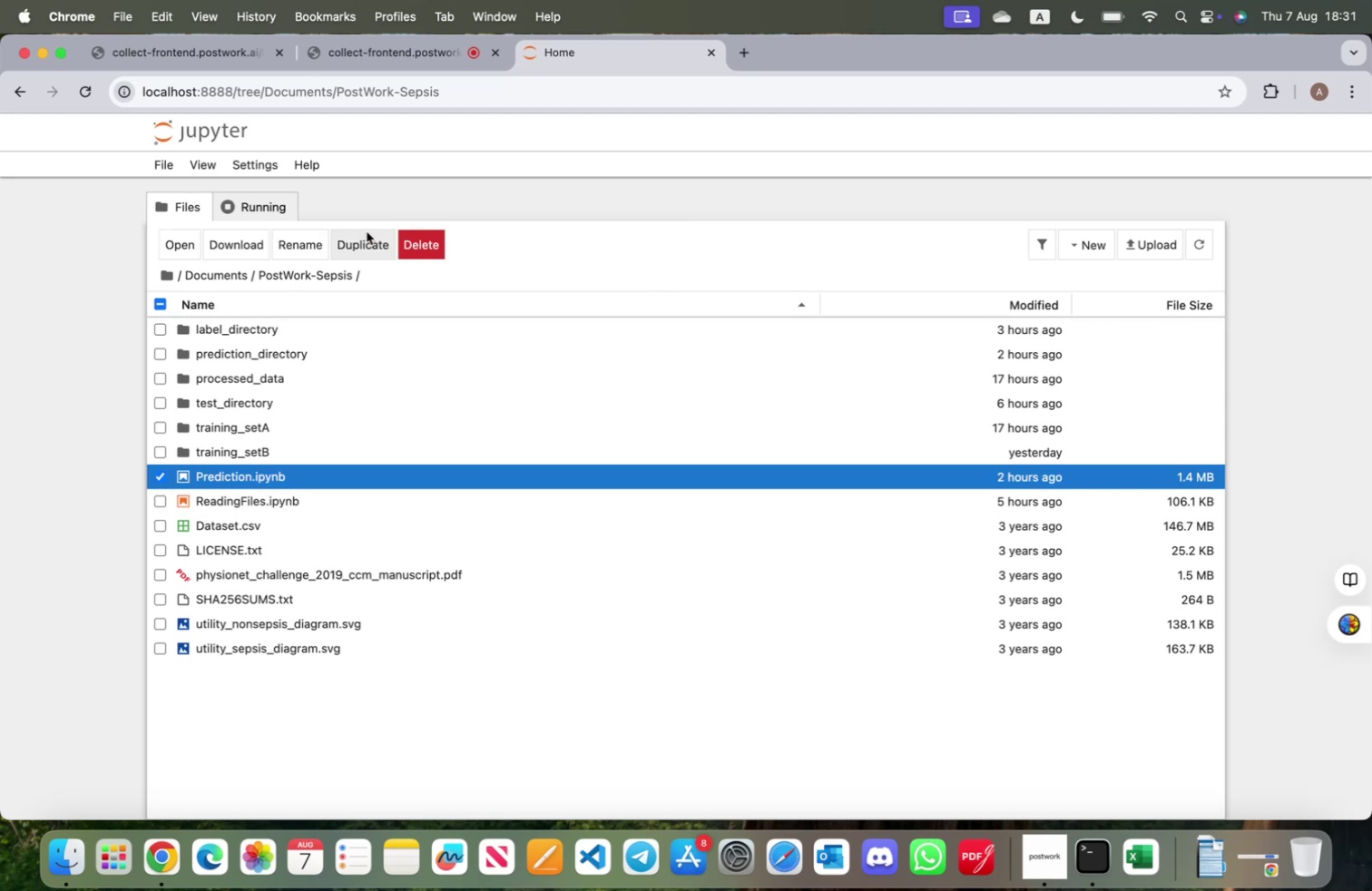 
left_click([367, 231])
 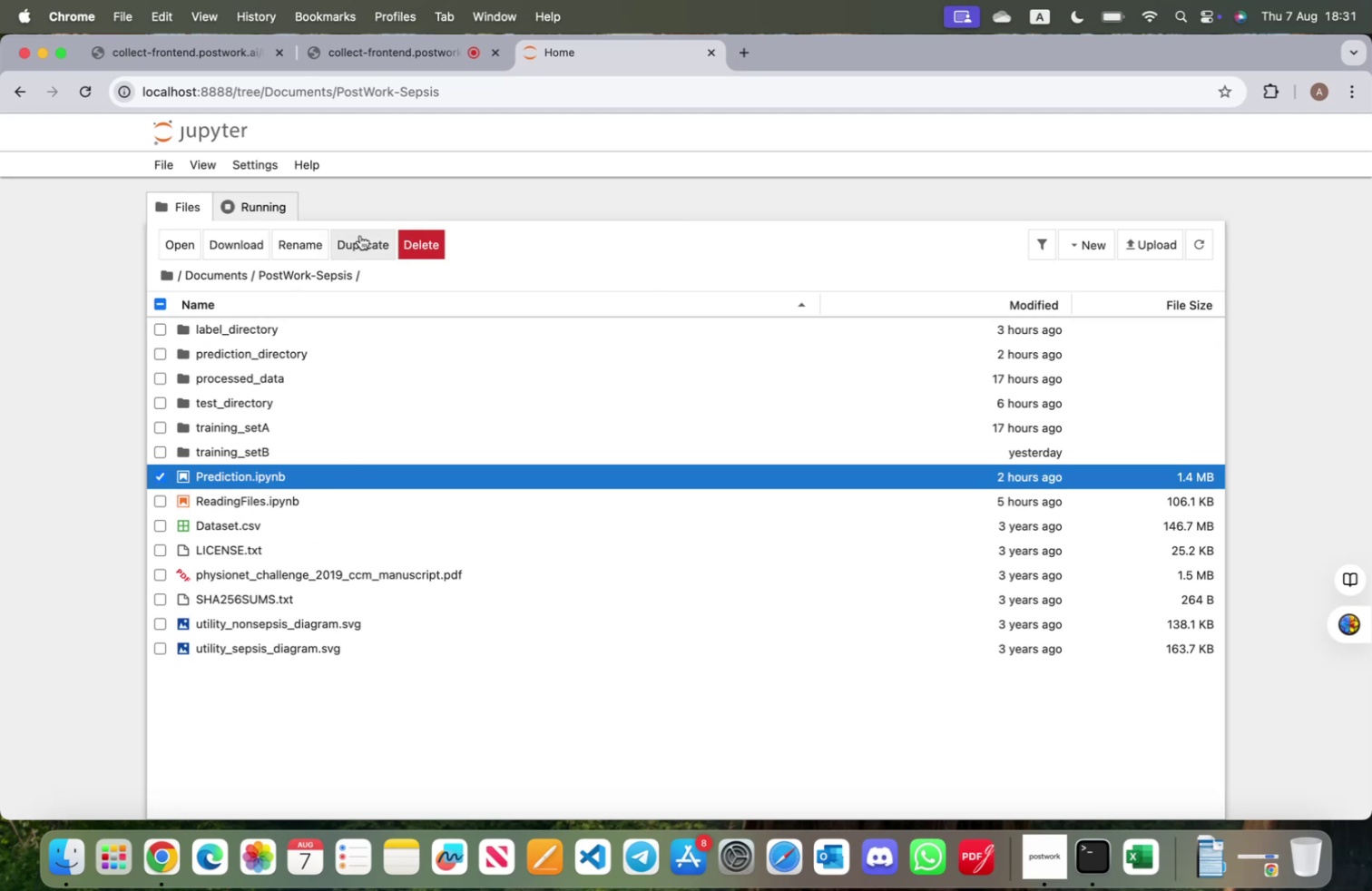 
left_click([365, 249])
 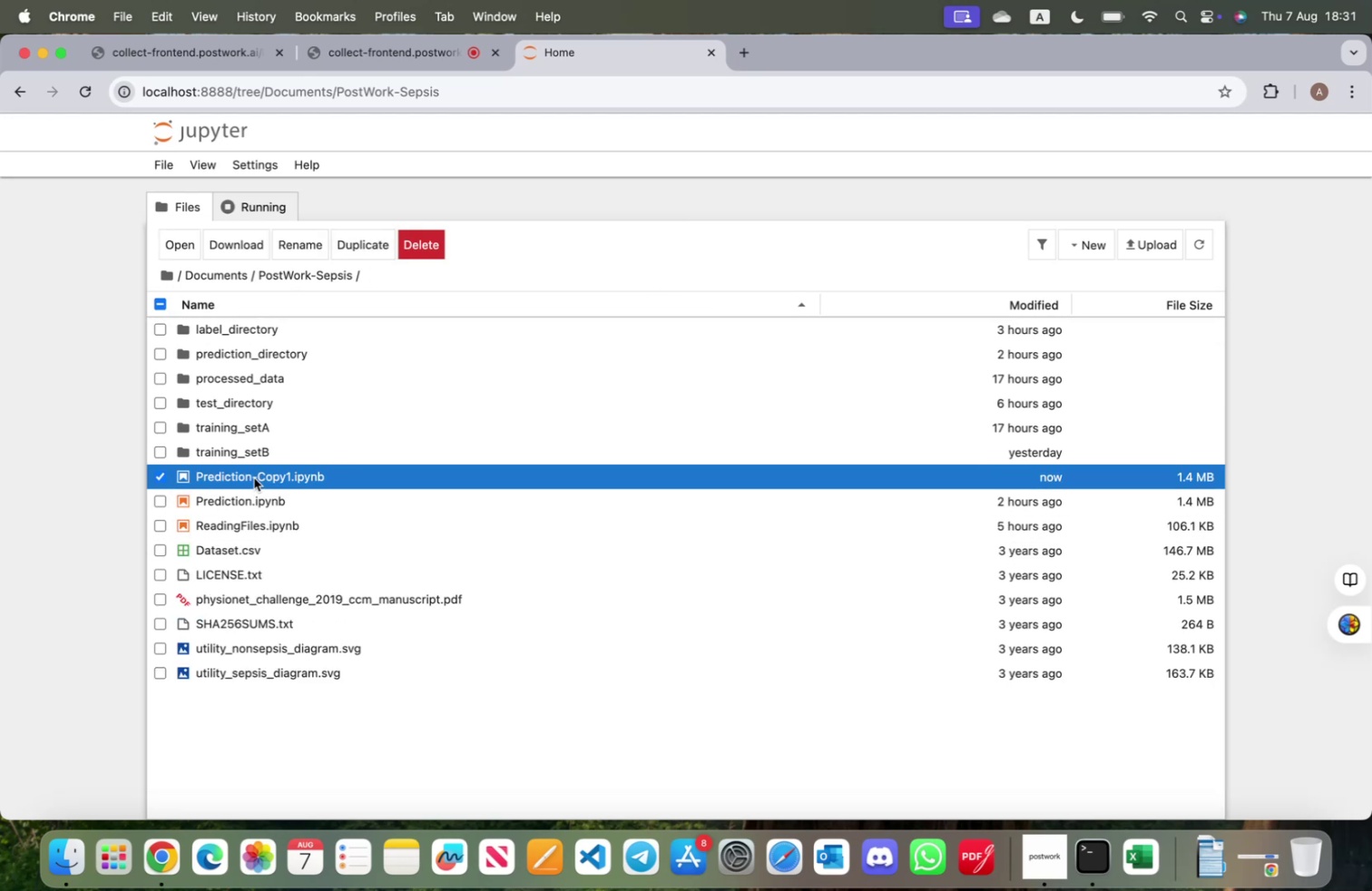 
left_click([234, 501])
 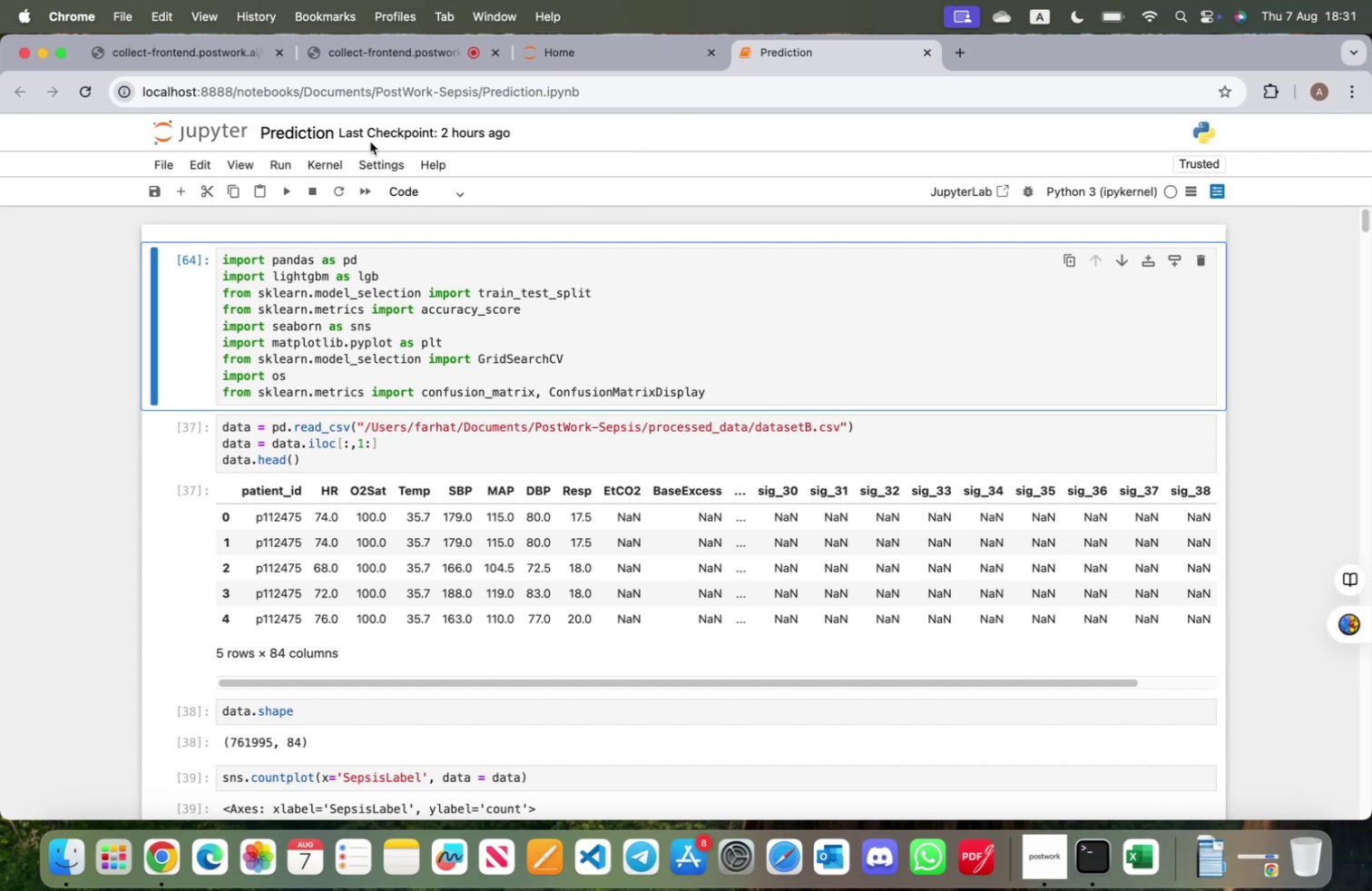 
left_click([307, 138])
 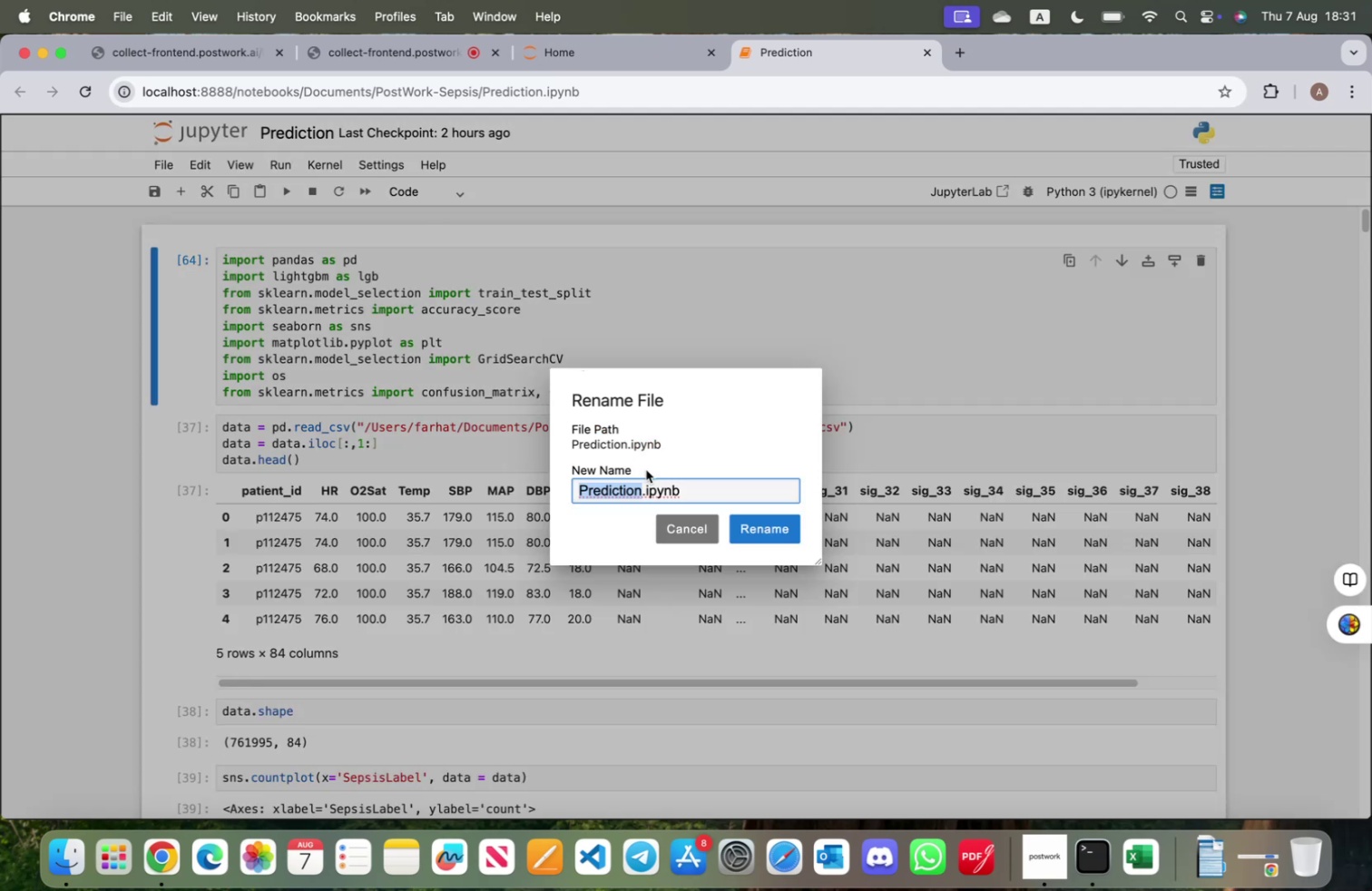 
type(LIg)
key(Backspace)
key(Backspace)
type(igh)
key(Backspace)
type(thGBM )
 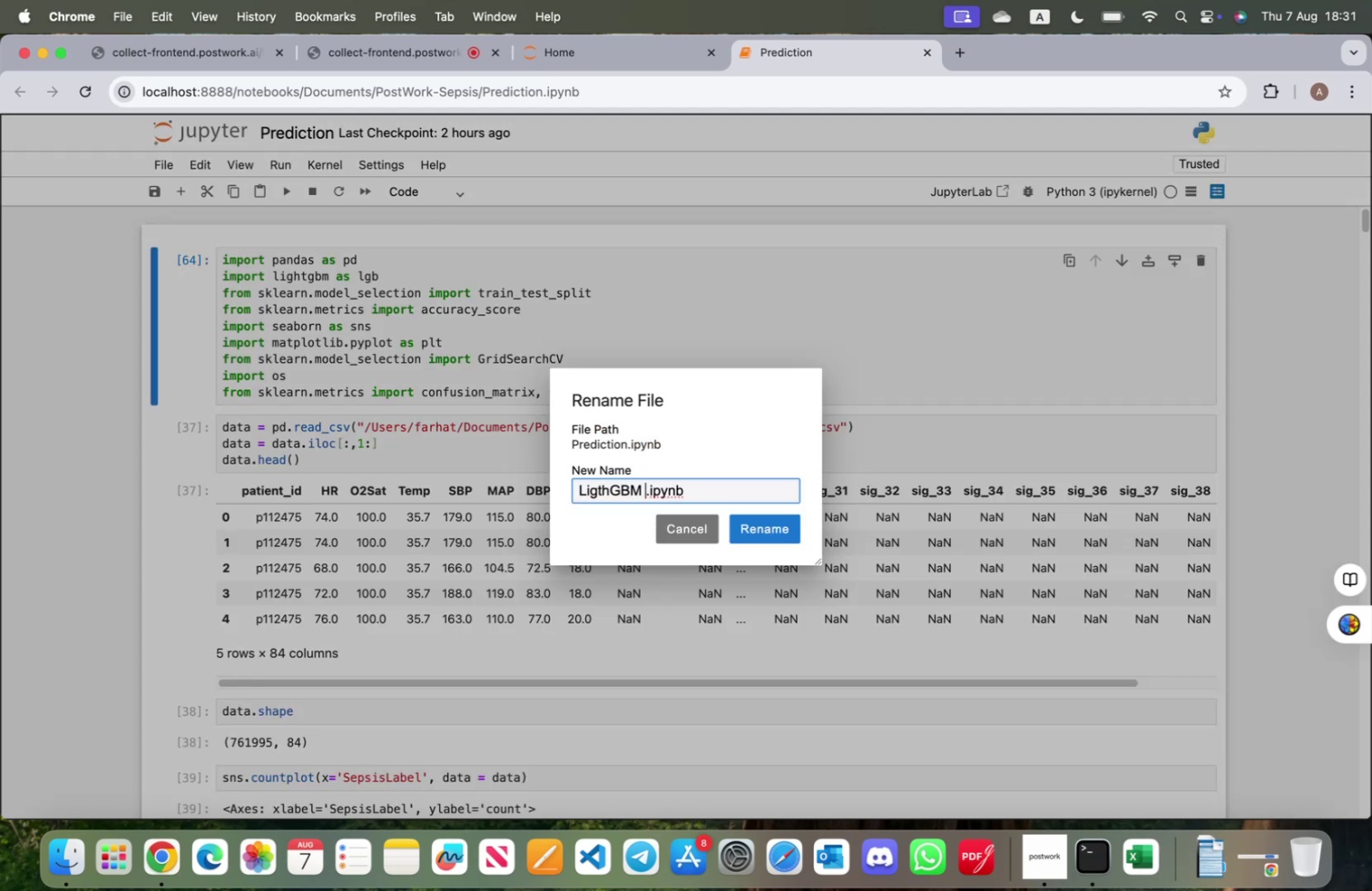 
type(Prediction)
 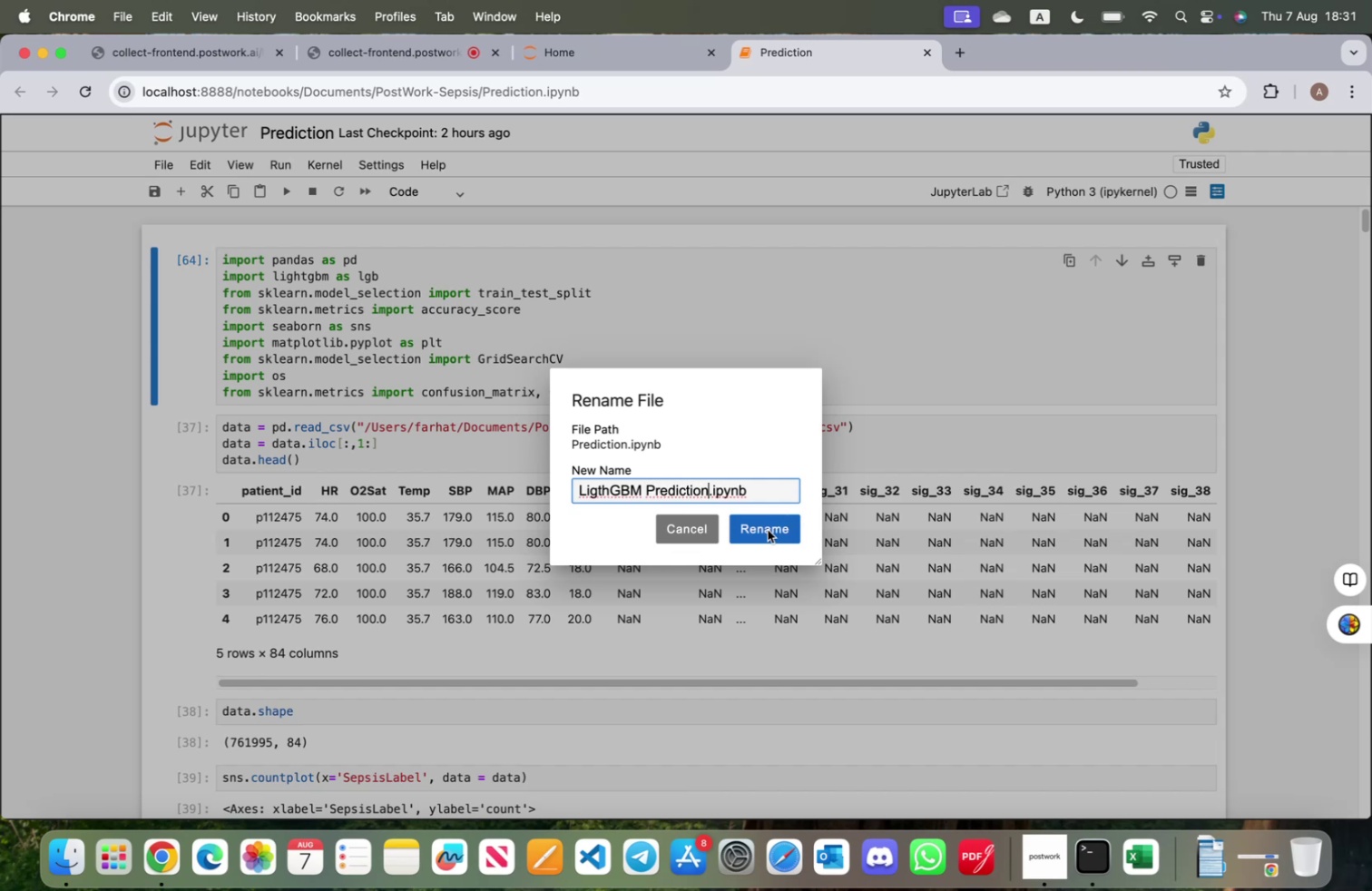 
left_click([768, 529])
 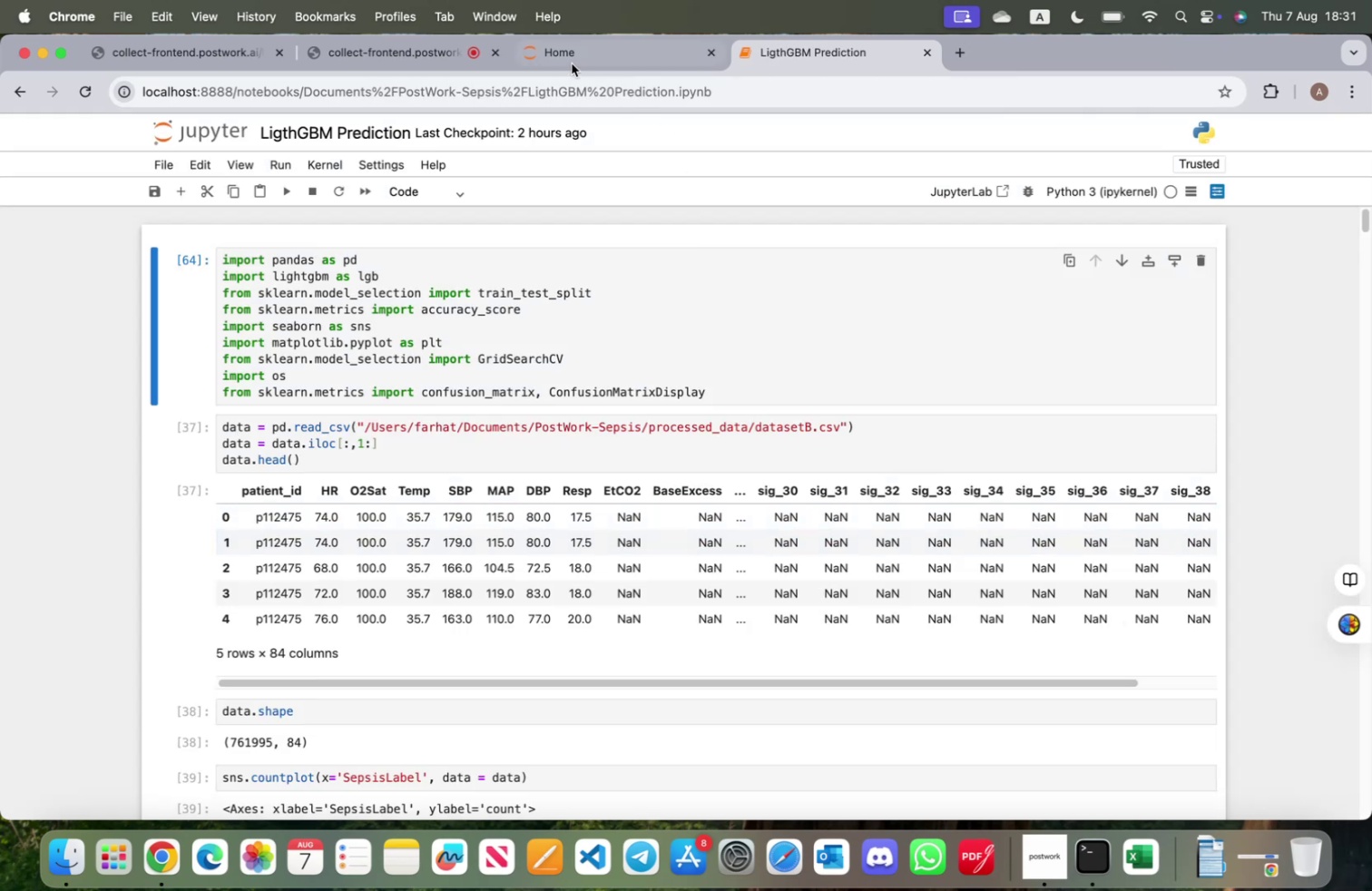 
left_click([573, 56])
 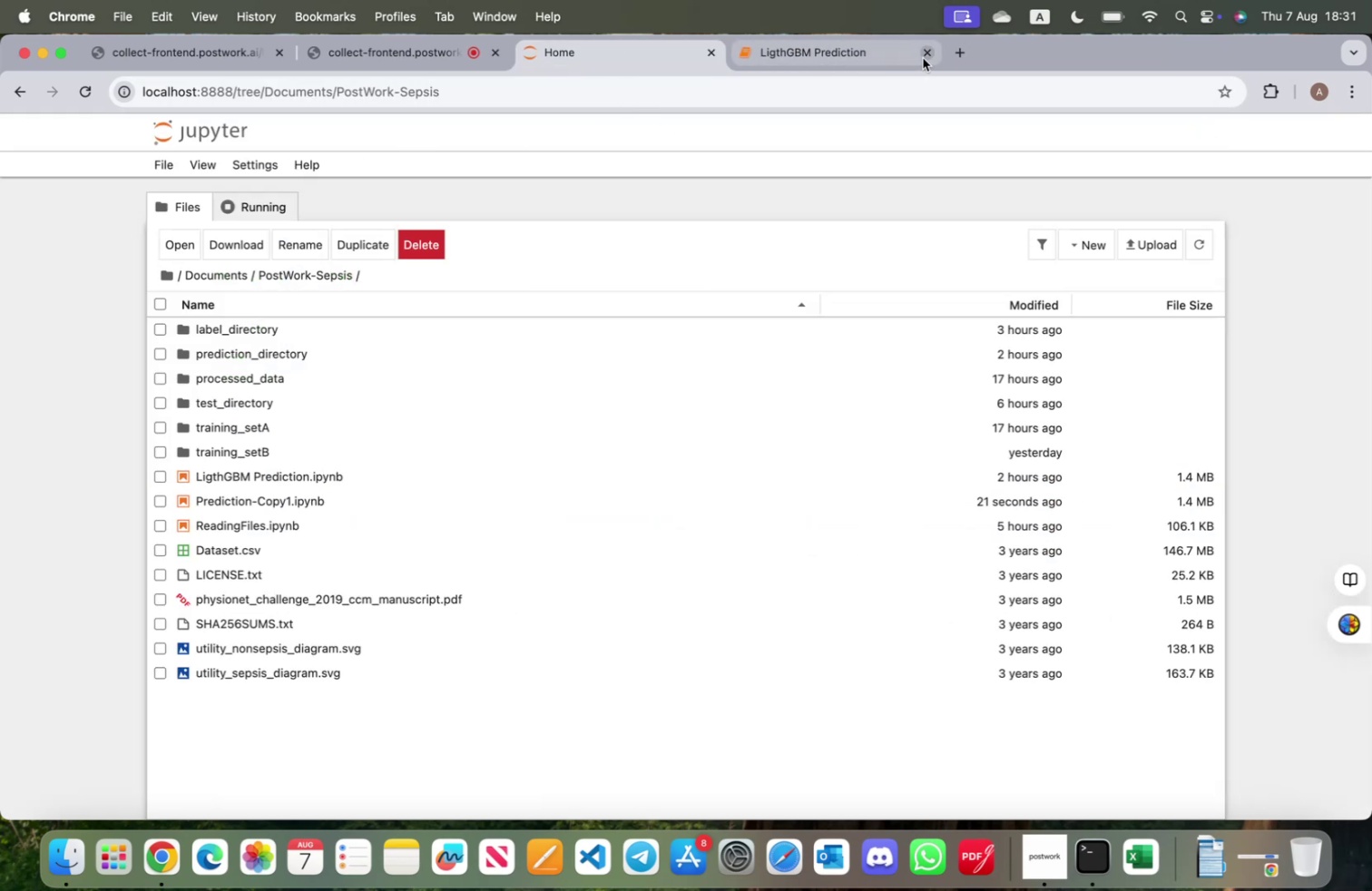 
left_click([924, 55])
 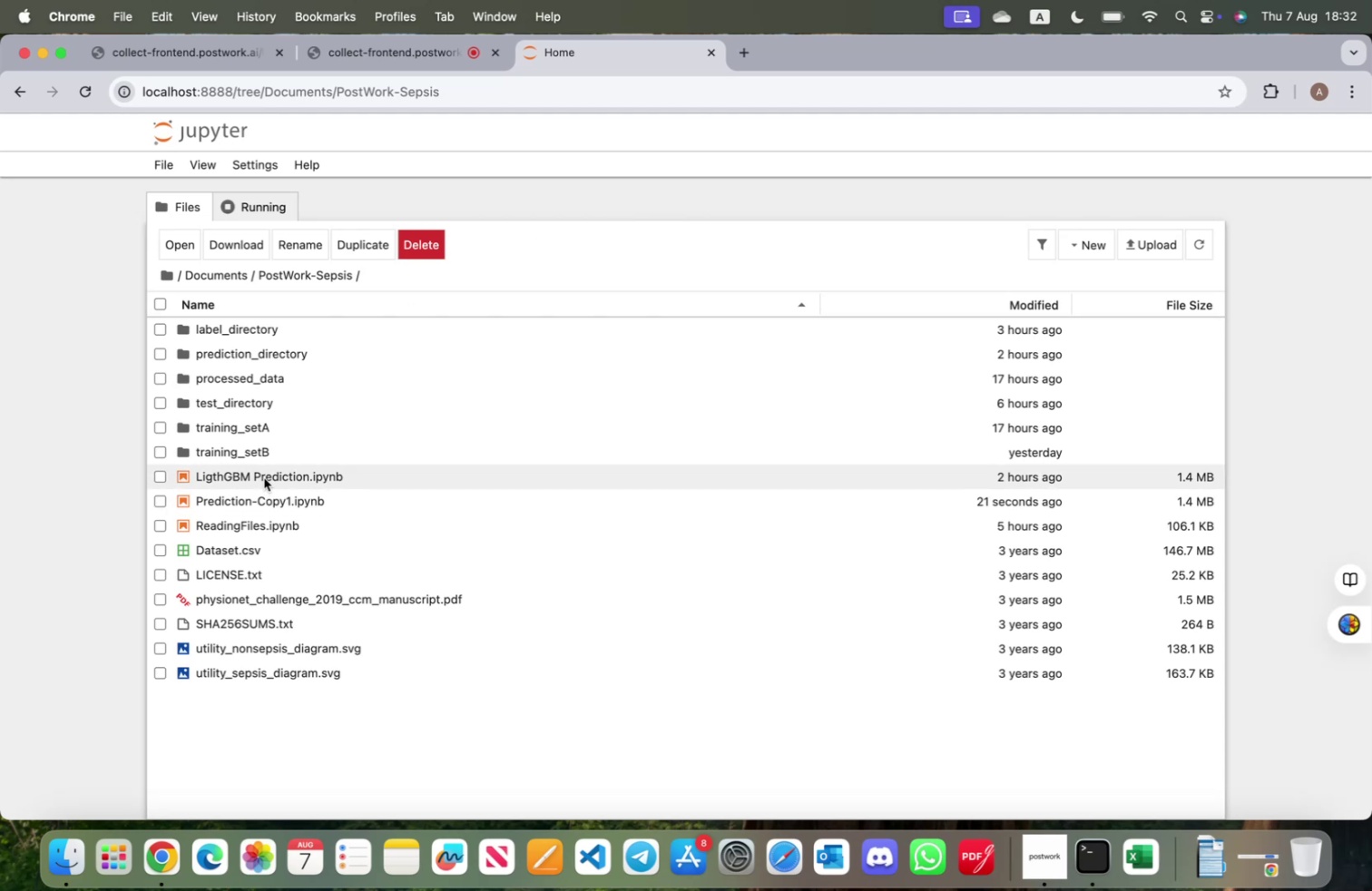 
left_click([264, 477])
 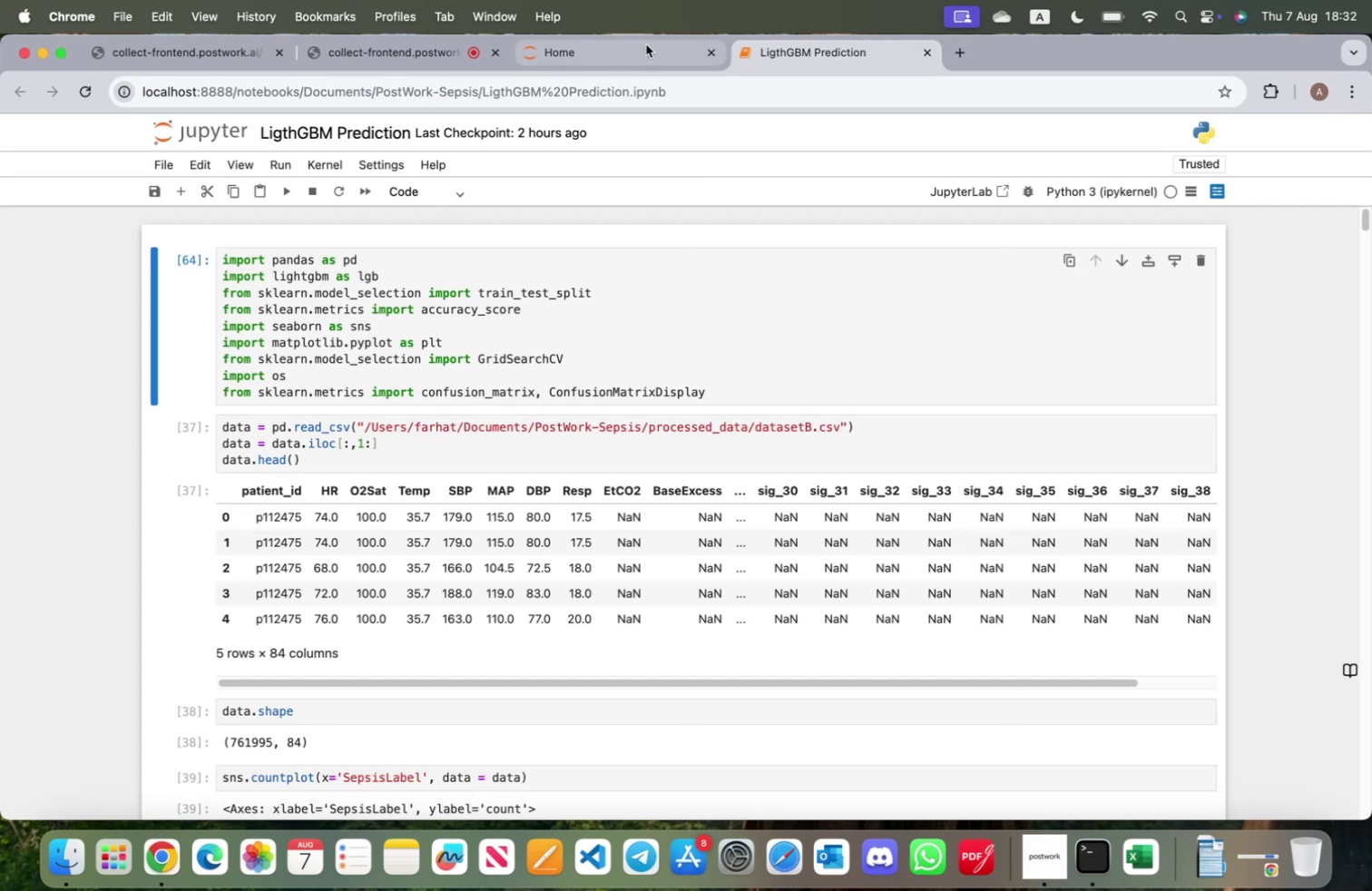 
left_click([647, 52])
 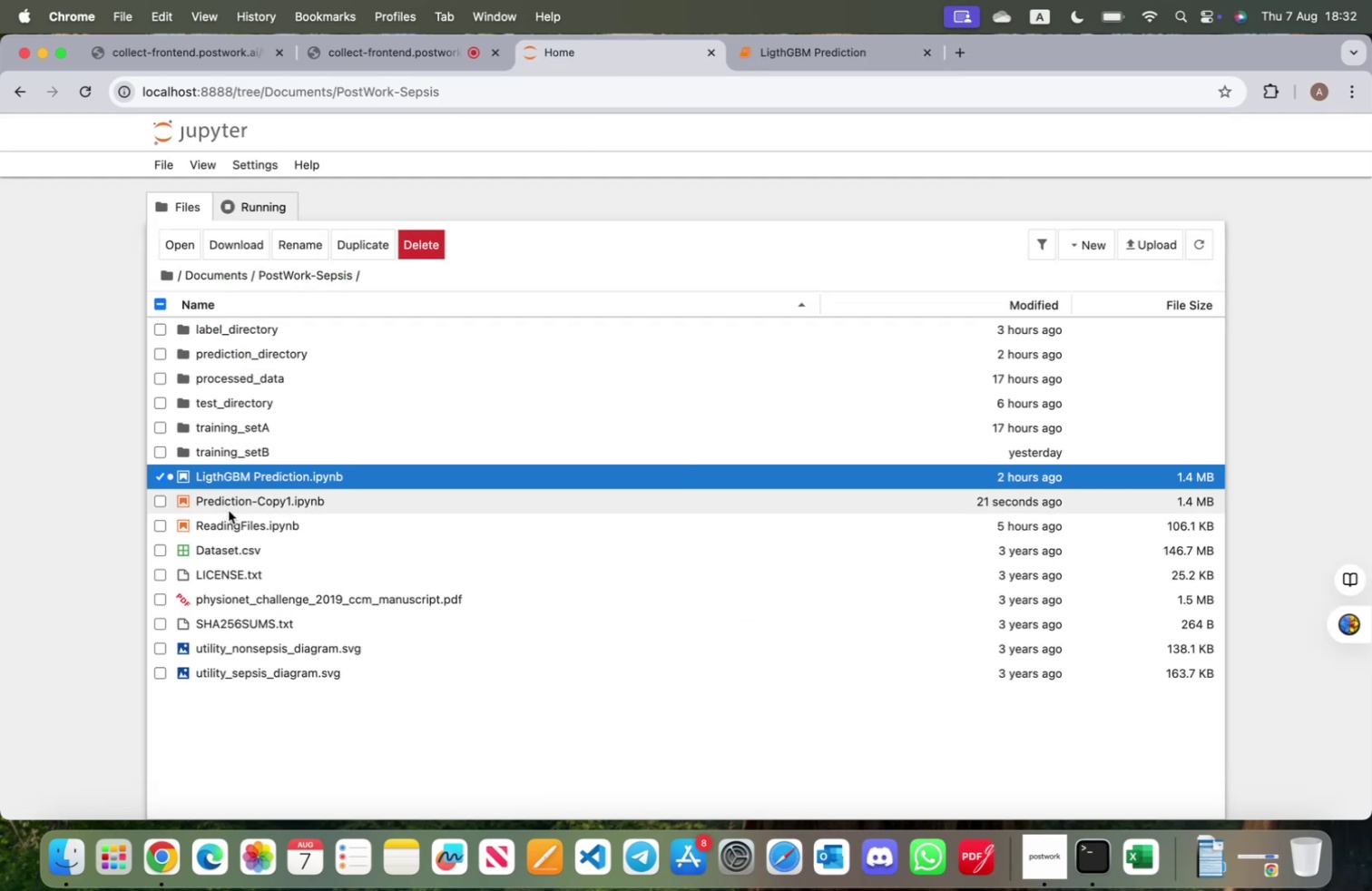 
left_click([229, 510])
 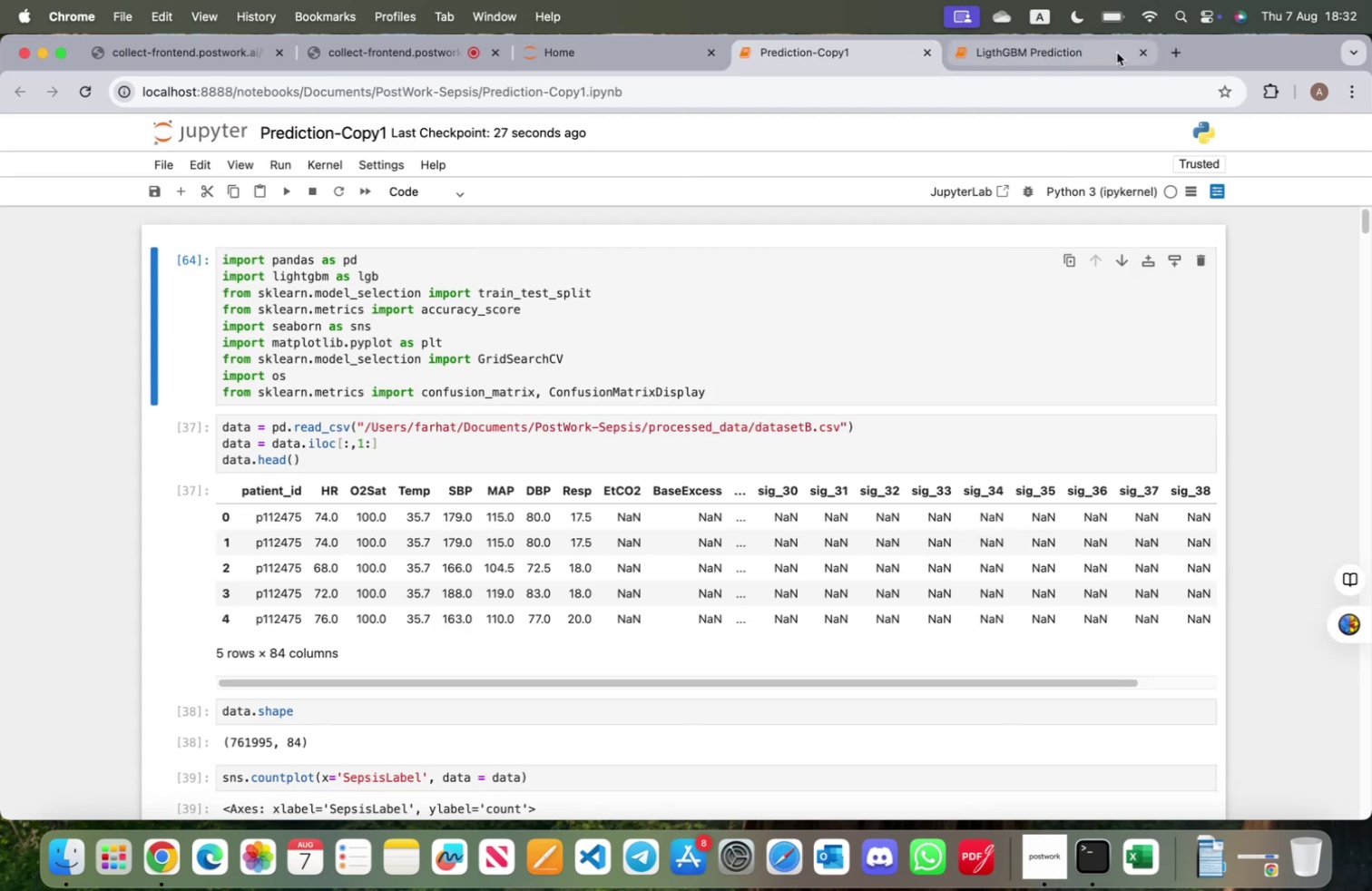 
left_click([1145, 49])
 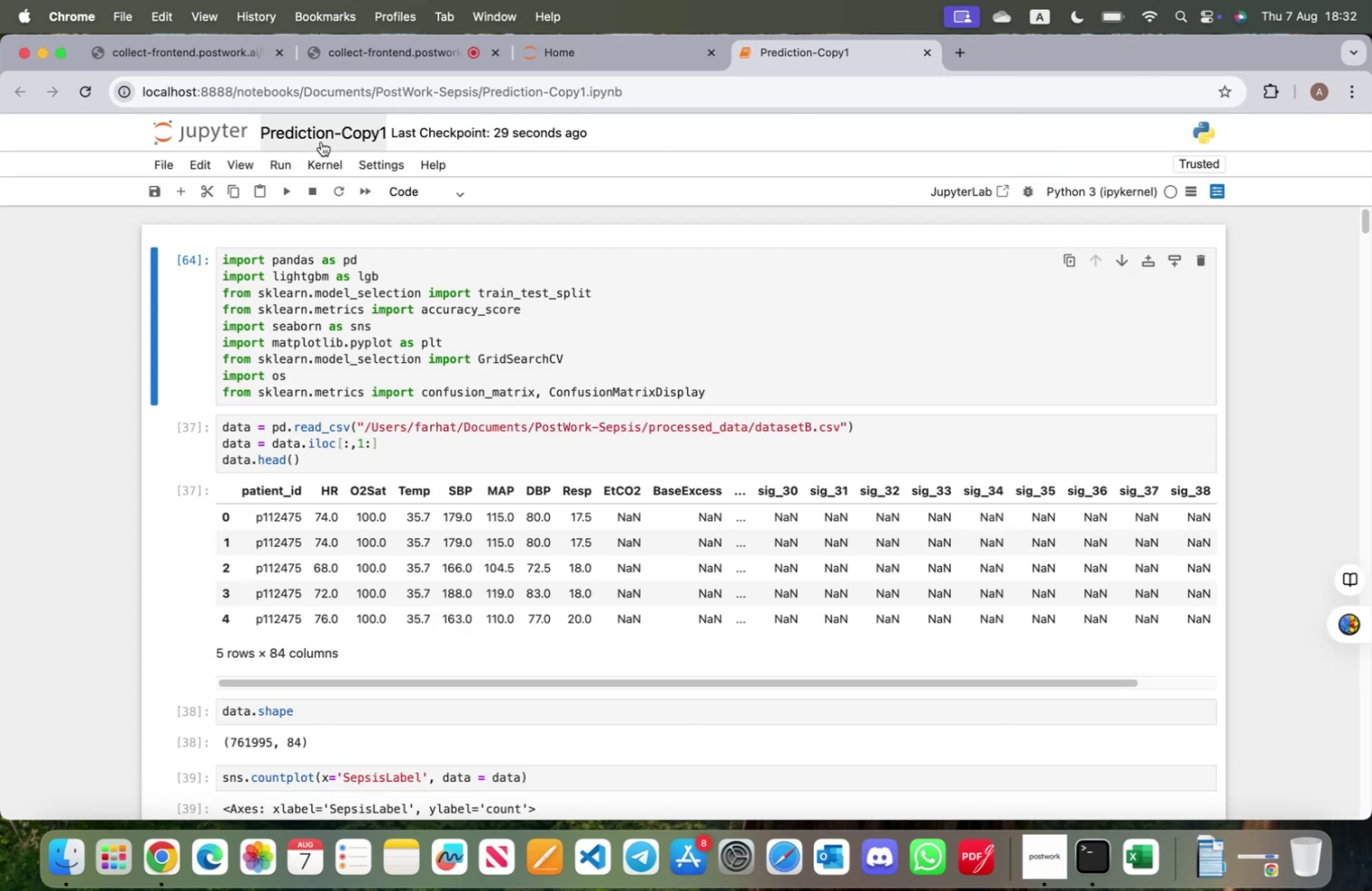 
left_click([321, 137])
 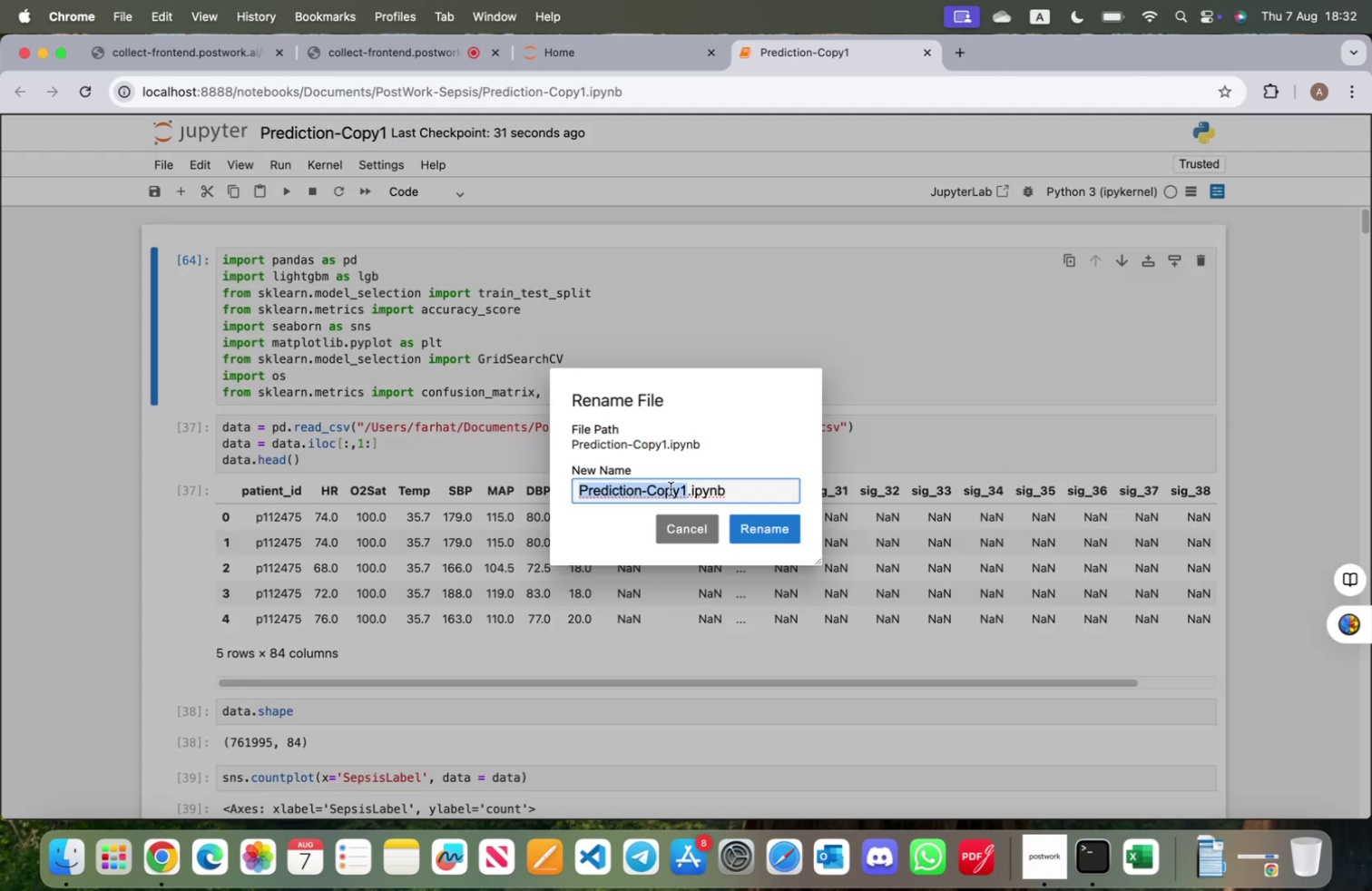 
type(ExtremeGBM Prediction)
 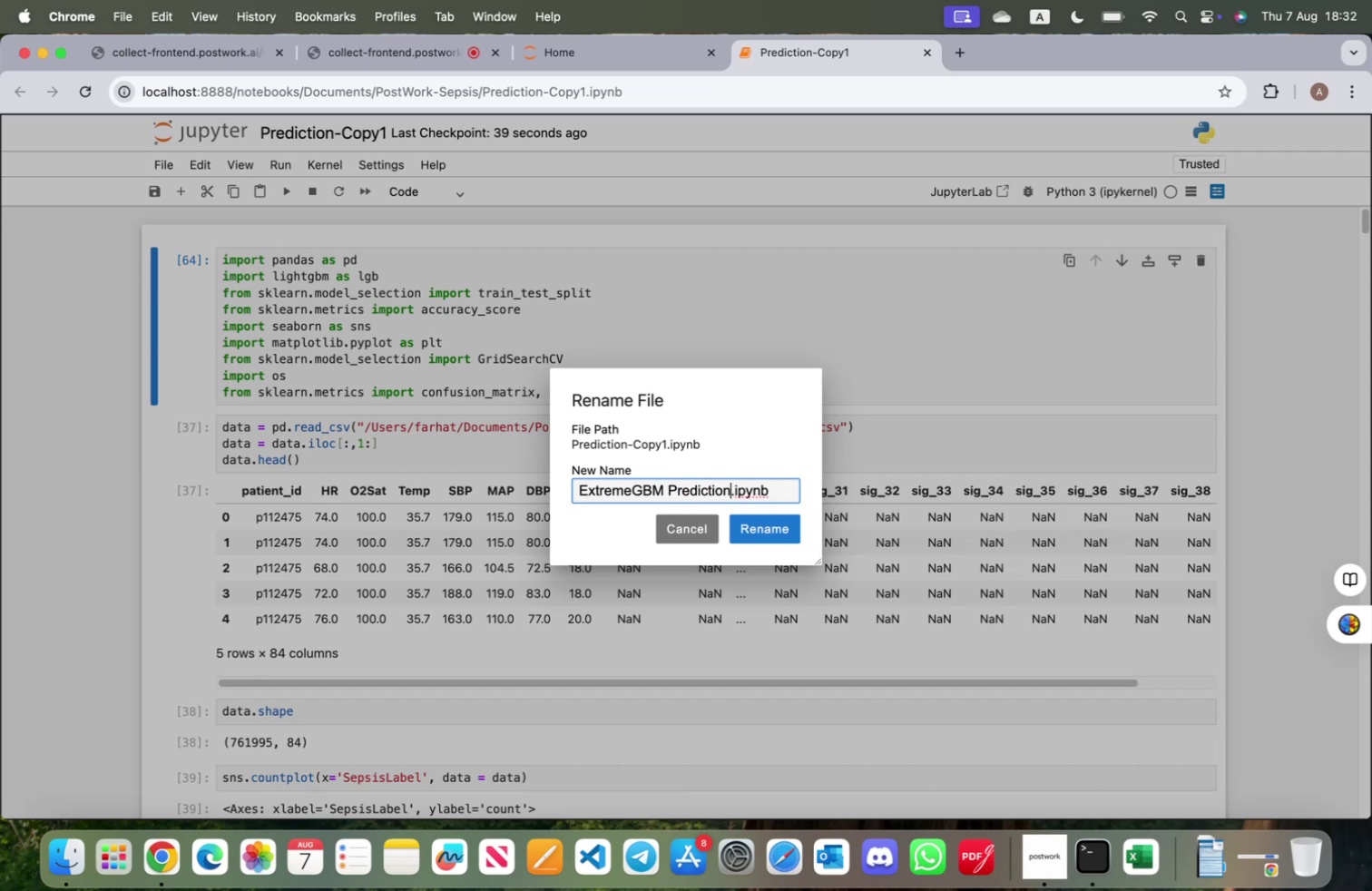 
left_click([767, 533])
 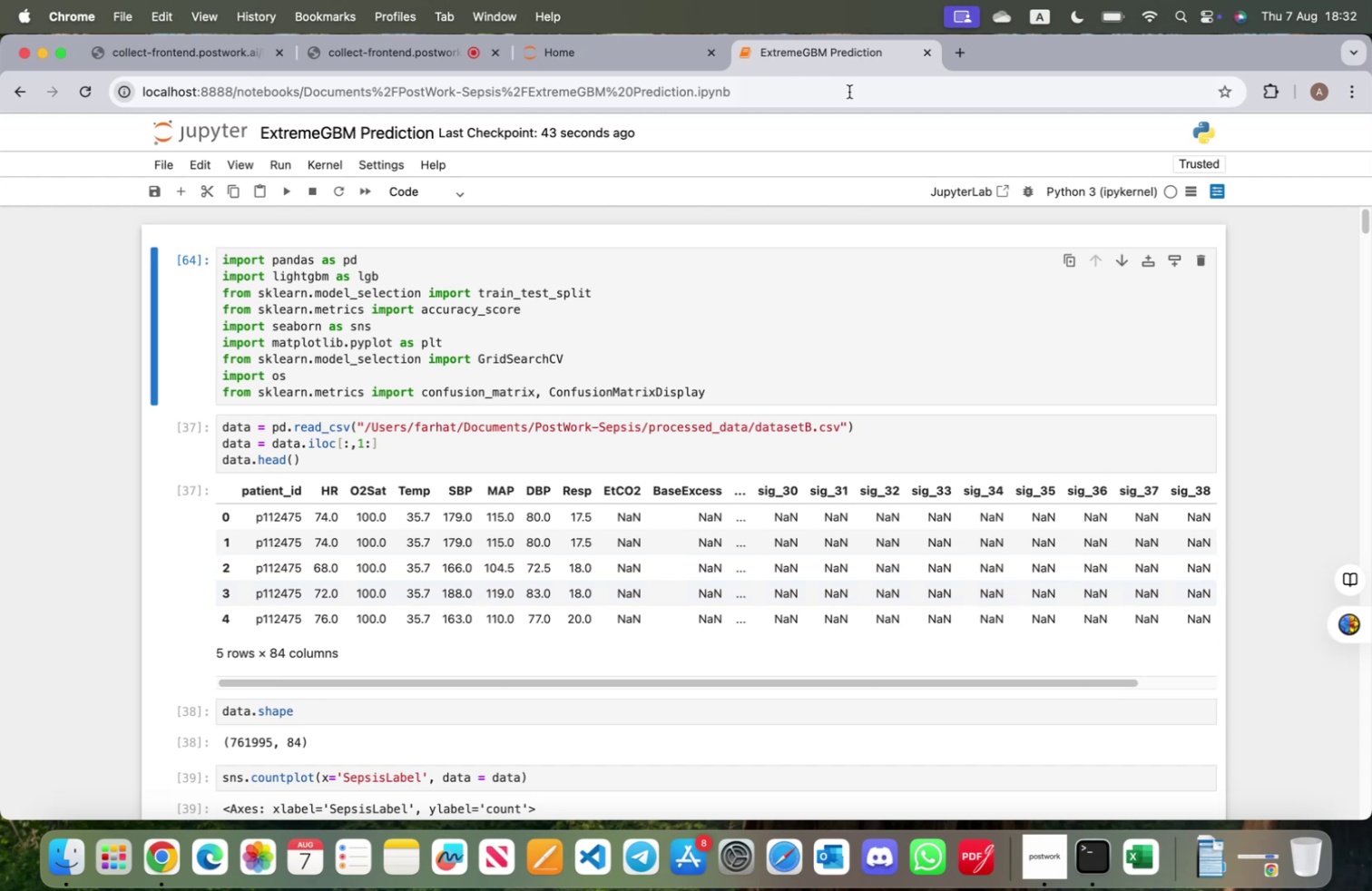 
left_click([968, 52])
 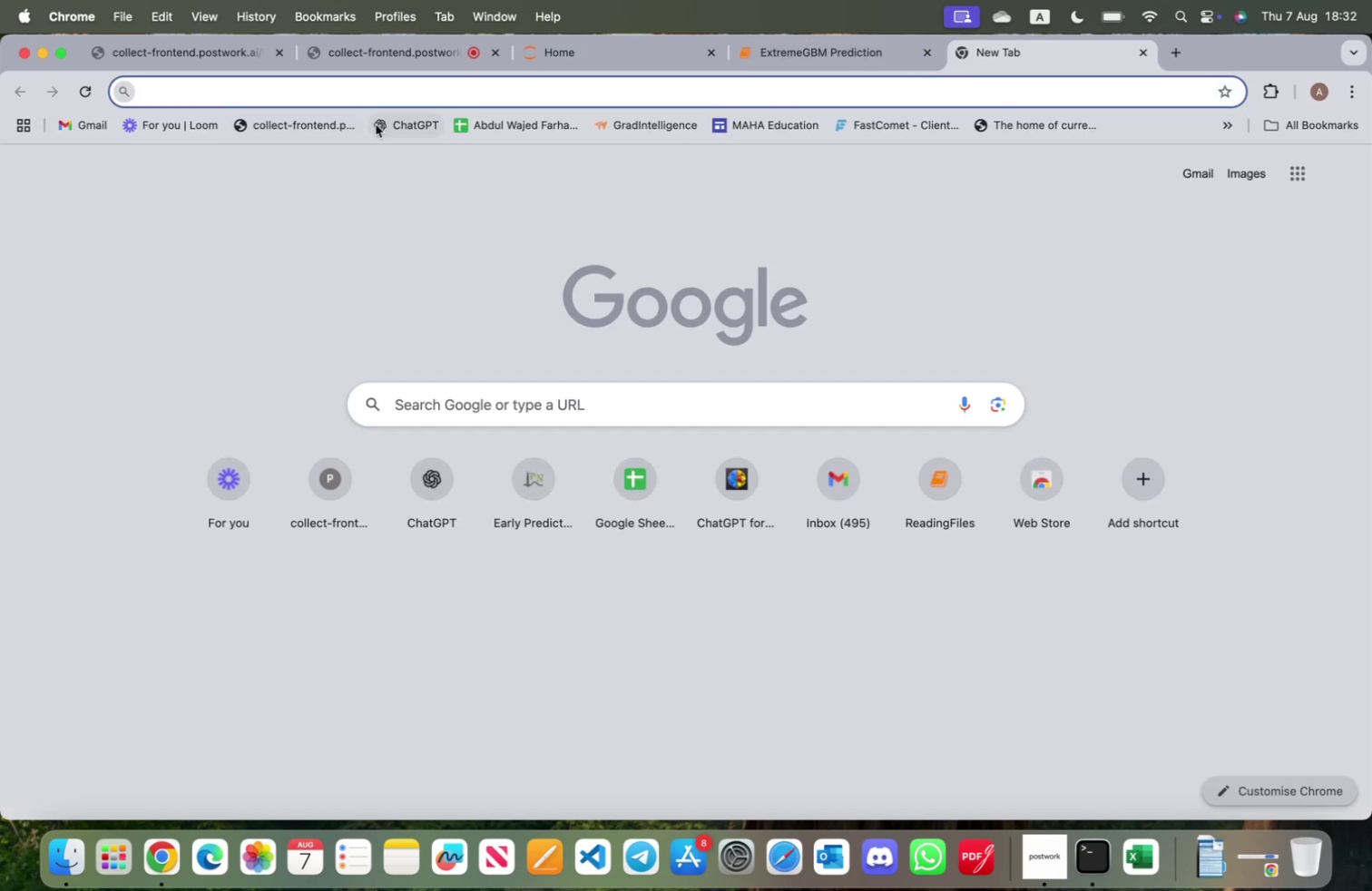 
left_click([390, 122])
 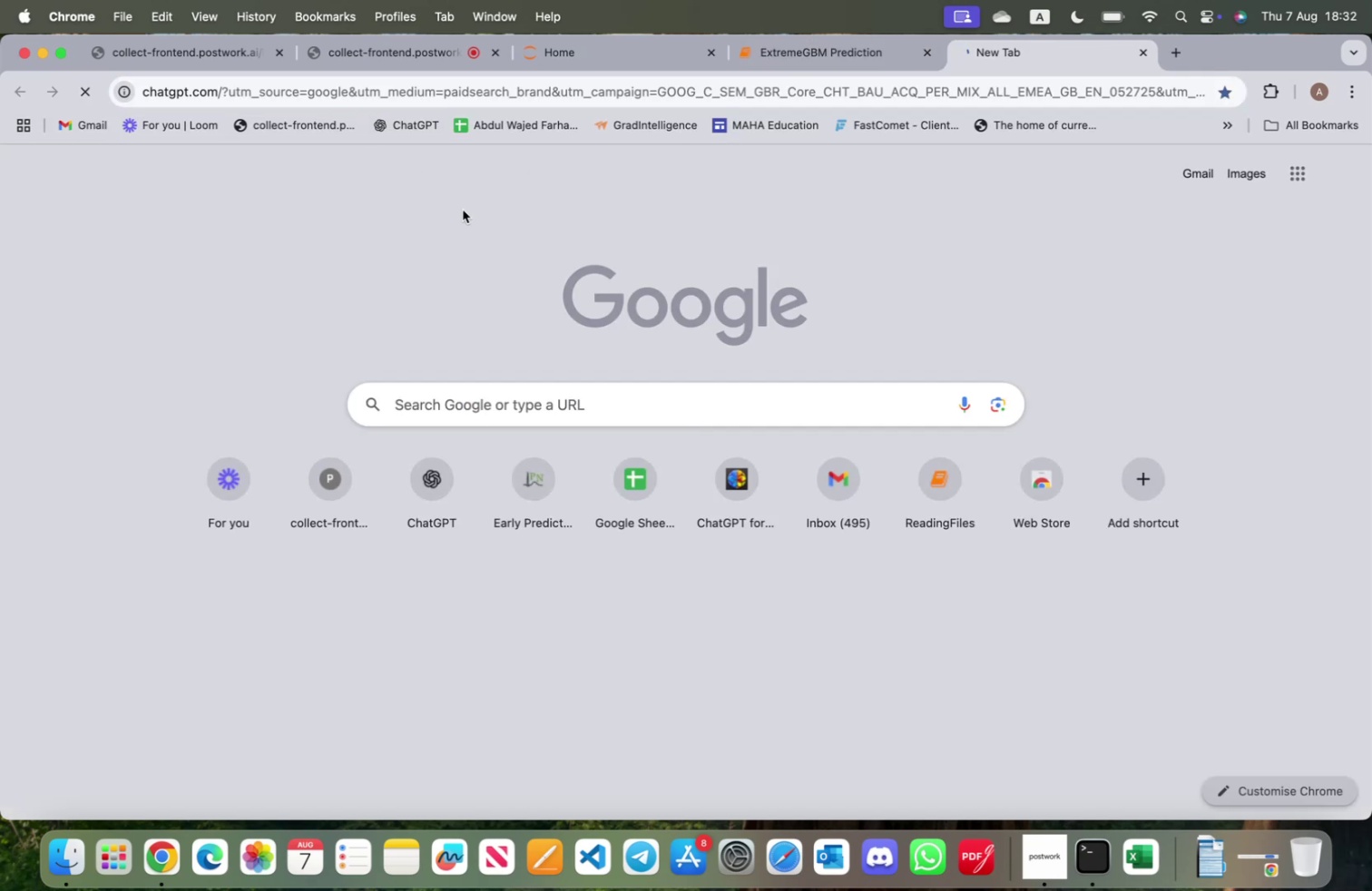 
wait(6.88)
 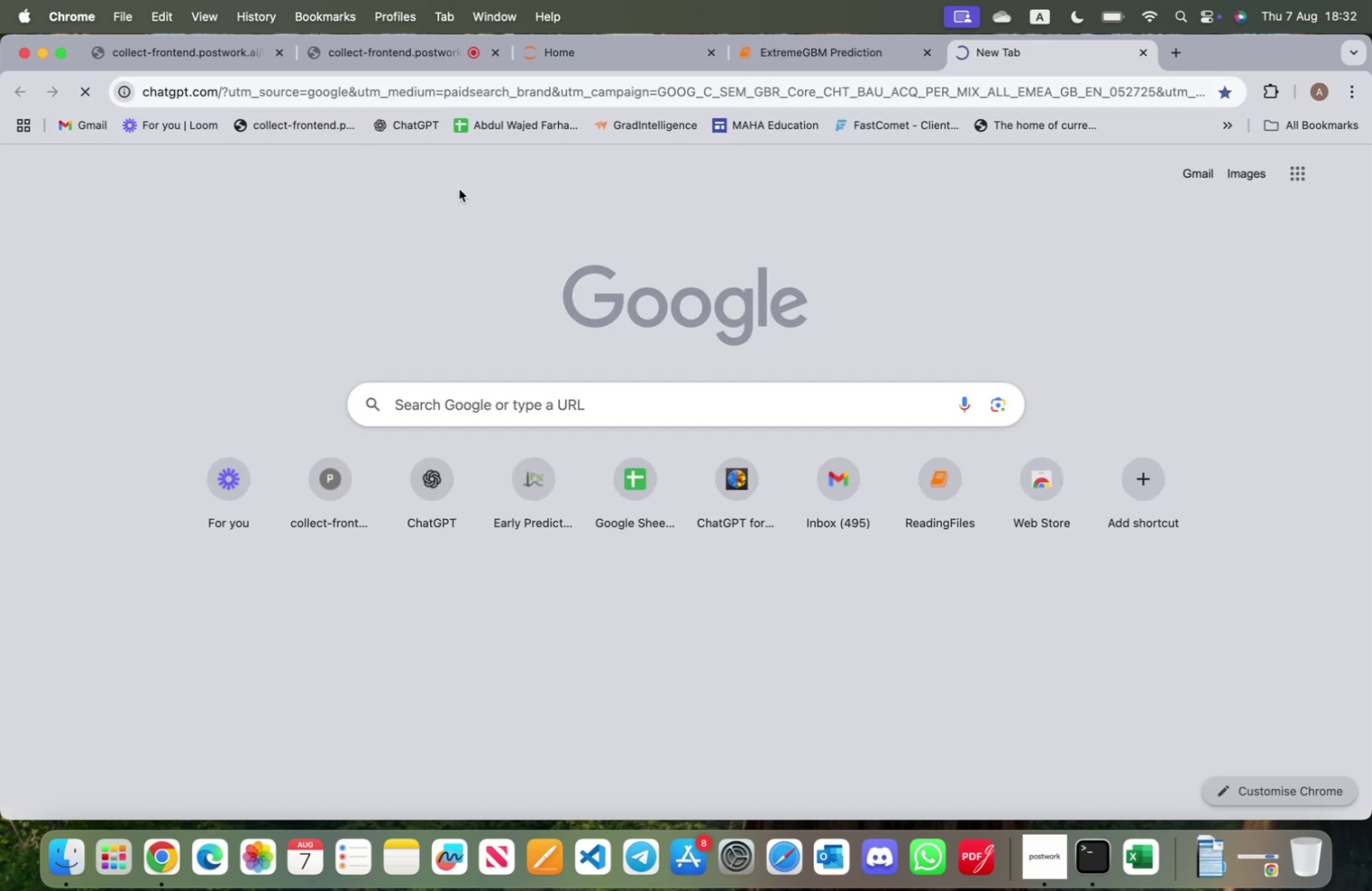 
left_click([595, 60])
 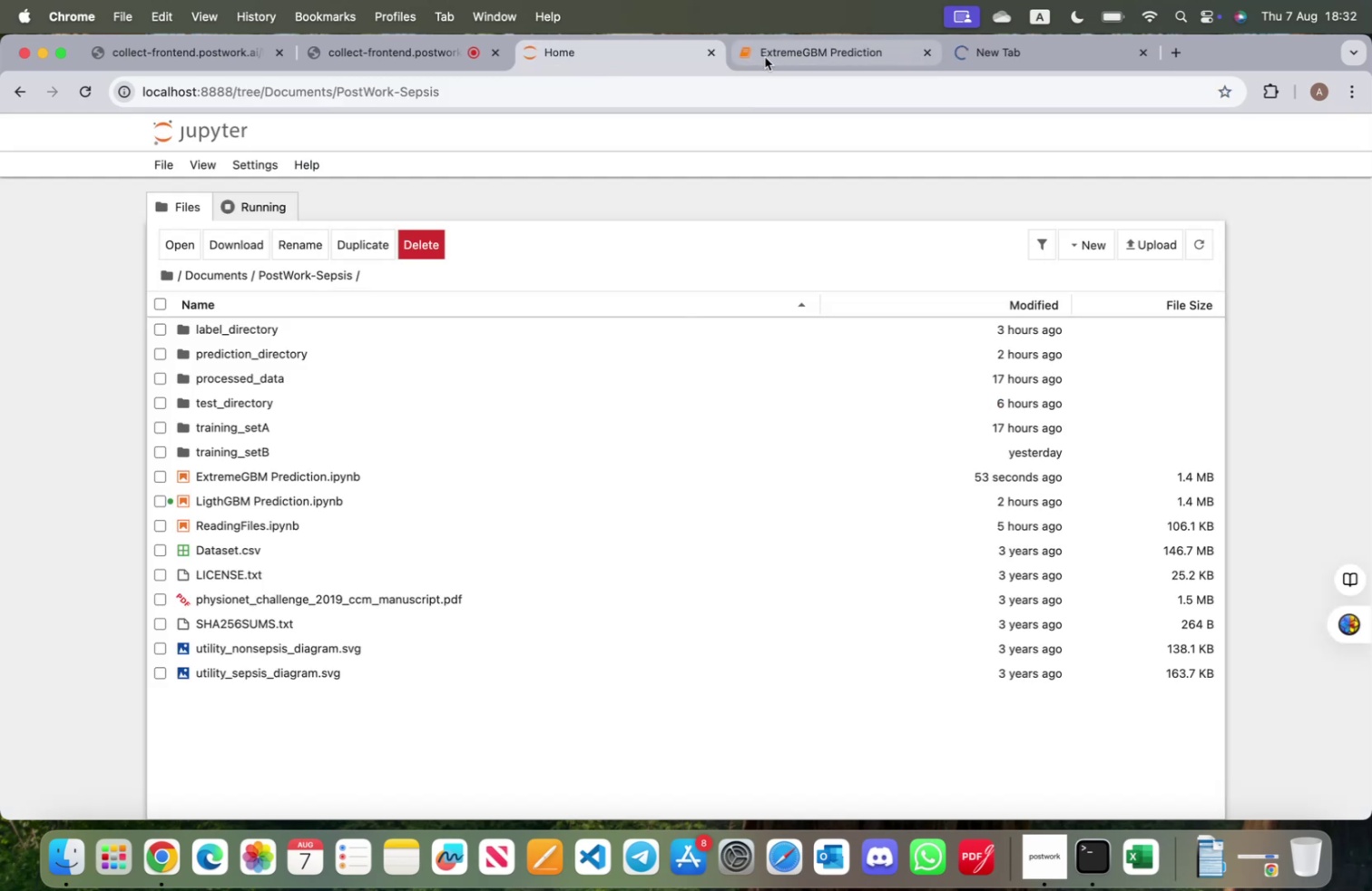 
left_click([768, 56])
 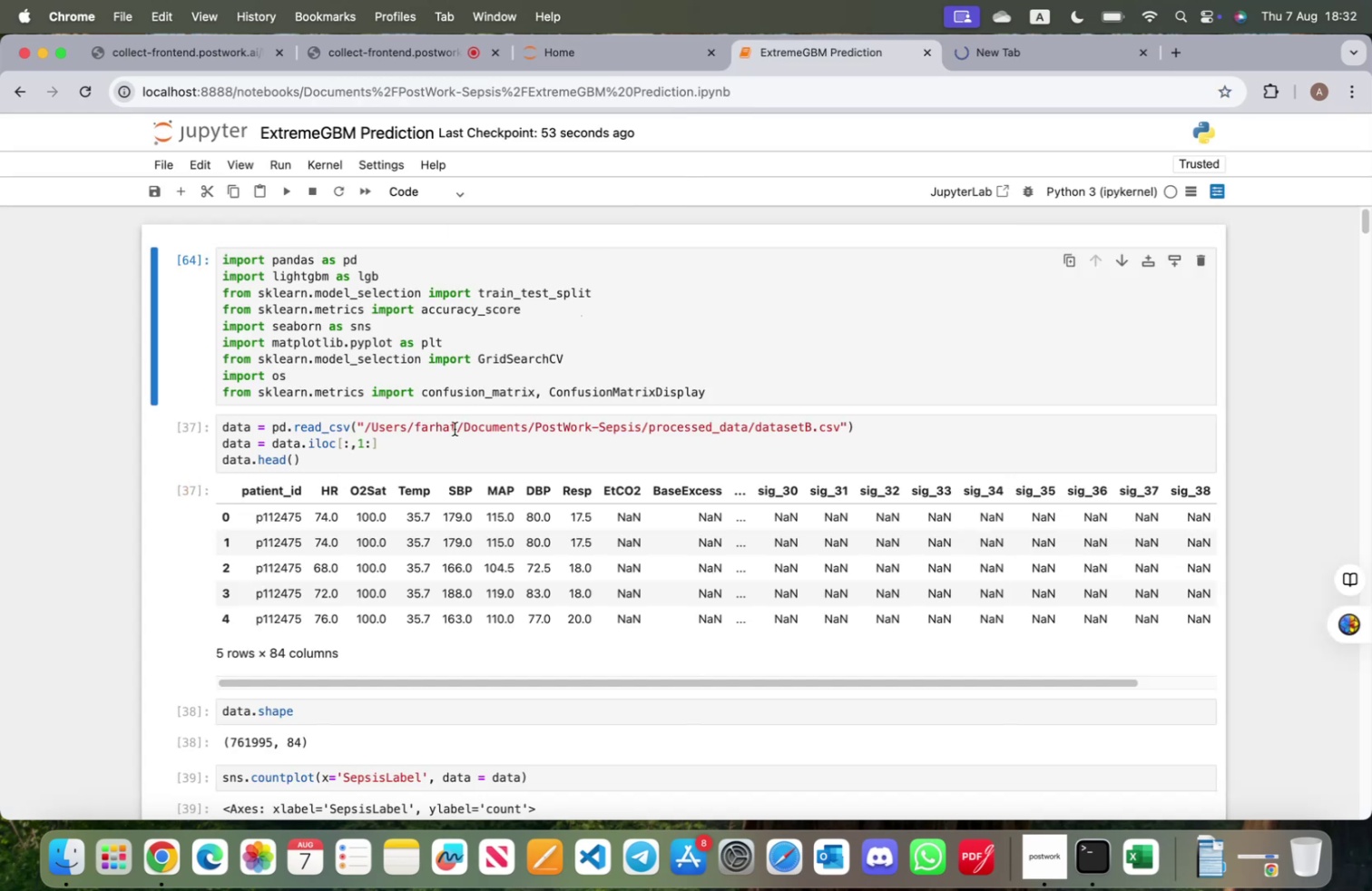 
scroll: coordinate [426, 480], scroll_direction: down, amount: 14.0
 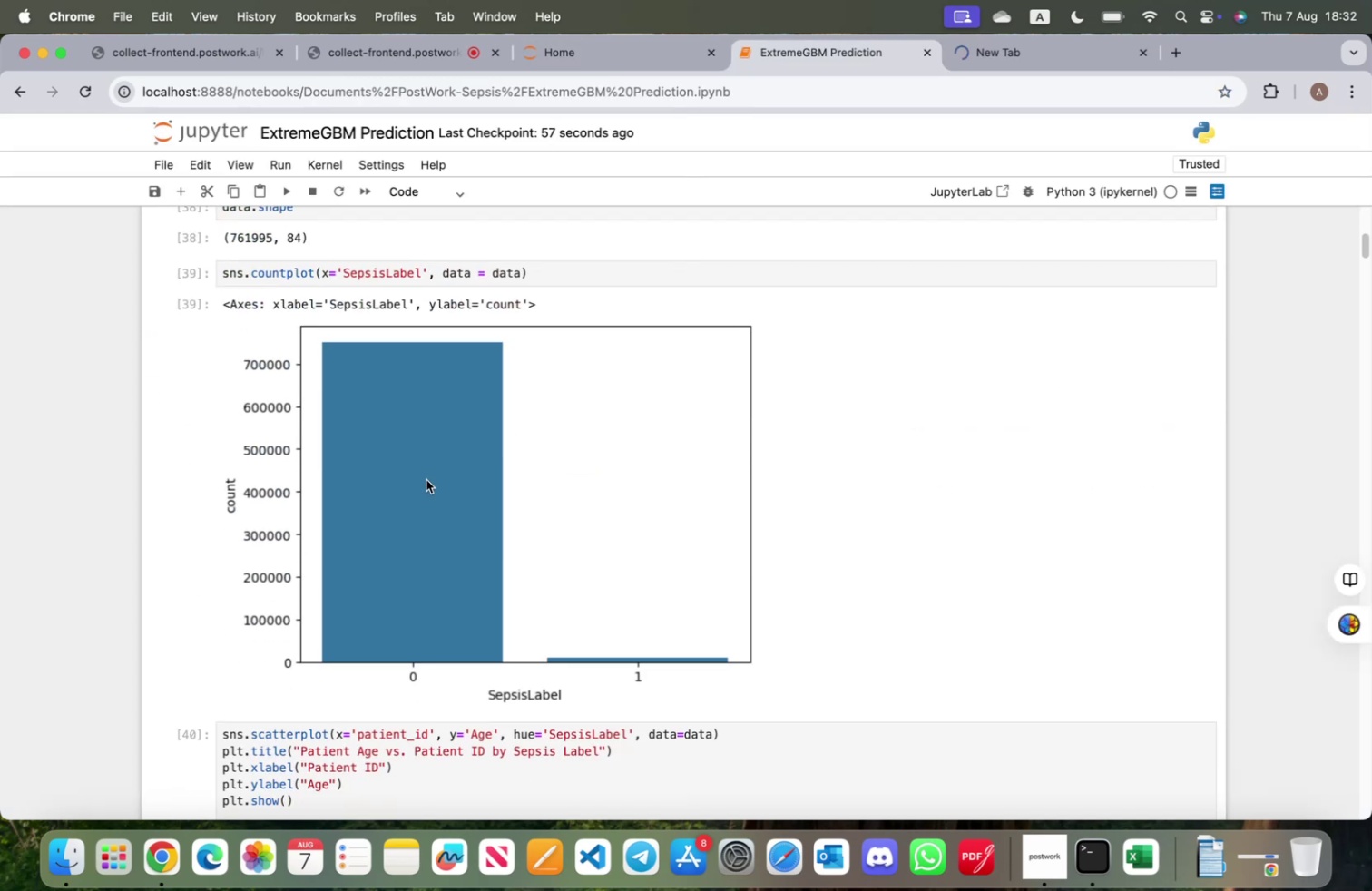 
scroll: coordinate [426, 479], scroll_direction: up, amount: 6.0
 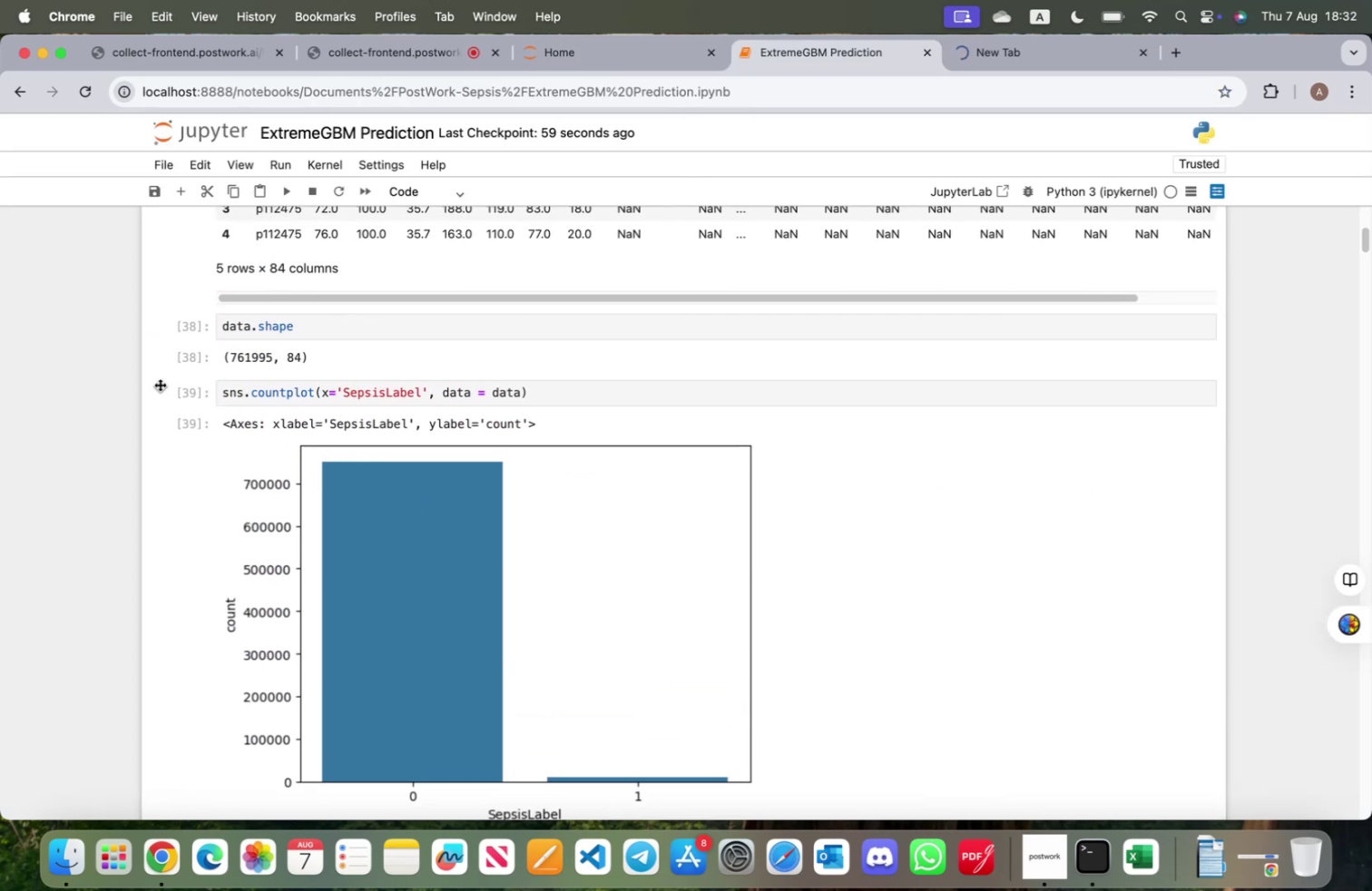 
left_click([180, 401])
 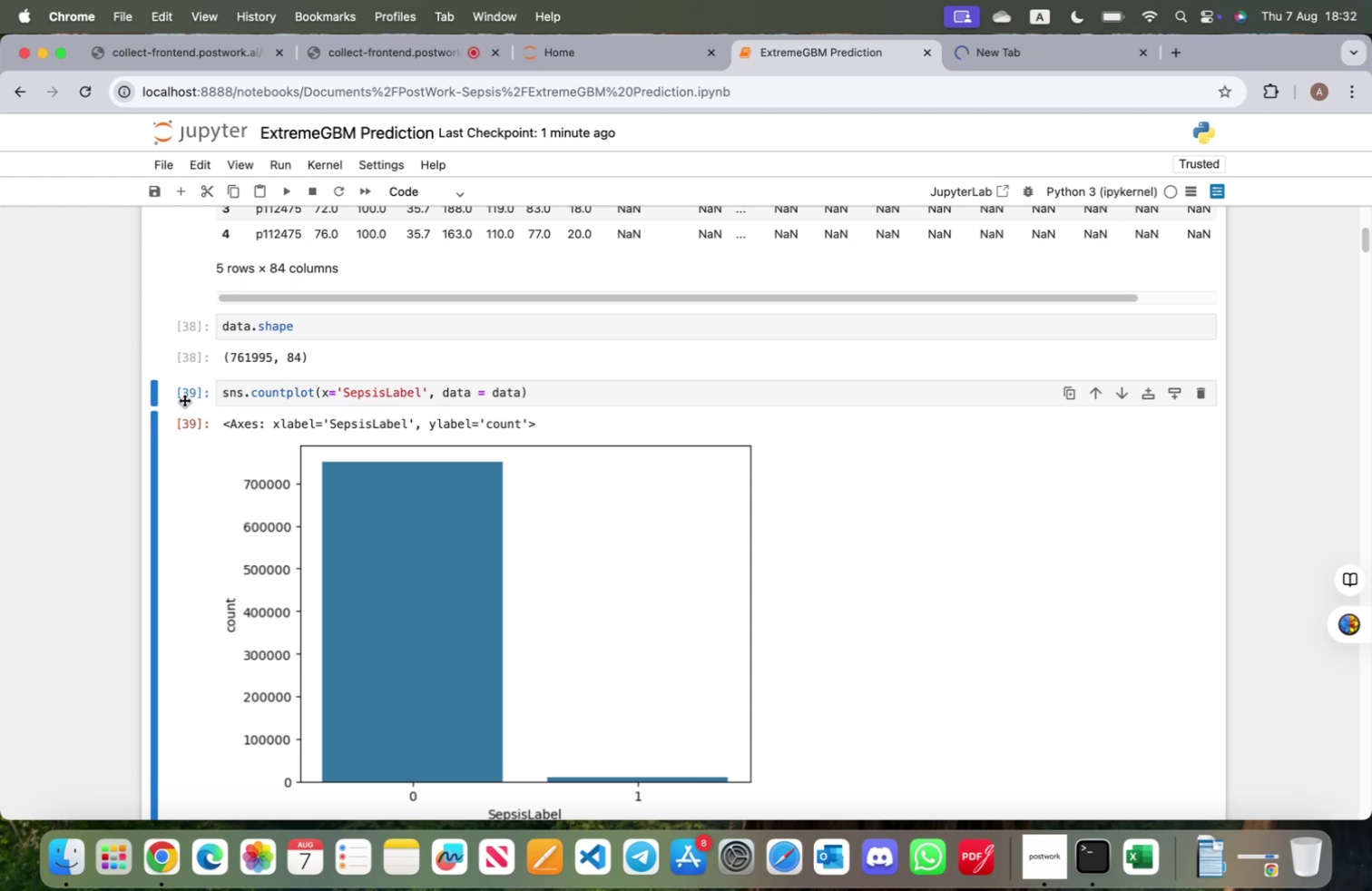 
key(Backspace)
 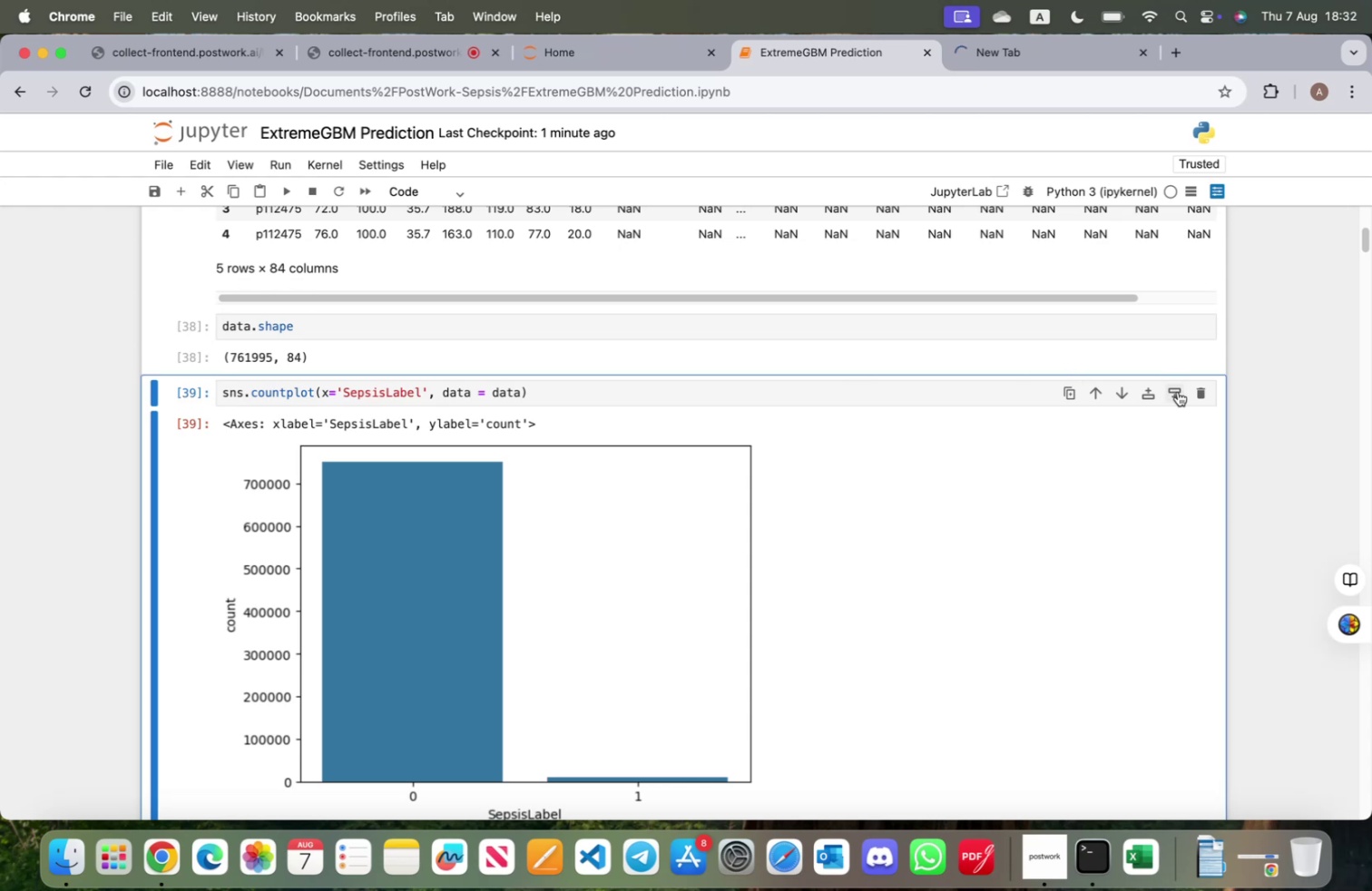 
left_click([1191, 392])
 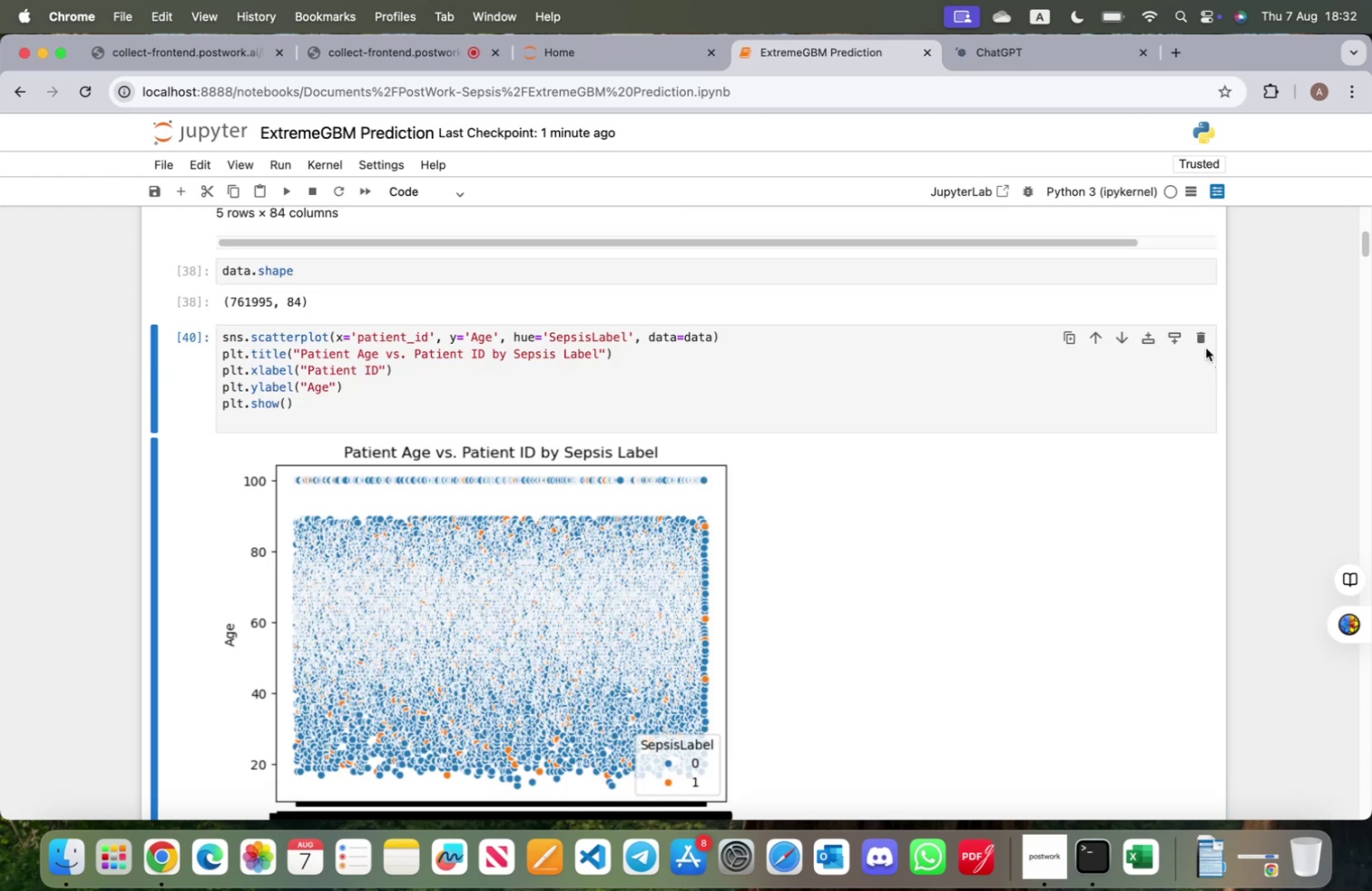 
left_click([1204, 339])
 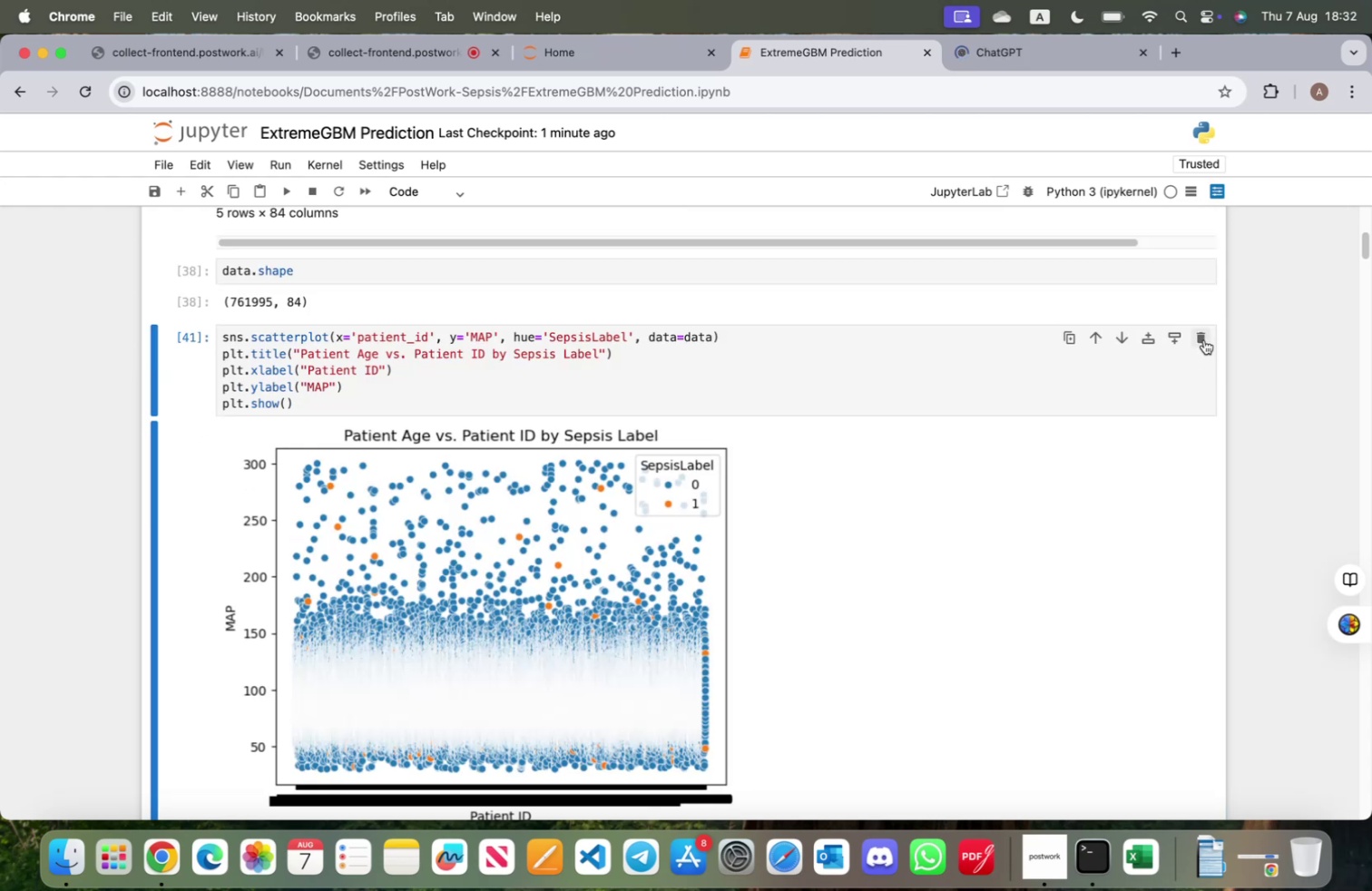 
left_click([1204, 339])
 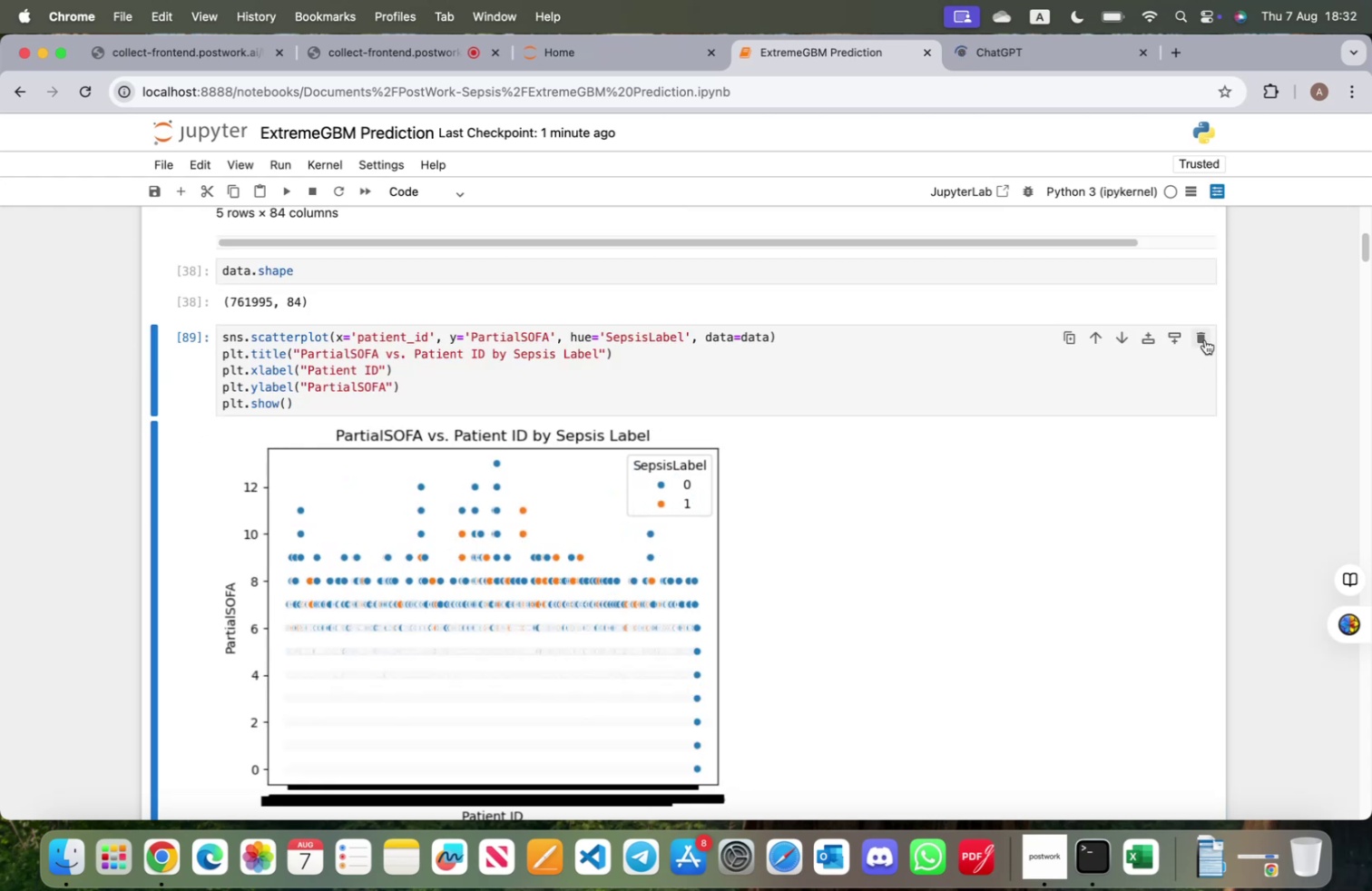 
left_click([1205, 339])
 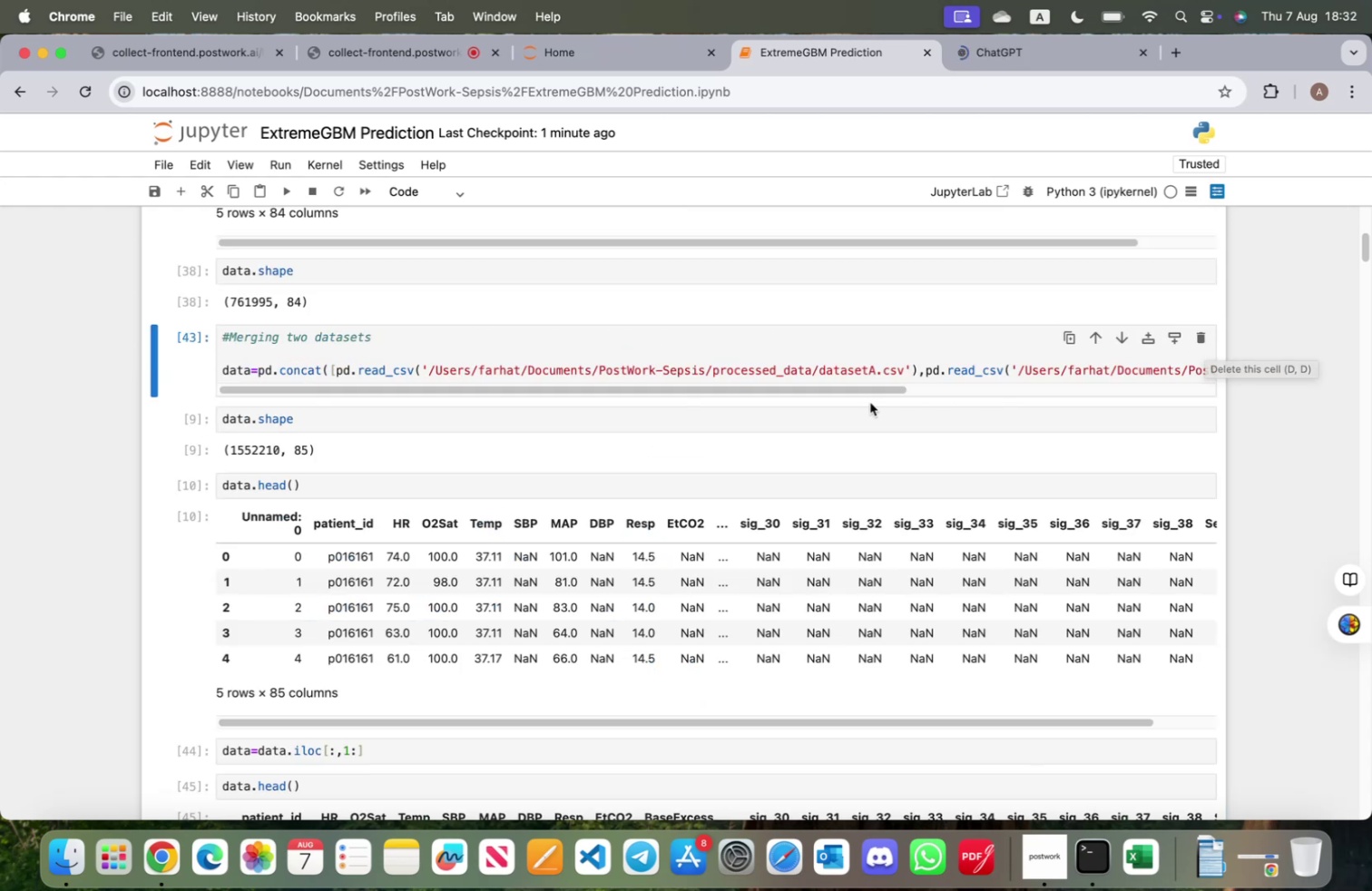 
left_click_drag(start_coordinate=[849, 394], to_coordinate=[641, 412])
 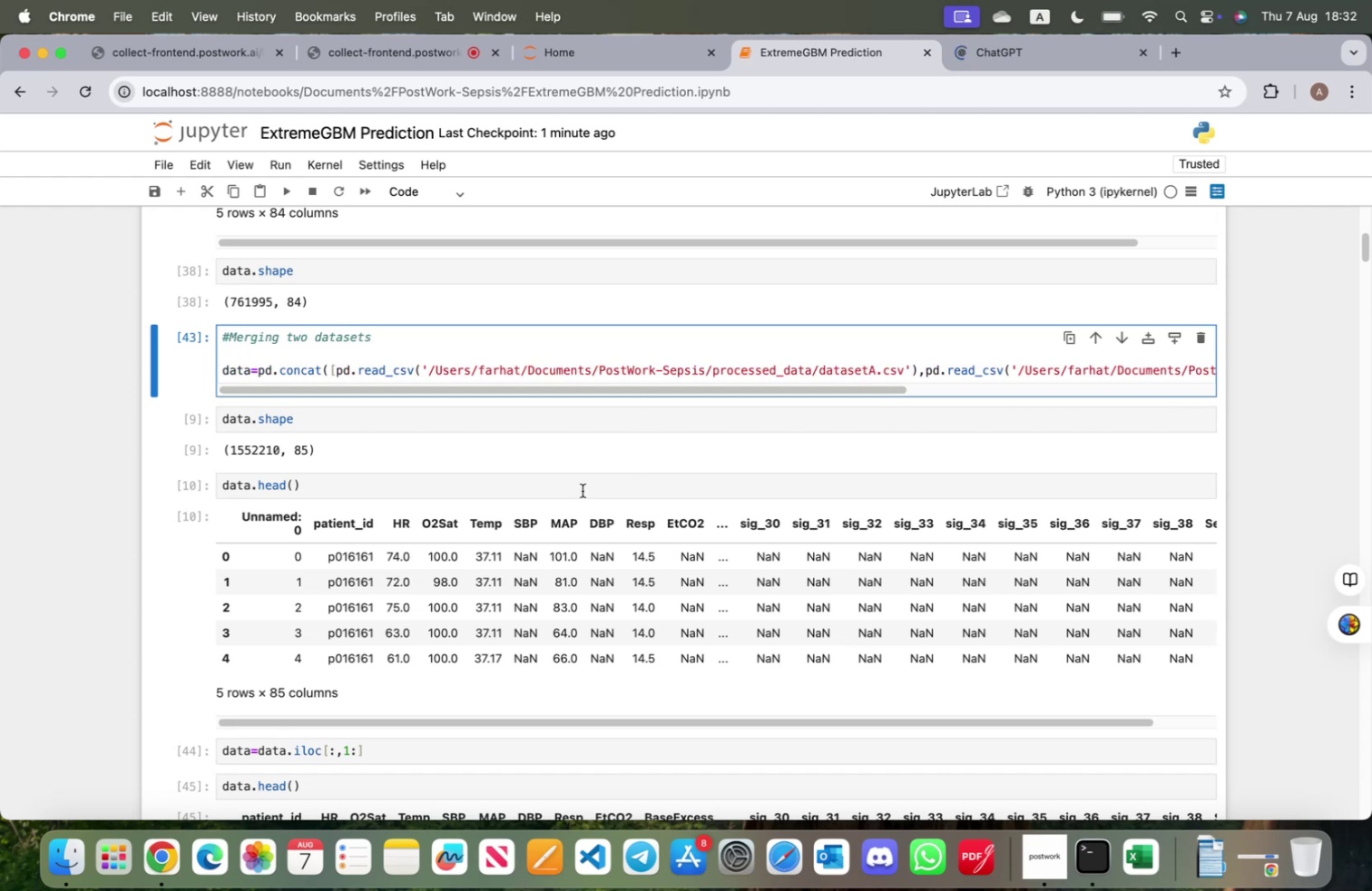 
scroll: coordinate [581, 493], scroll_direction: up, amount: 47.0
 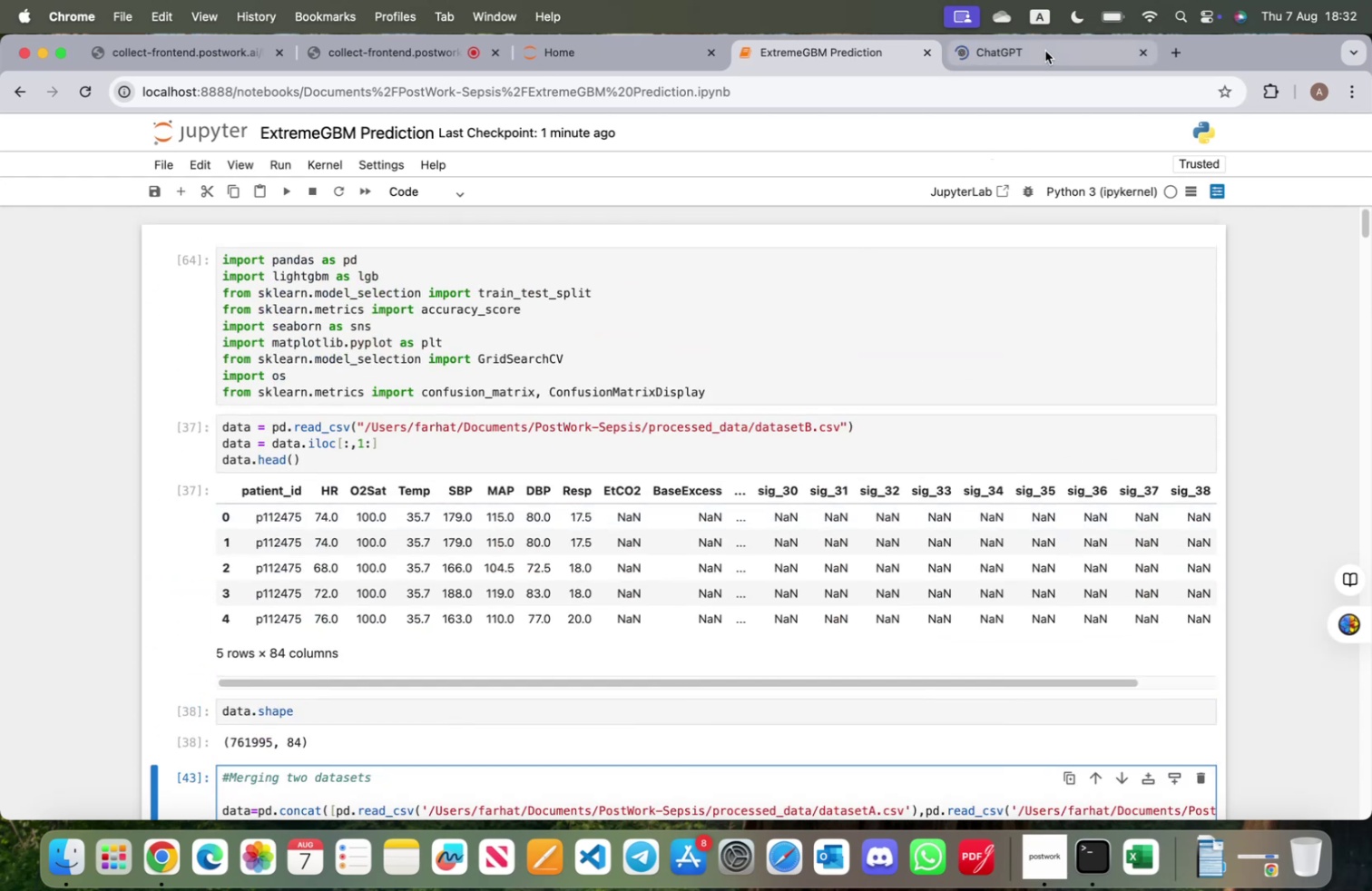 
left_click([1045, 51])
 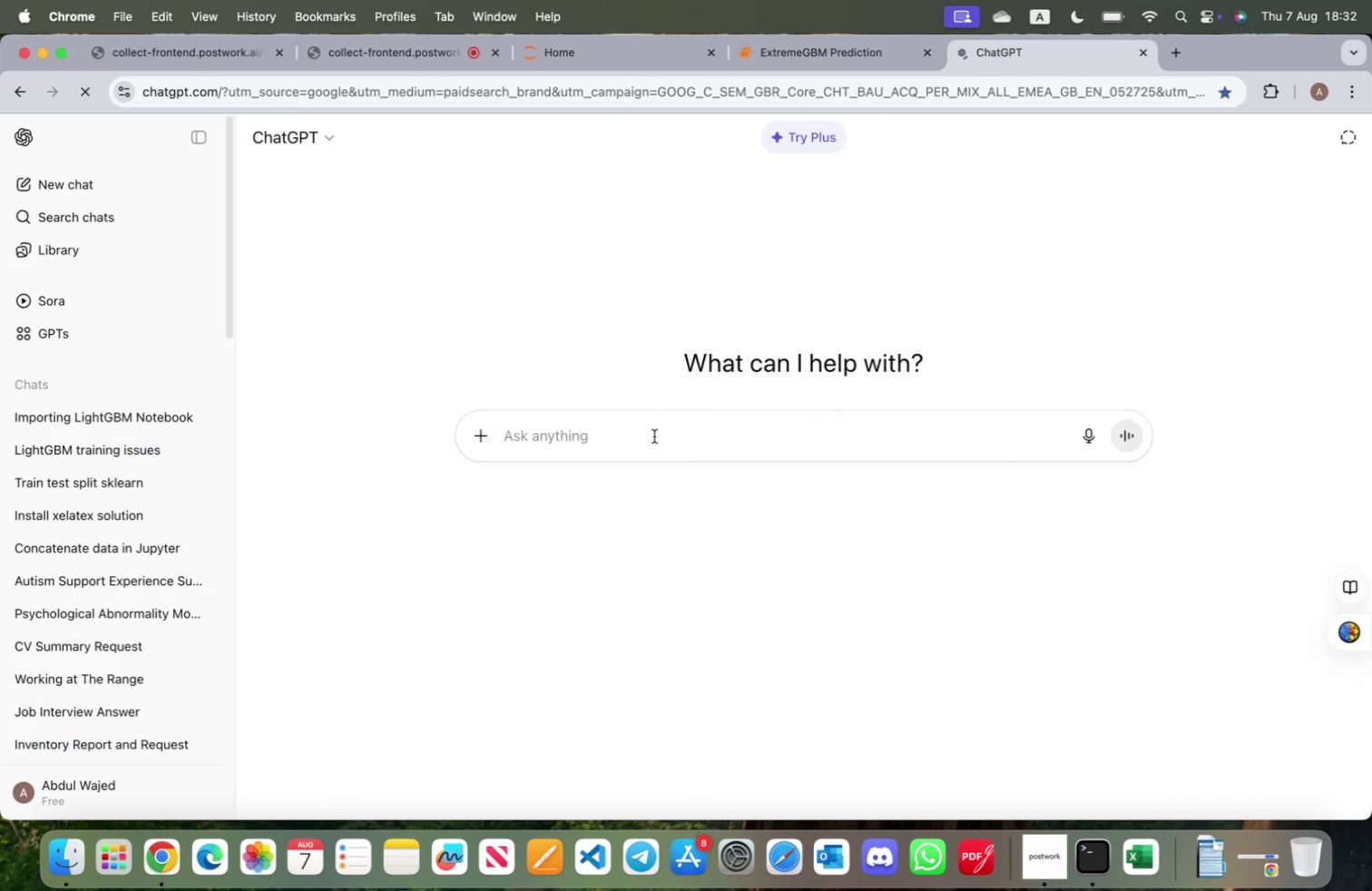 
type(extreme gradient boosting iml)
key(Backspace)
type(plication in pyton)
key(Backspace)
key(Backspace)
type(go)
key(Backspace)
key(Backspace)
type(hon)
 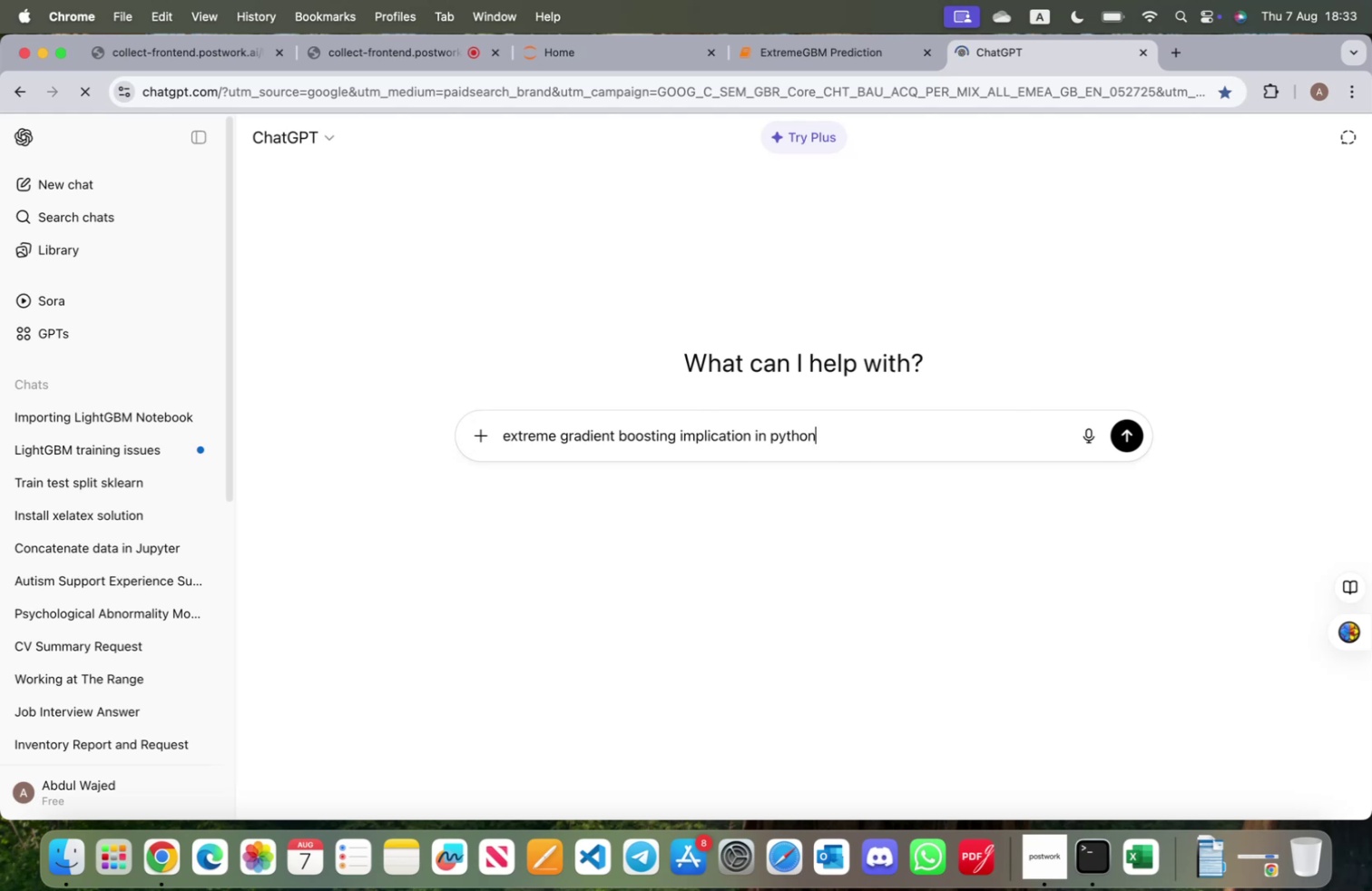 
key(Enter)
 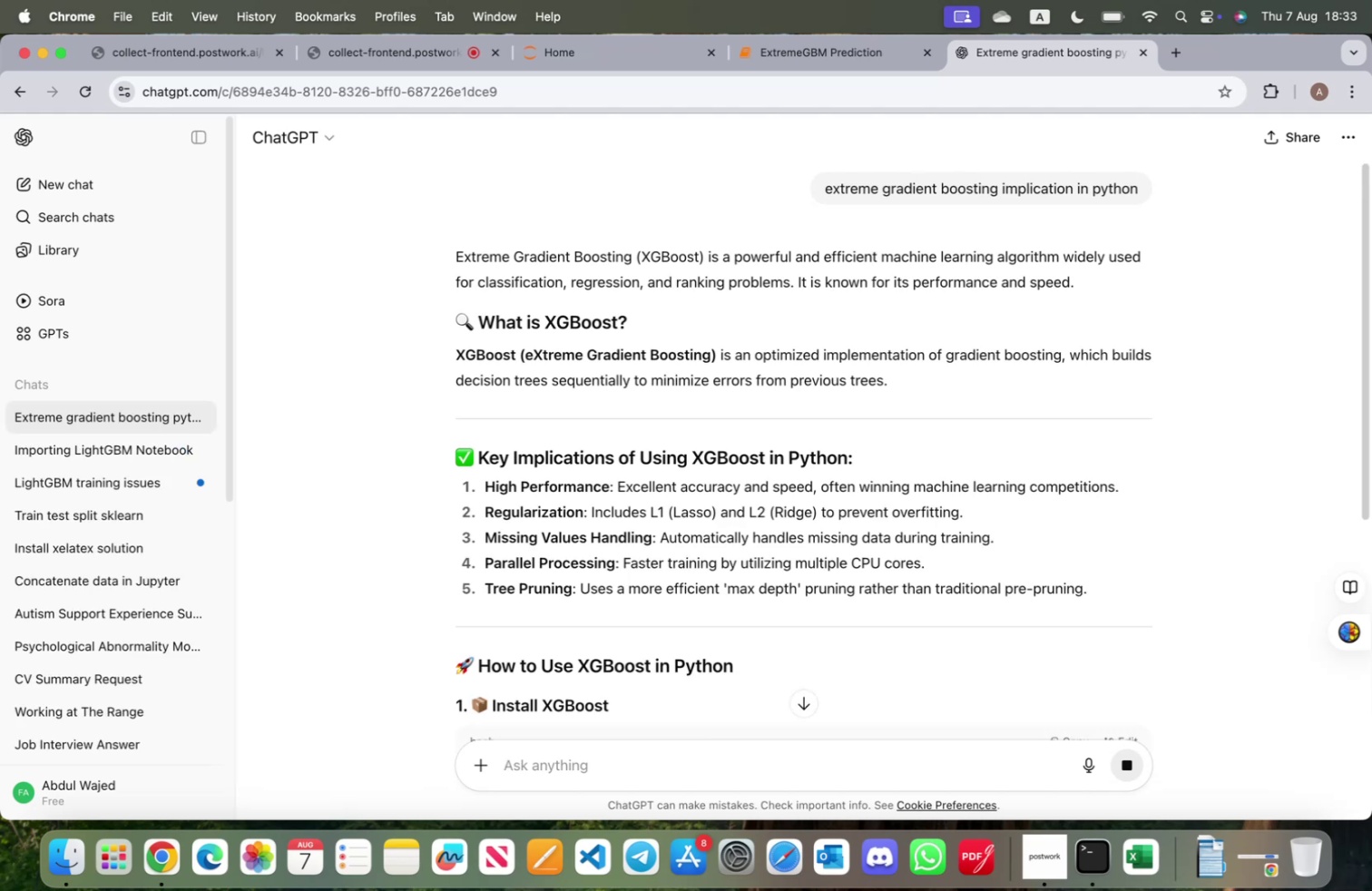 
wait(18.68)
 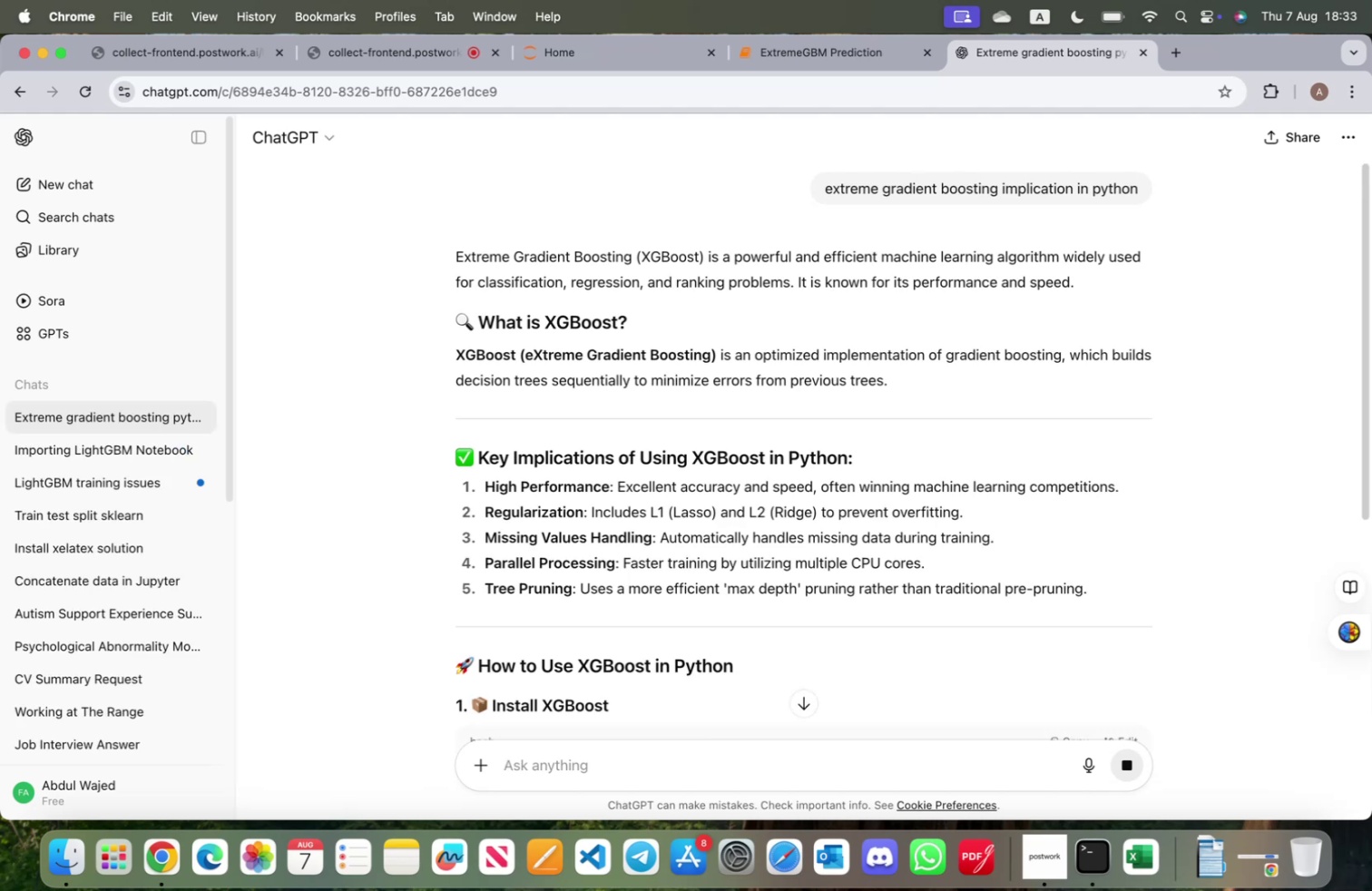 
scroll: coordinate [720, 459], scroll_direction: down, amount: 13.0
 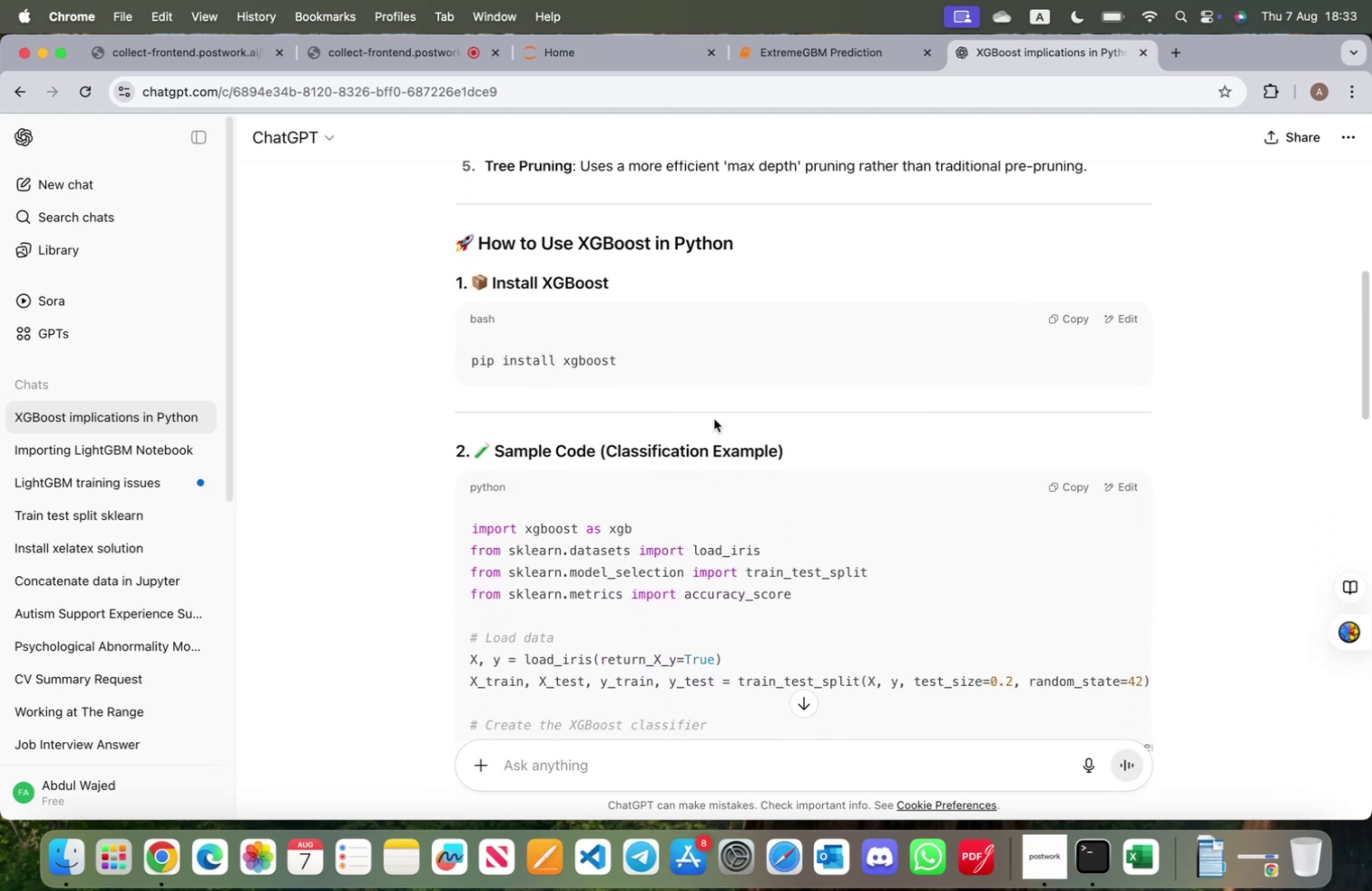 
wait(5.69)
 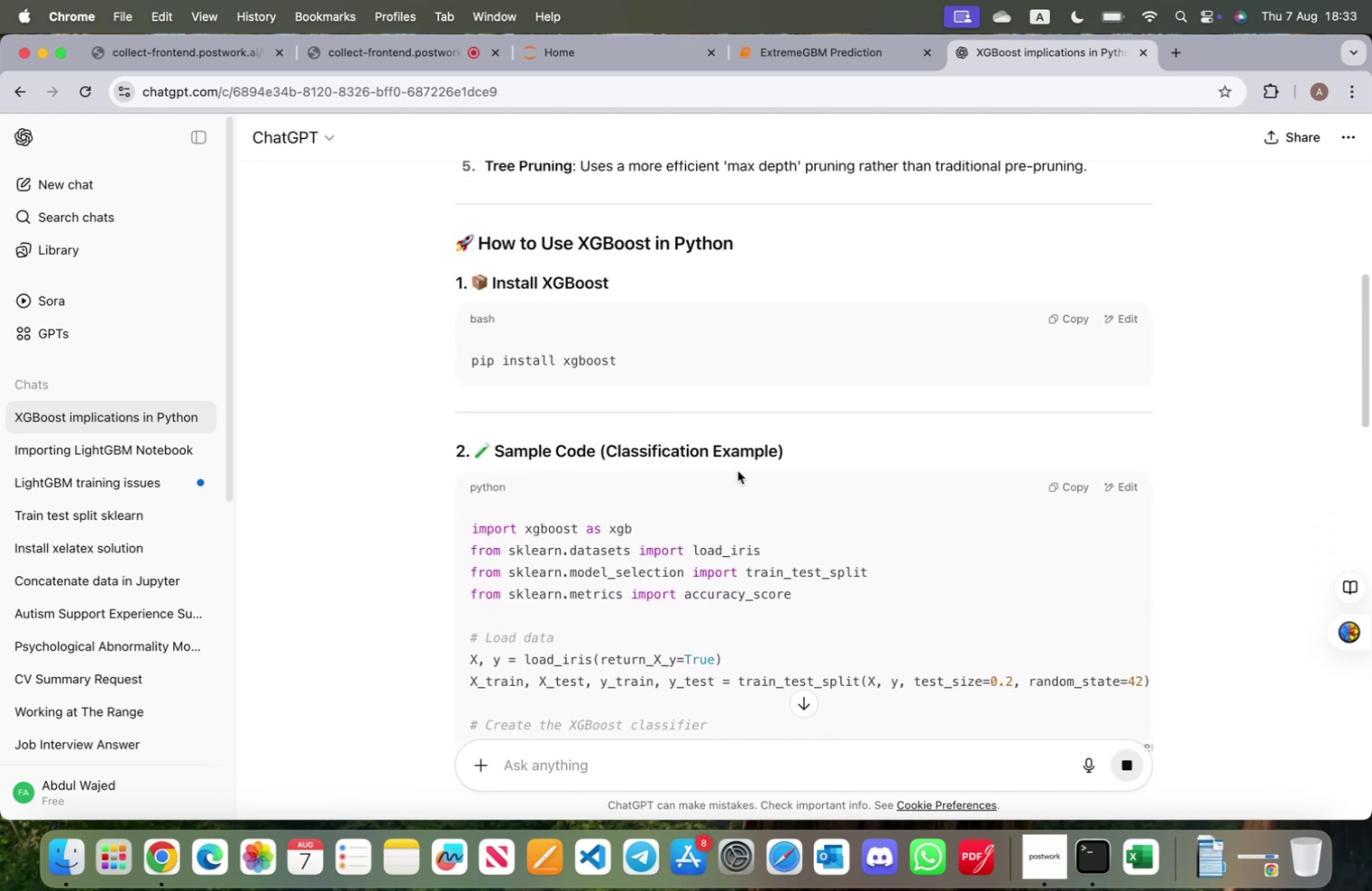 
scroll: coordinate [639, 487], scroll_direction: down, amount: 17.0
 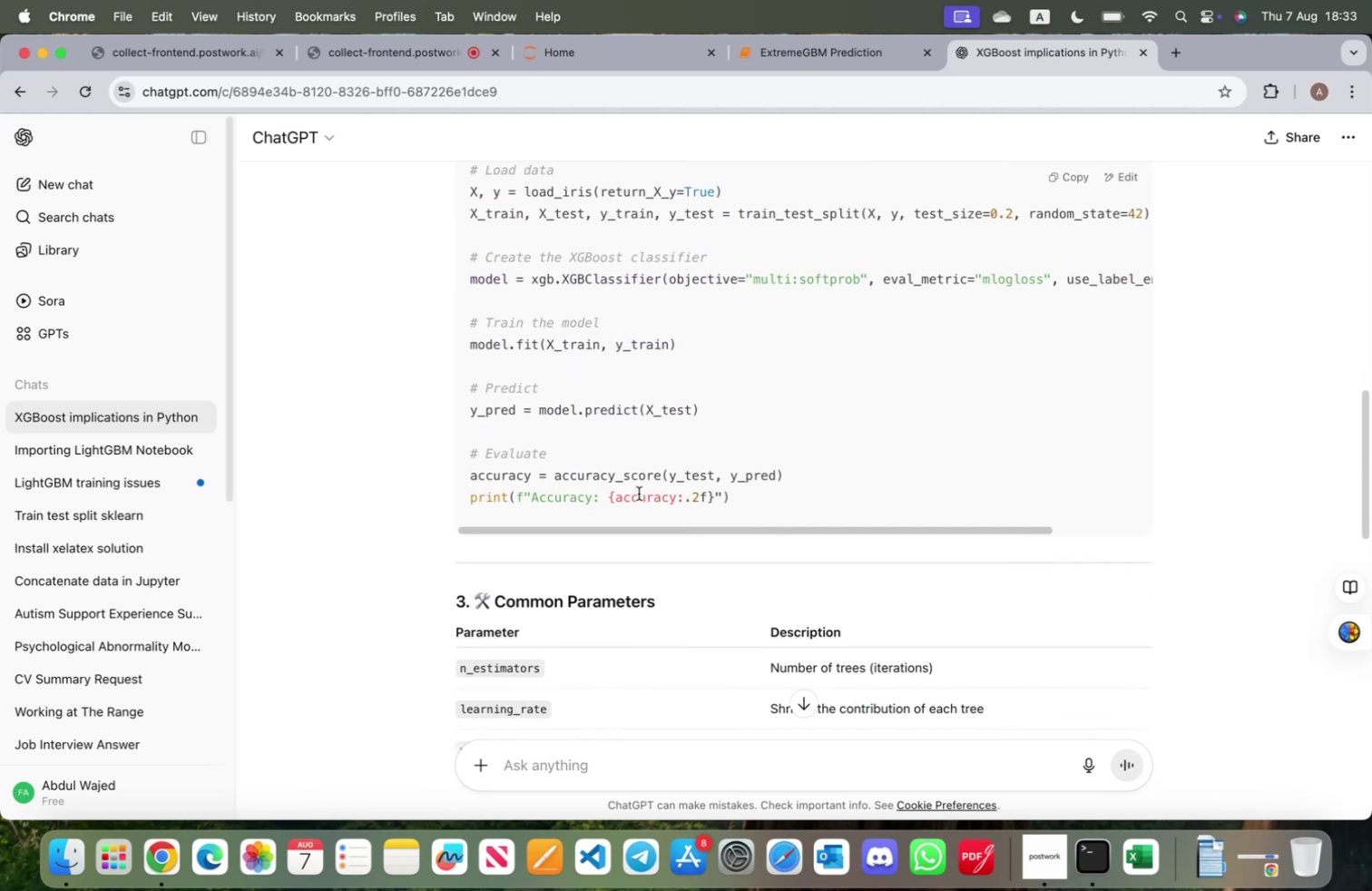 
scroll: coordinate [638, 494], scroll_direction: up, amount: 3.0
 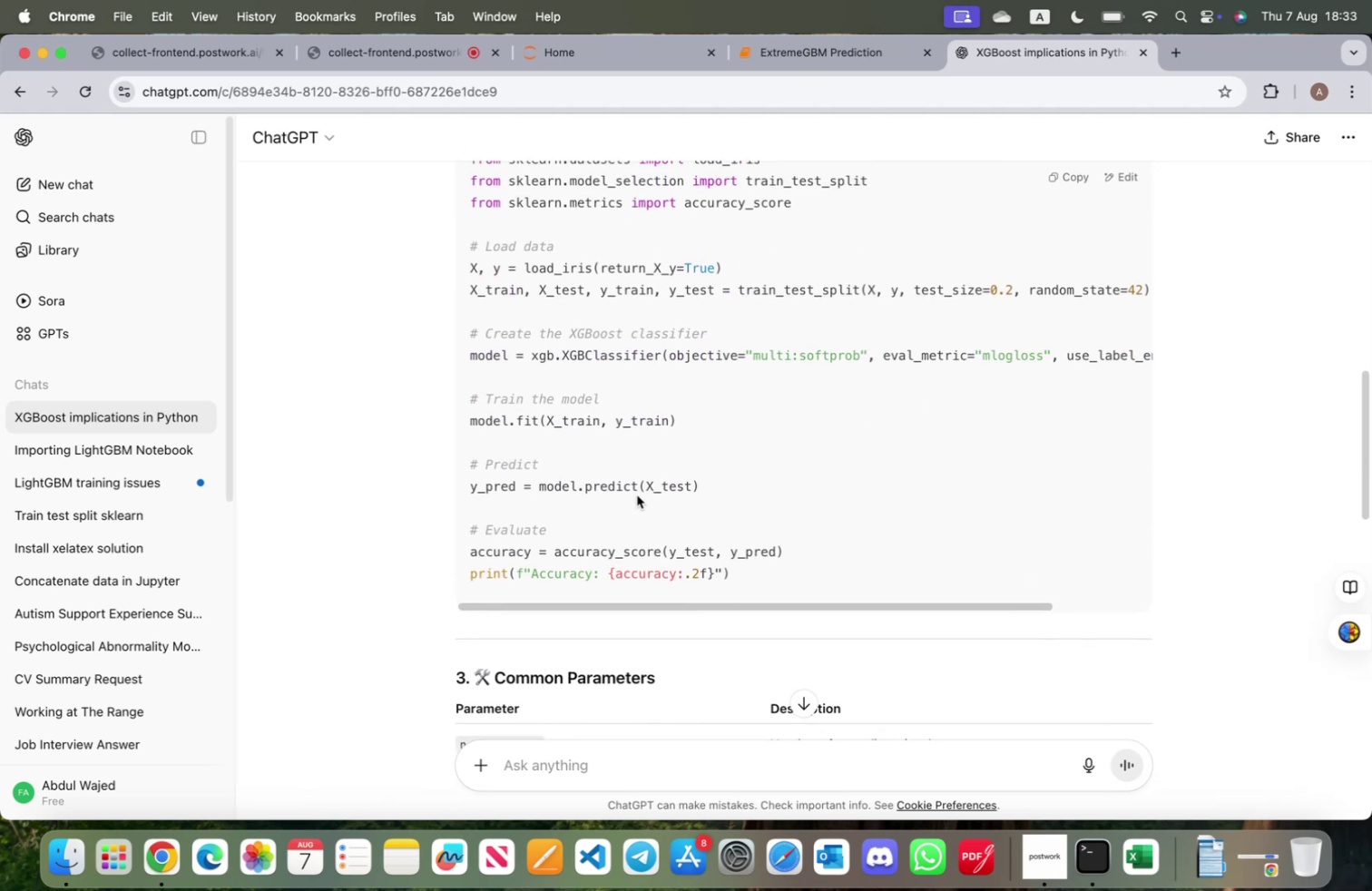 
scroll: coordinate [633, 517], scroll_direction: down, amount: 11.0
 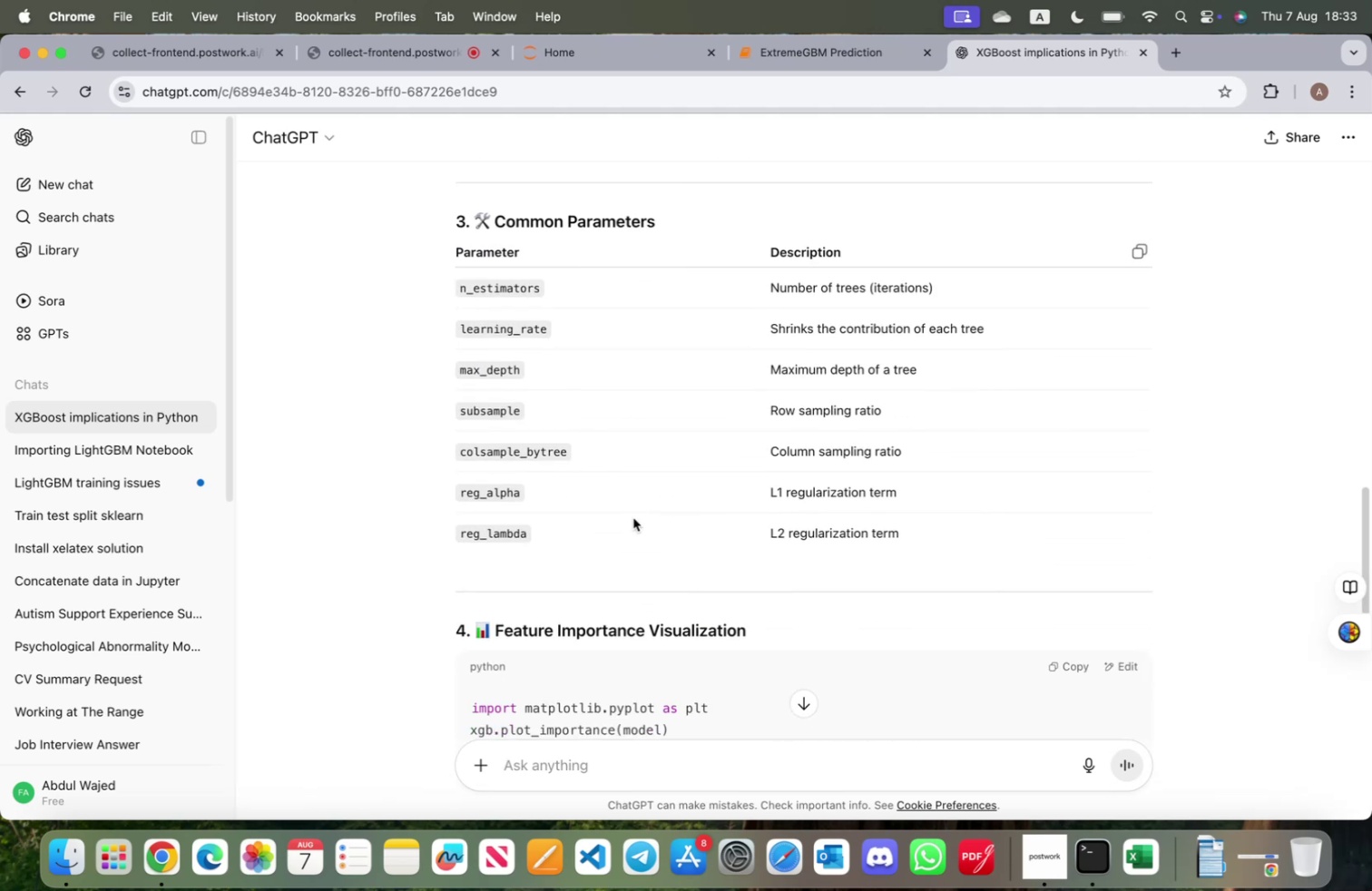 
scroll: coordinate [633, 517], scroll_direction: up, amount: 10.0
 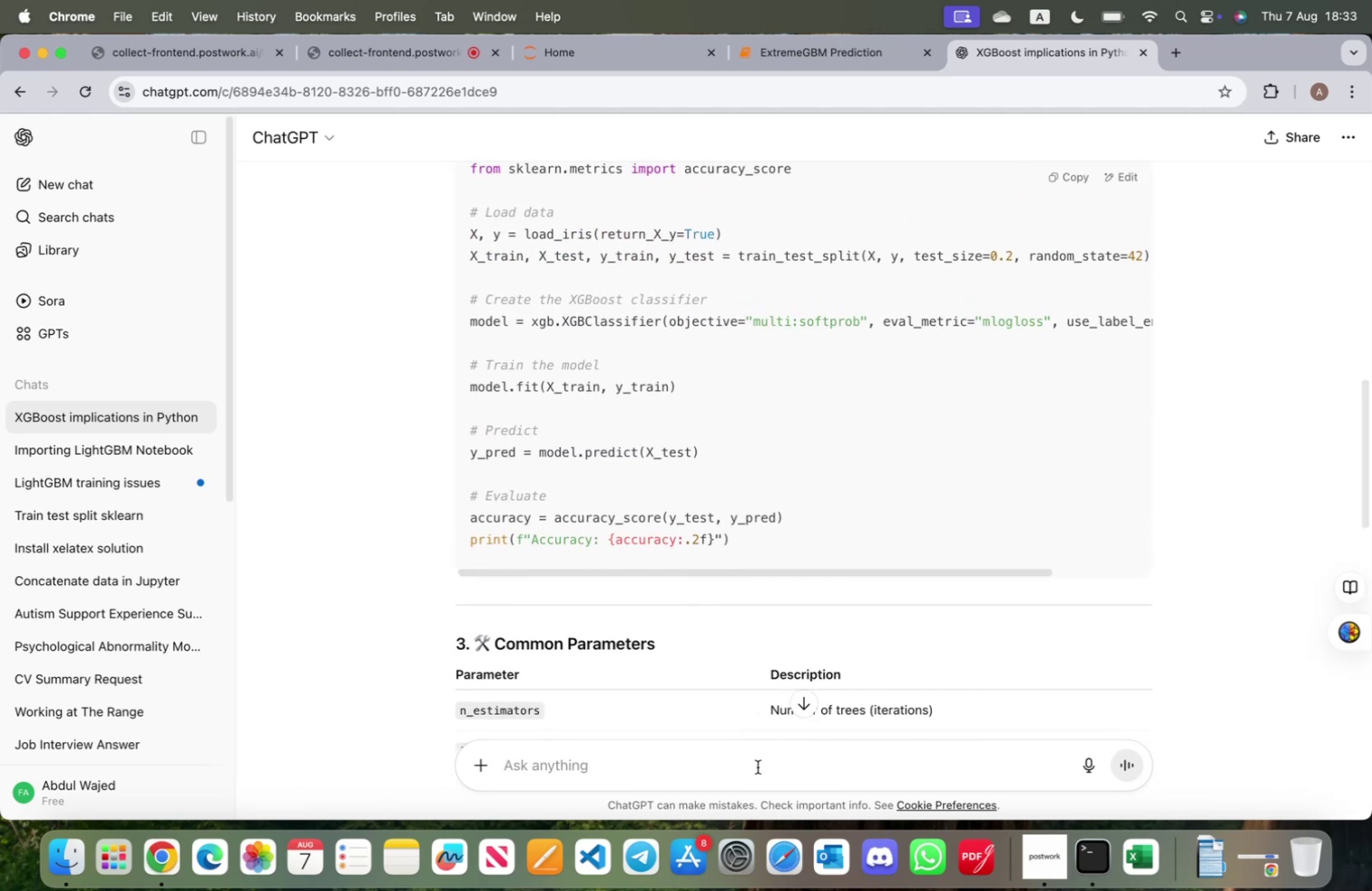 
type(corso)
key(Backspace)
key(Backspace)
key(Backspace)
key(Backspace)
type(ross )
key(Backspace)
key(Backspace)
key(Backspace)
key(Backspace)
key(Backspace)
key(Backspace)
type(gti)
key(Backspace)
key(Backspace)
type(ridsearch vro)
key(Backspace)
key(Backspace)
key(Backspace)
type(cross validation using xgboost)
 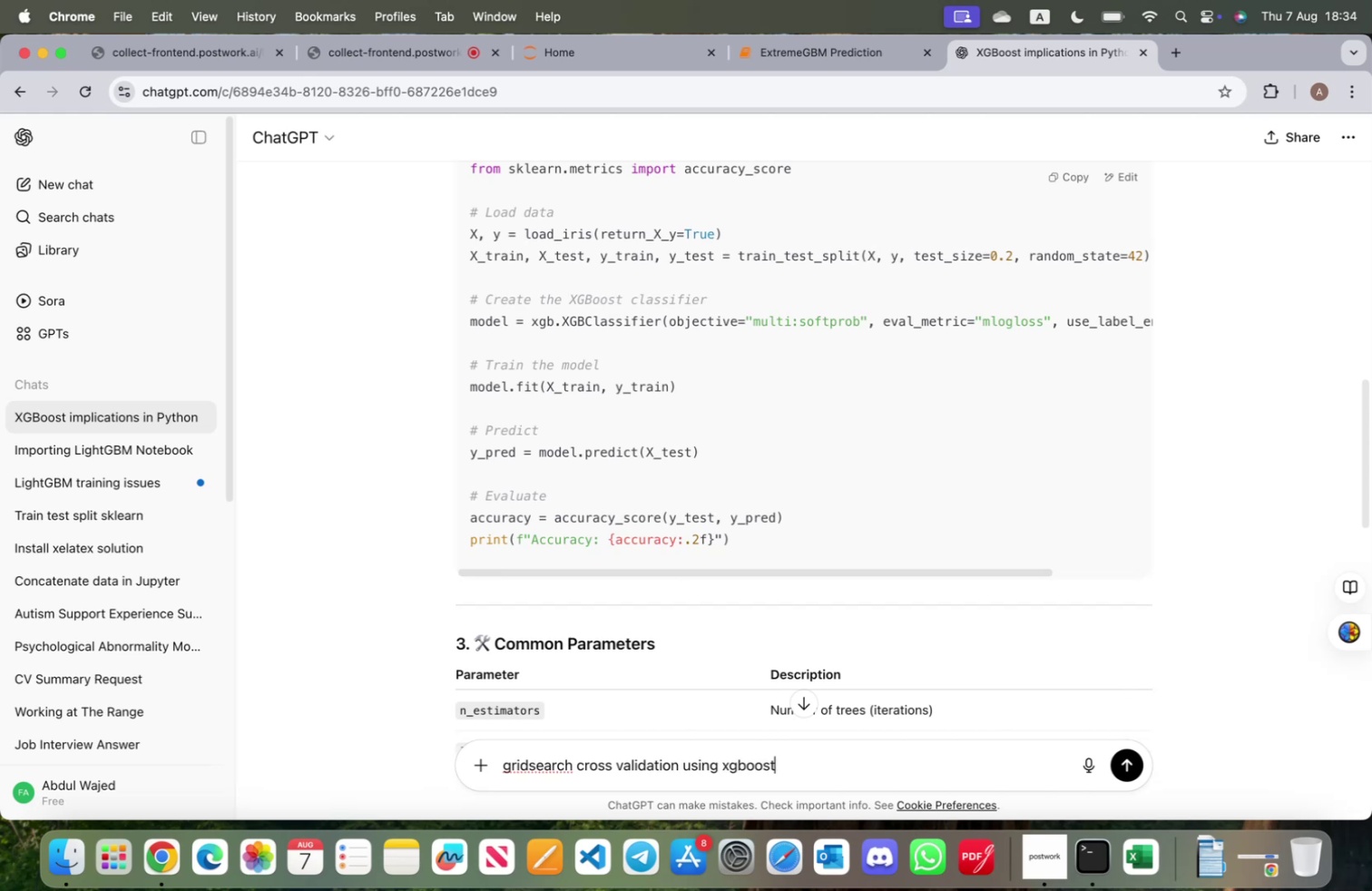 
key(Enter)
 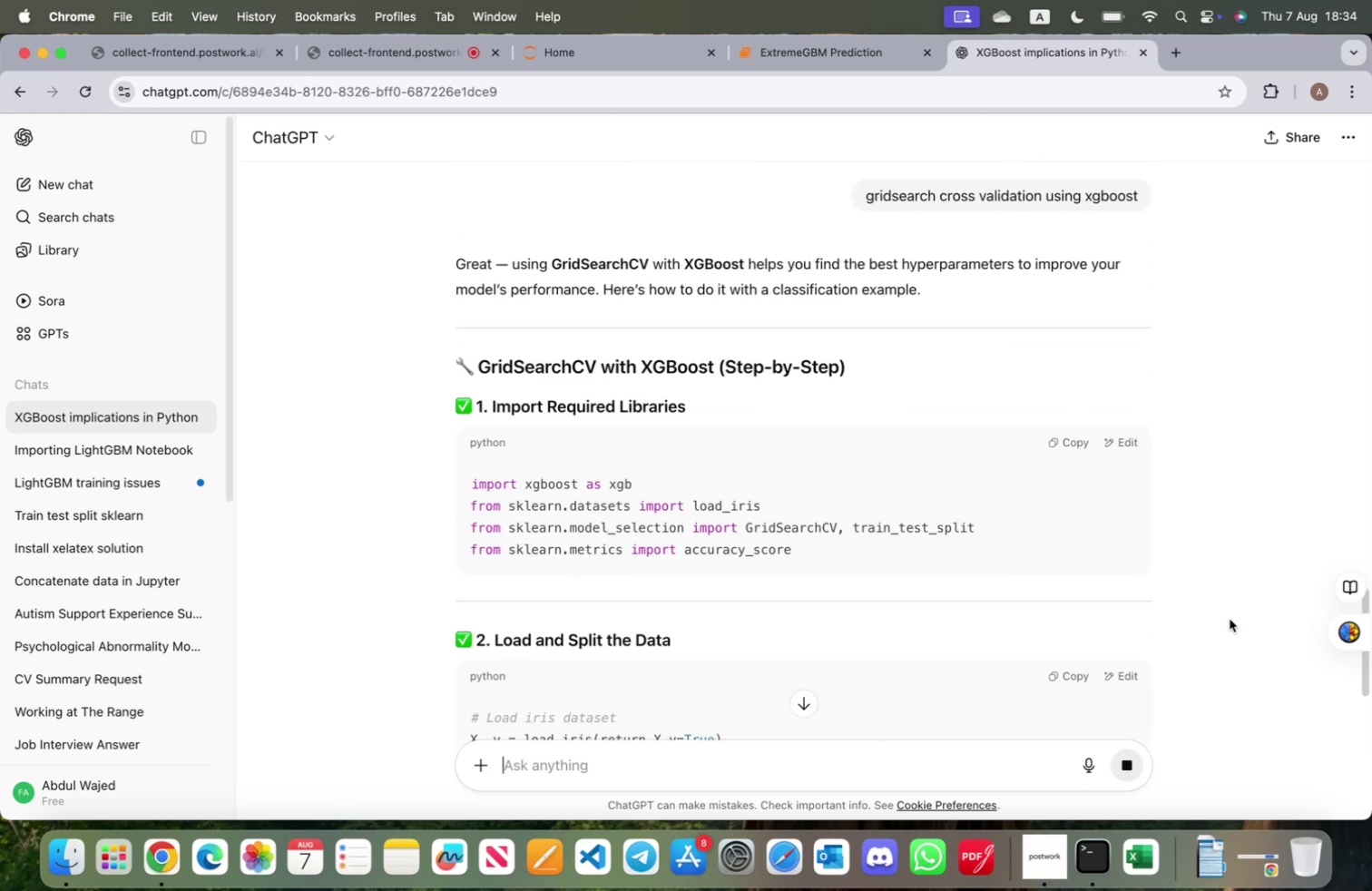 
wait(7.37)
 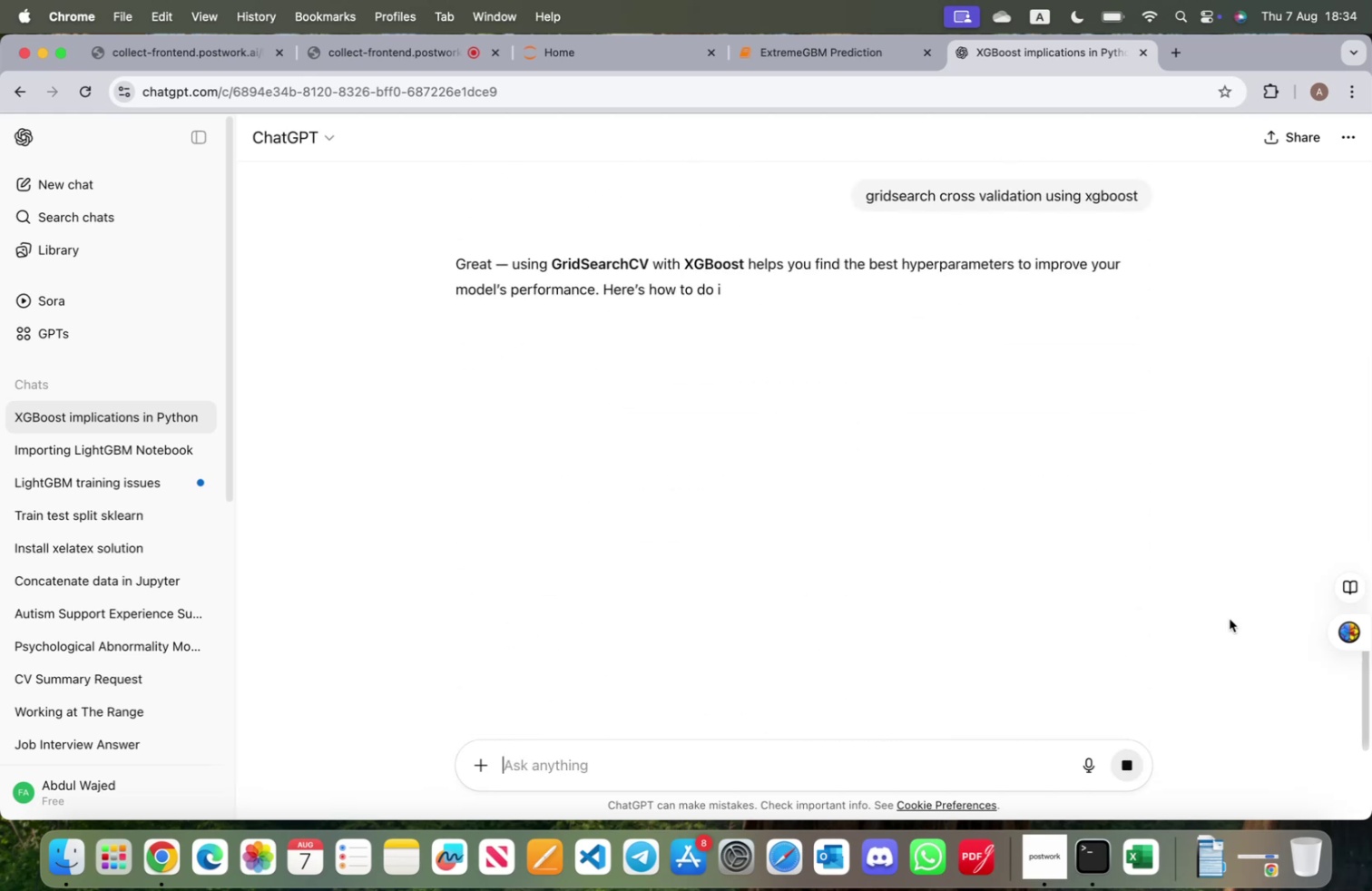 
scroll: coordinate [1230, 618], scroll_direction: down, amount: 64.0
 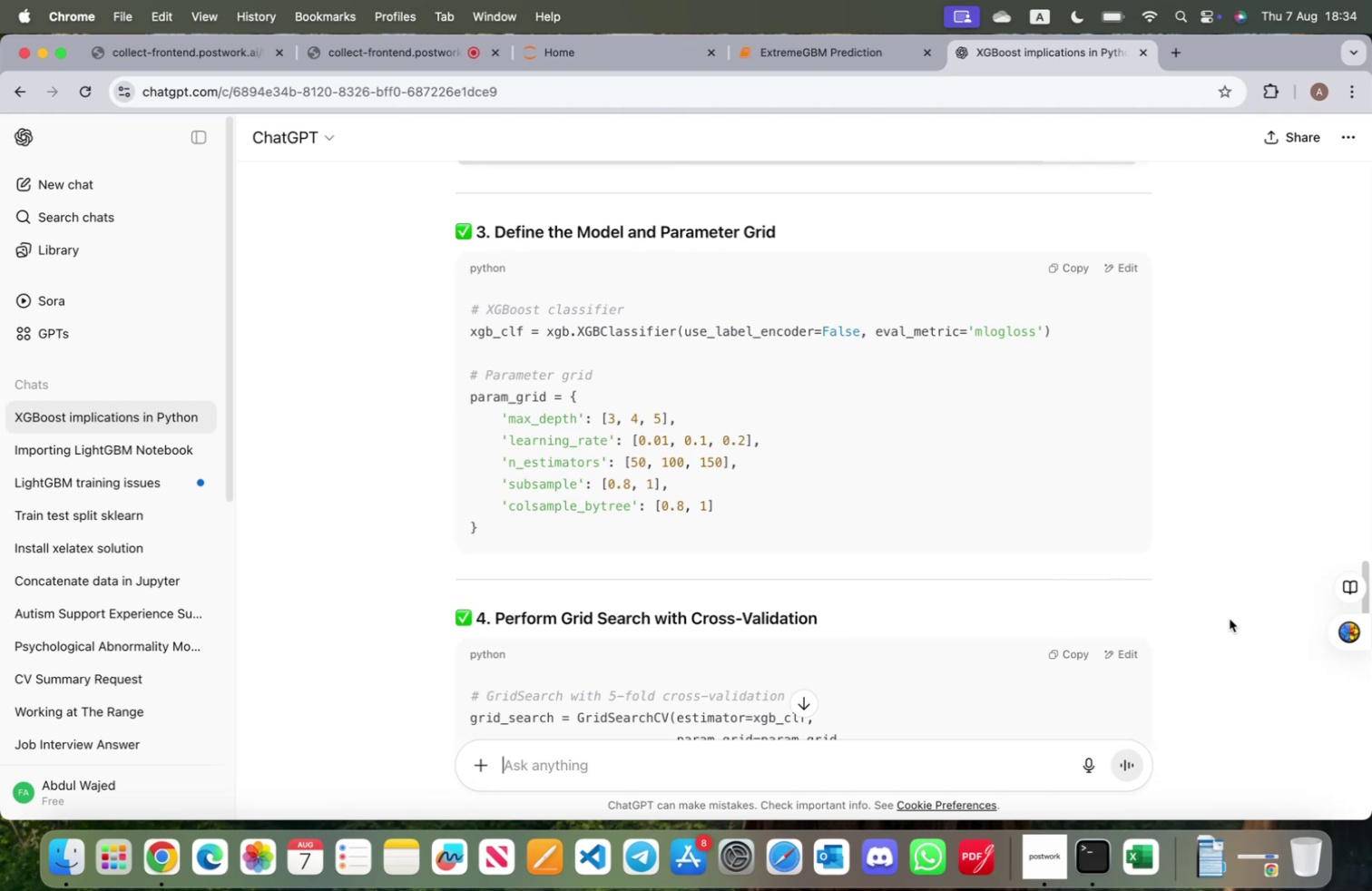 
wait(10.33)
 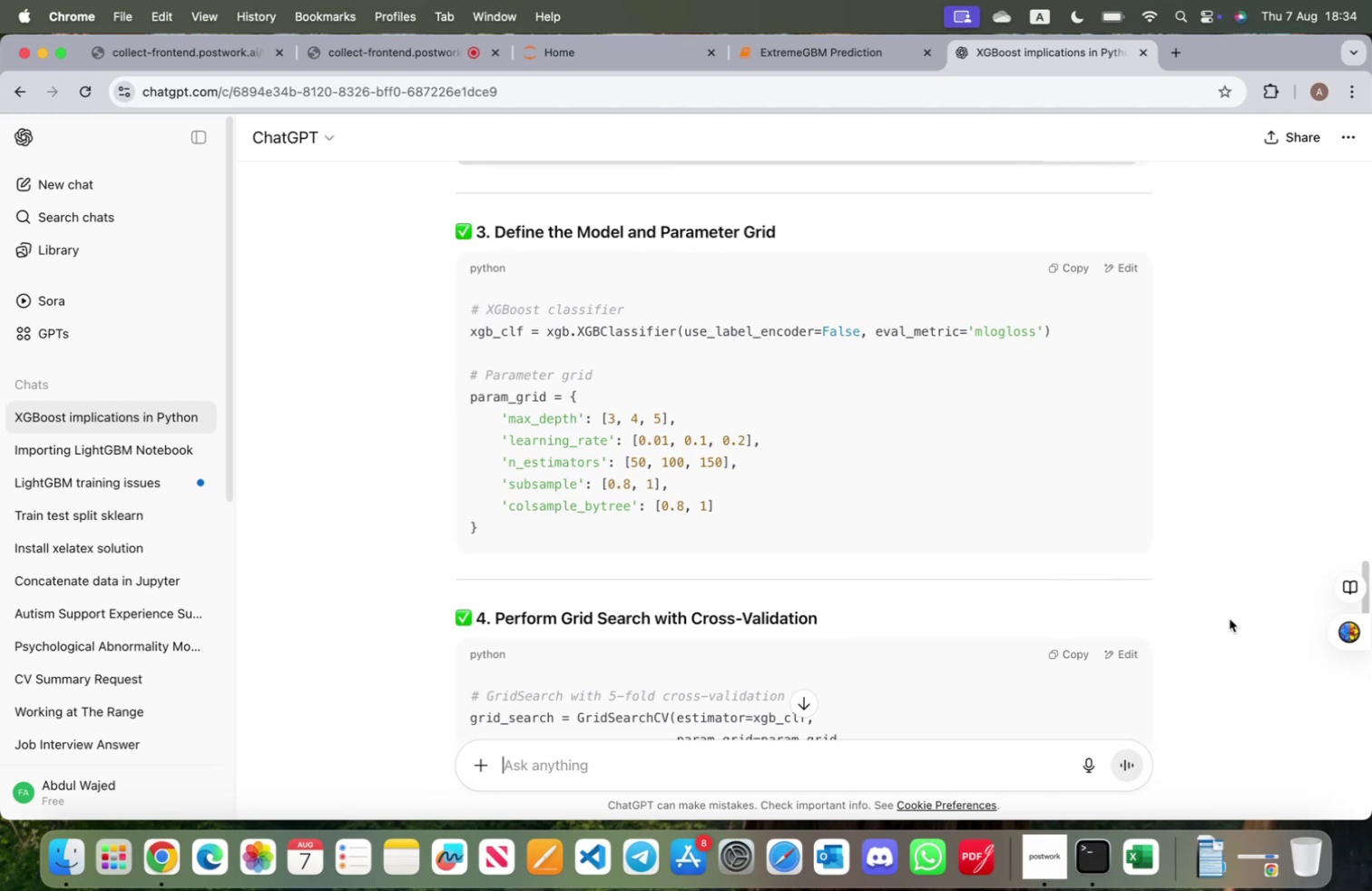 
scroll: coordinate [700, 450], scroll_direction: down, amount: 23.0
 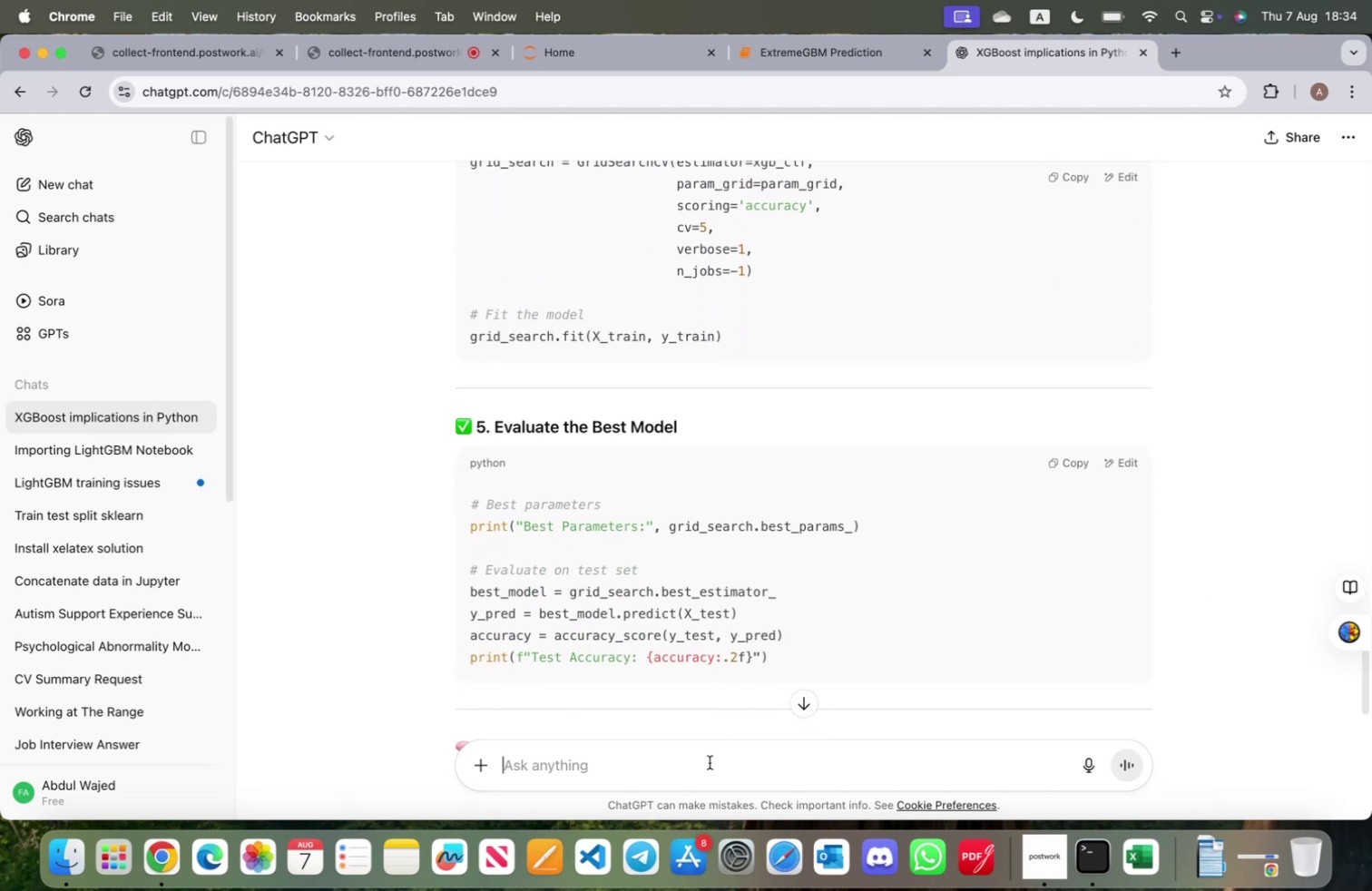 
left_click([710, 761])
 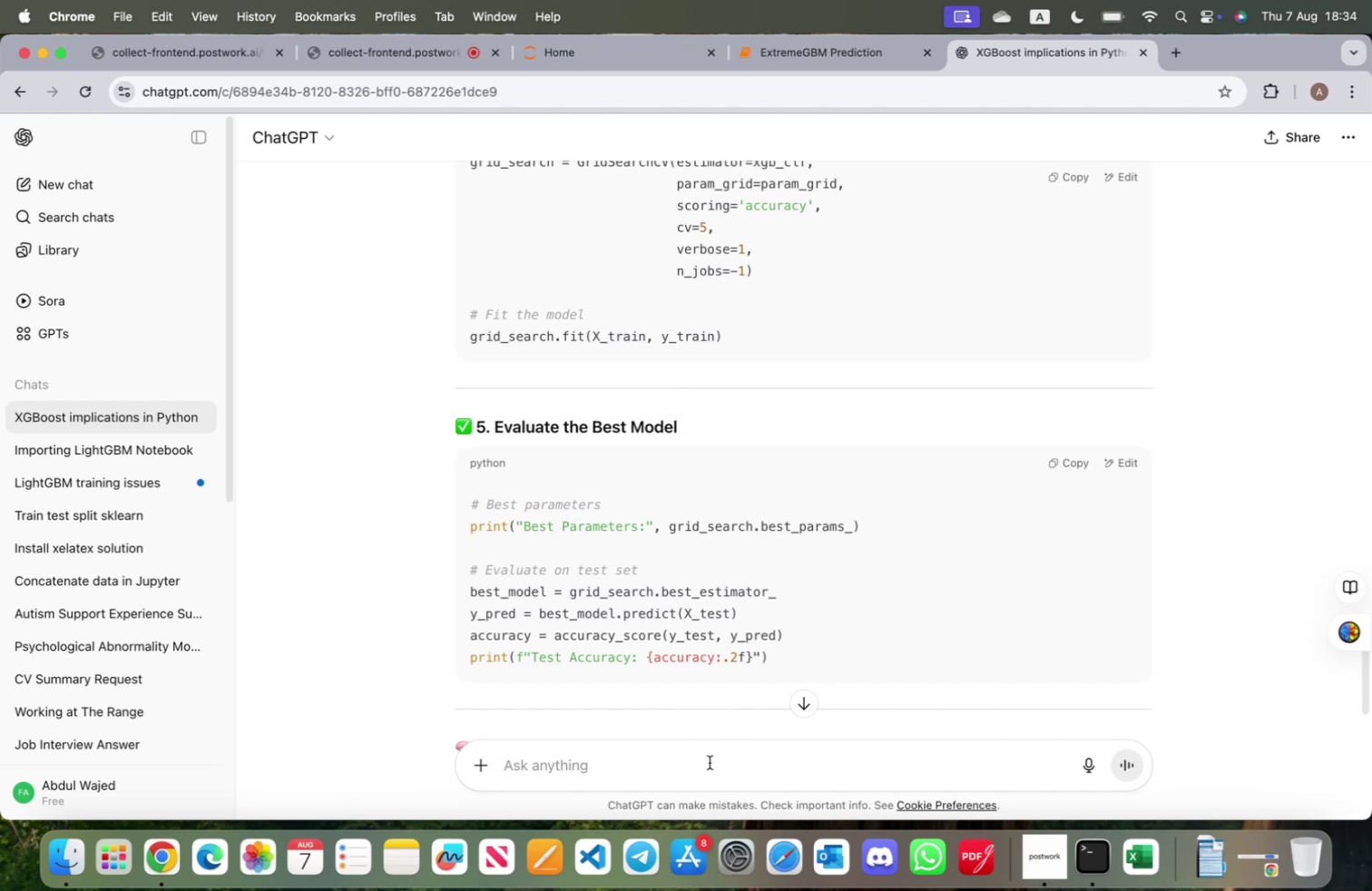 
type(early termination of the module if learin)
key(Backspace)
key(Backspace)
type(ning is not improving)
 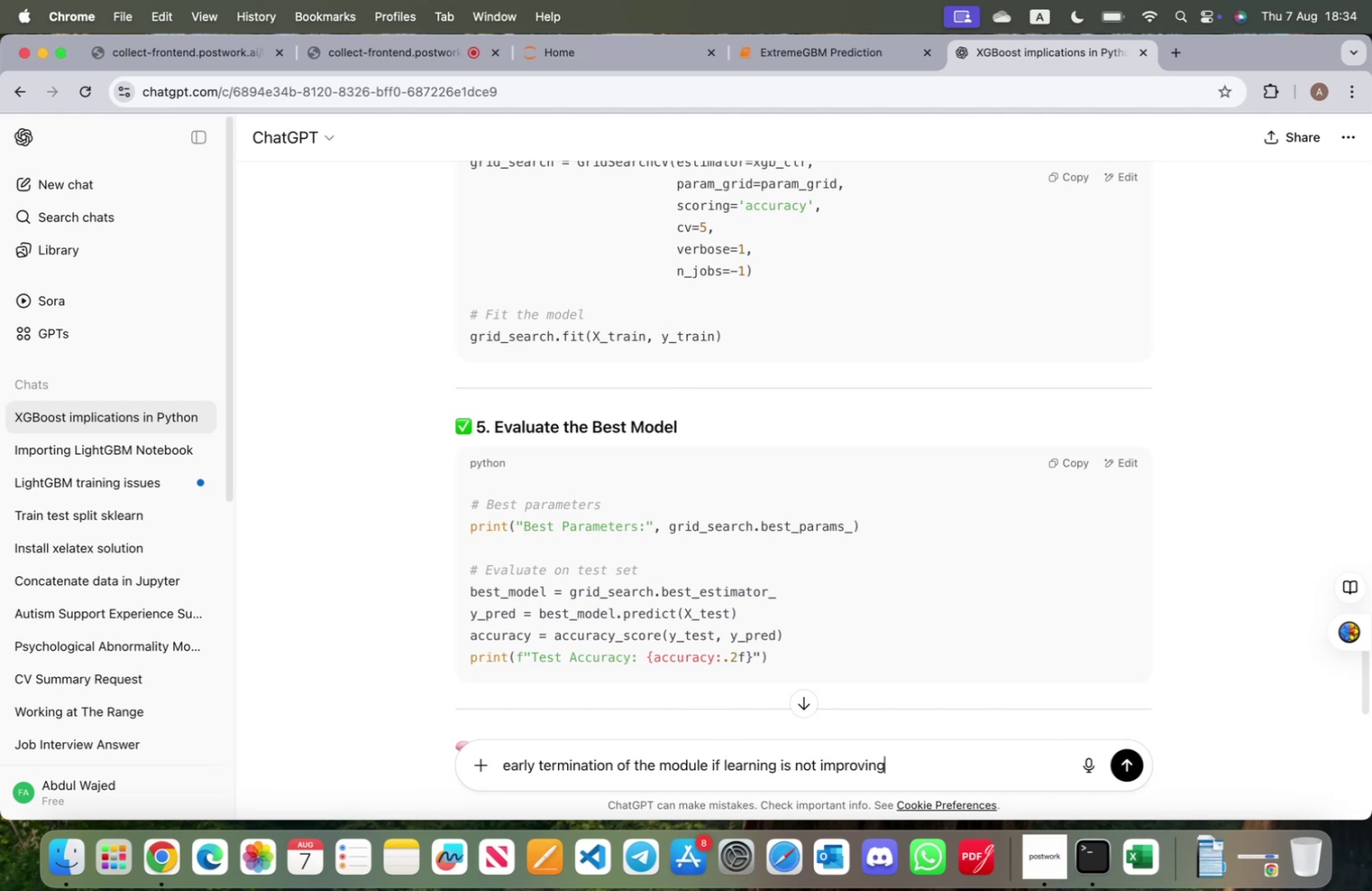 
key(Enter)
 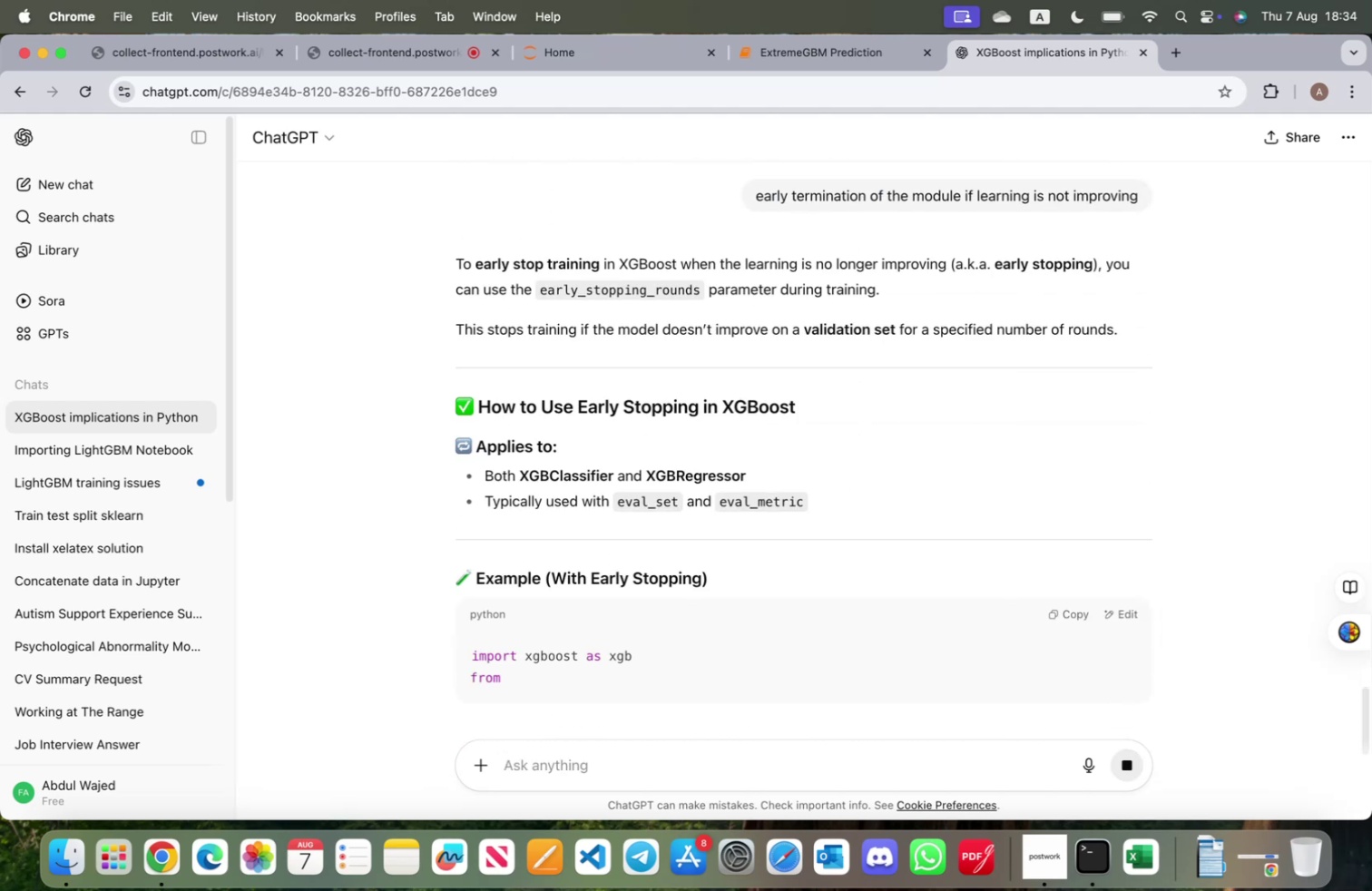 
wait(7.8)
 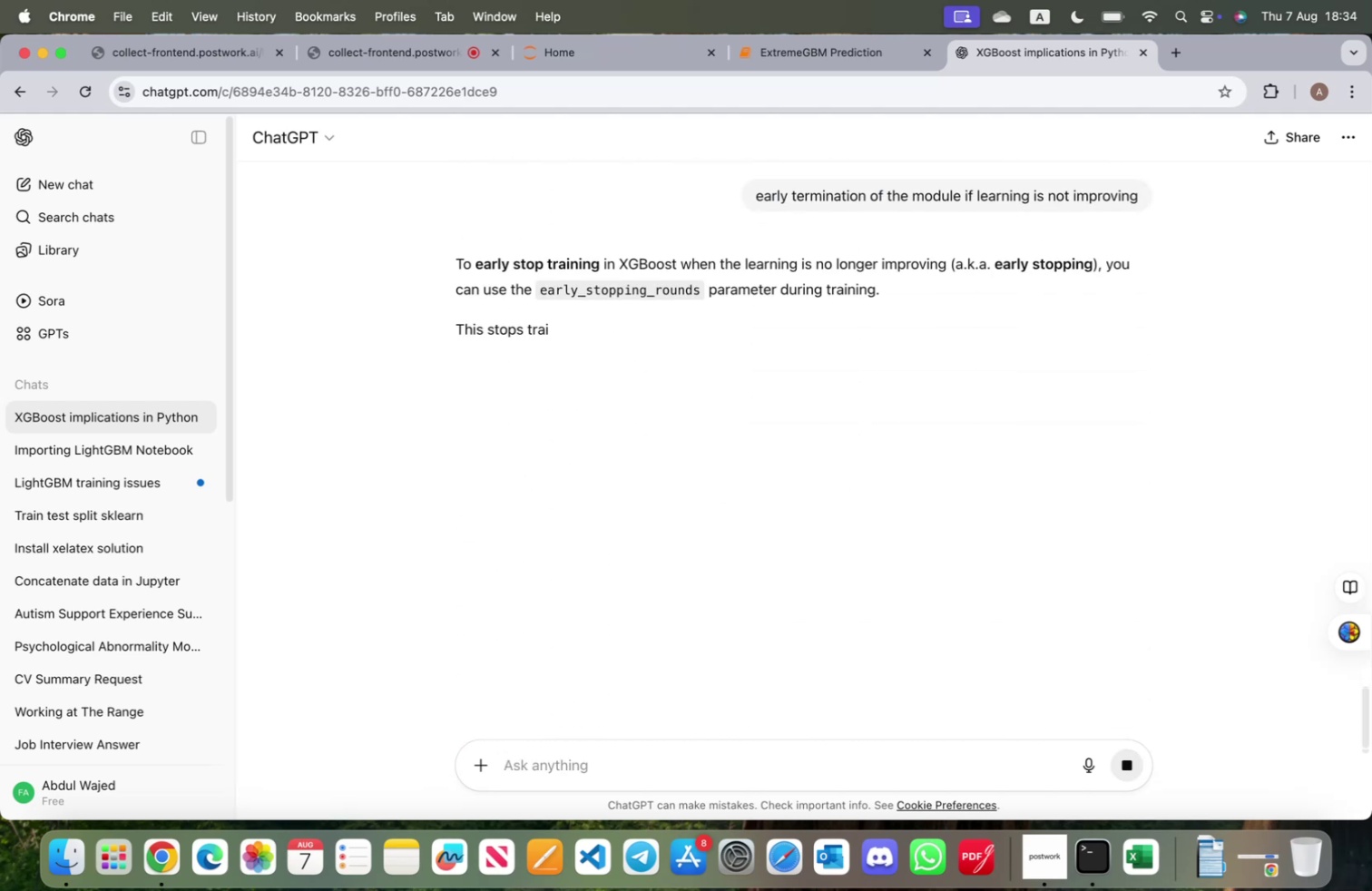 
scroll: coordinate [687, 486], scroll_direction: down, amount: 104.0
 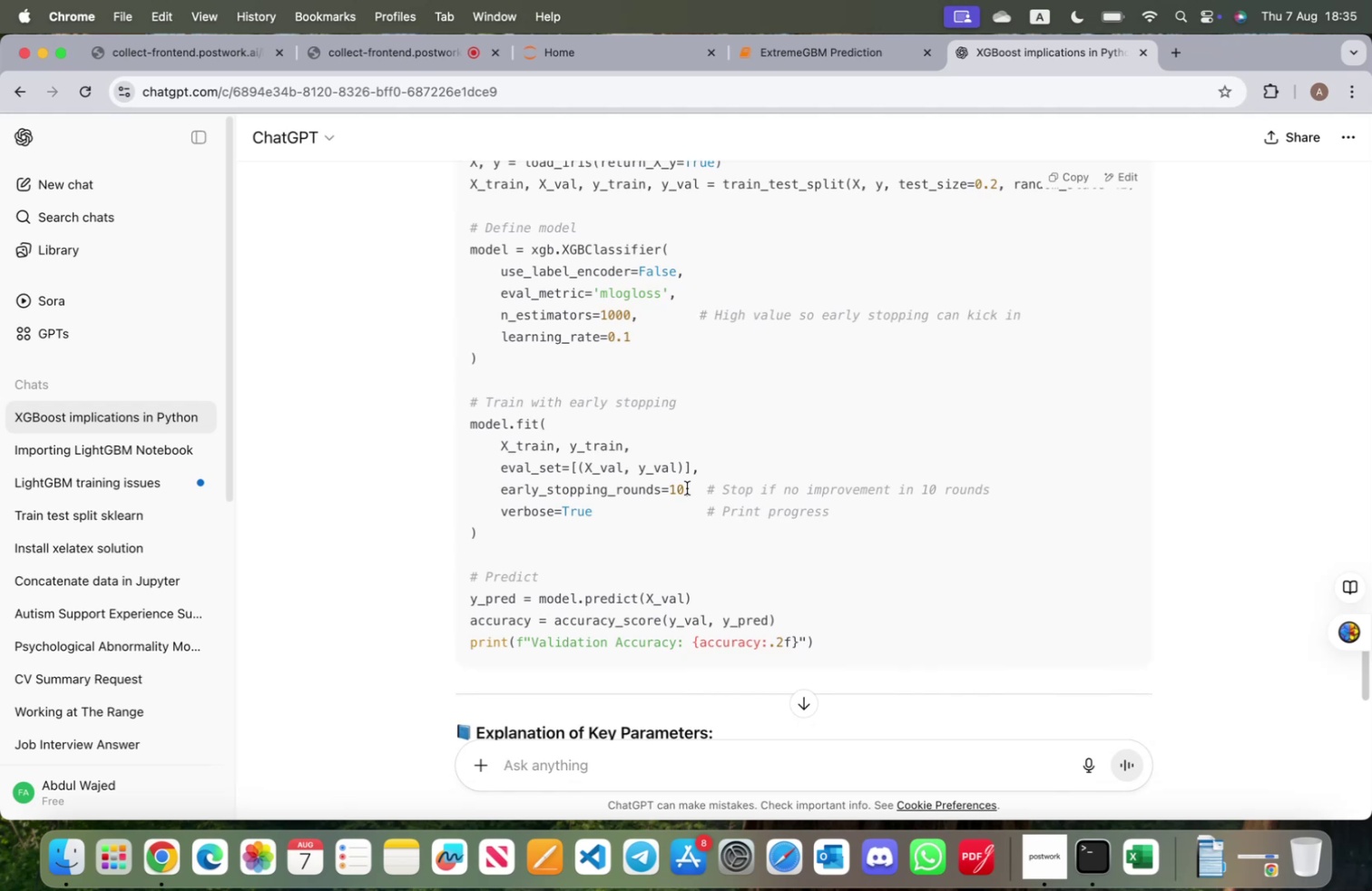 
wait(7.11)
 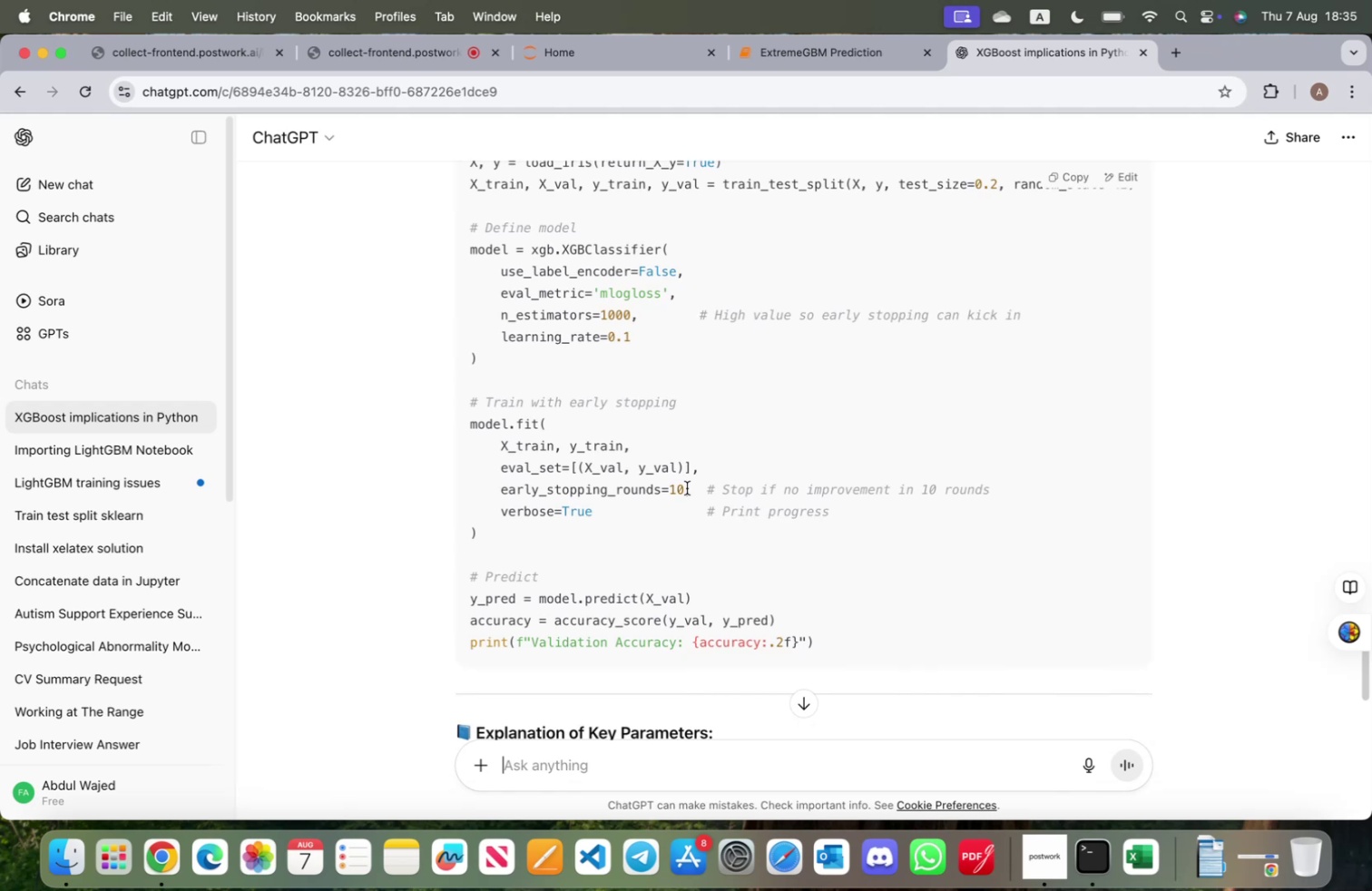 
scroll: coordinate [687, 487], scroll_direction: up, amount: 4.0
 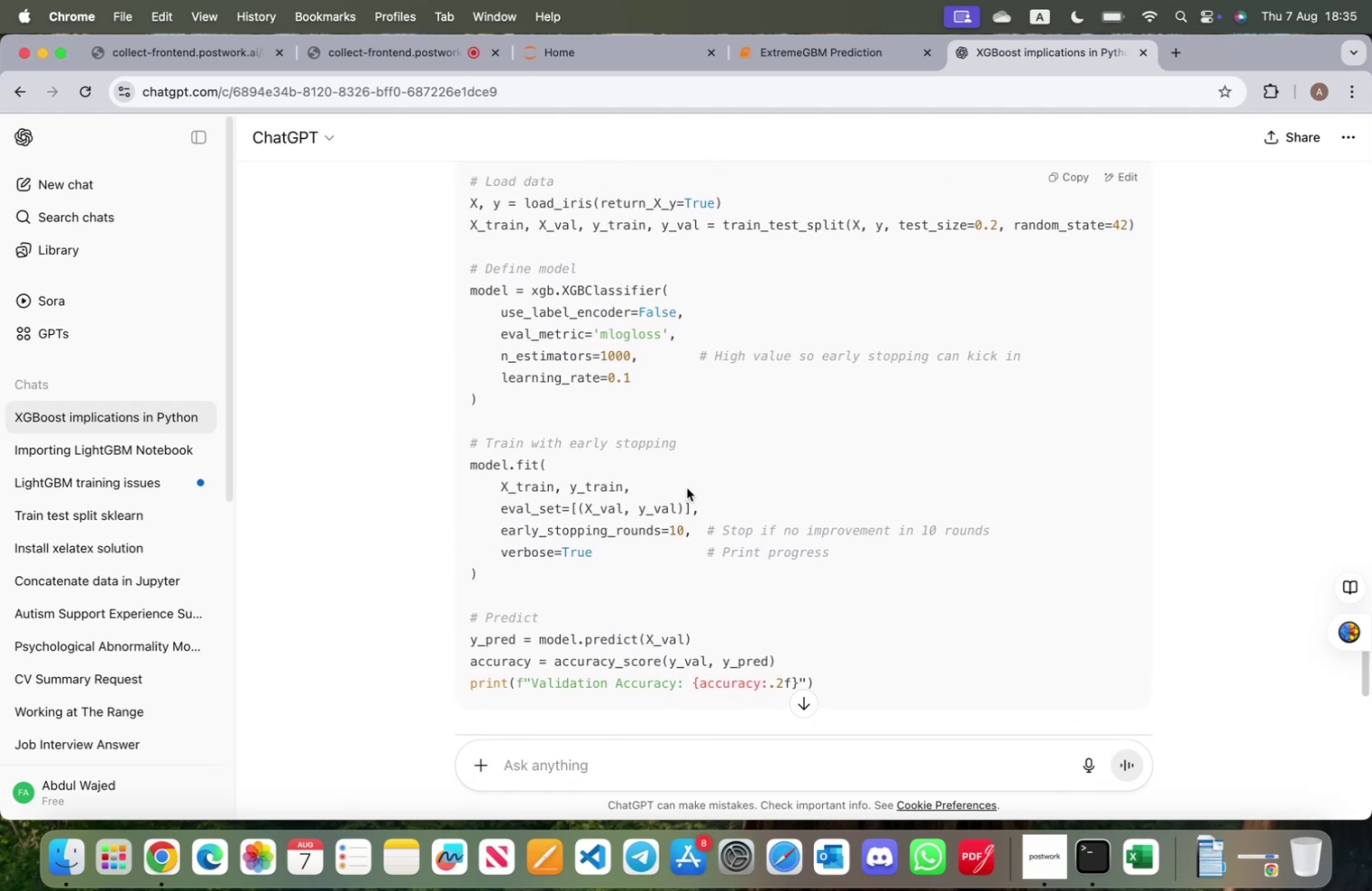 
scroll: coordinate [687, 488], scroll_direction: down, amount: 3.0
 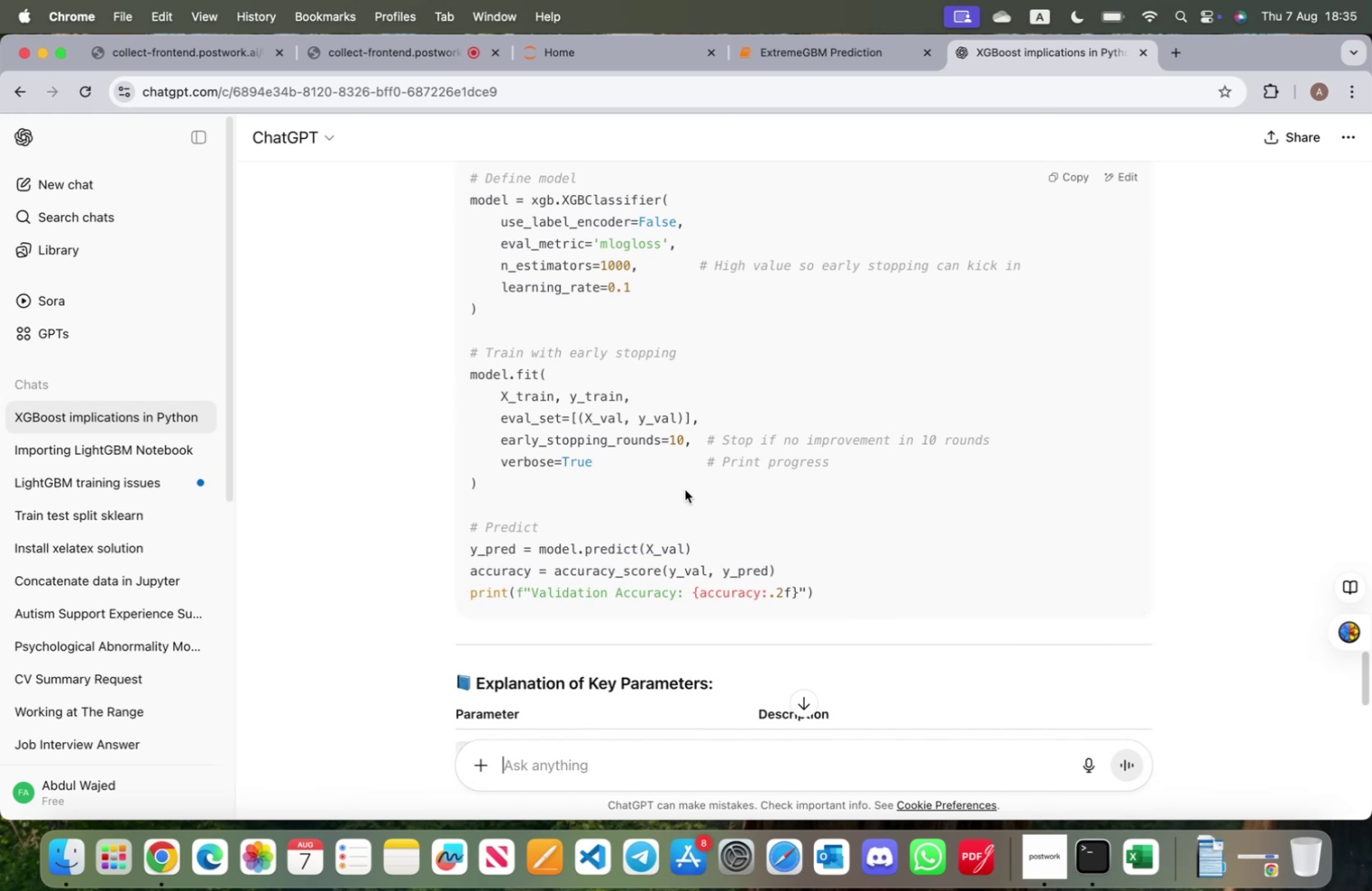 
wait(6.33)
 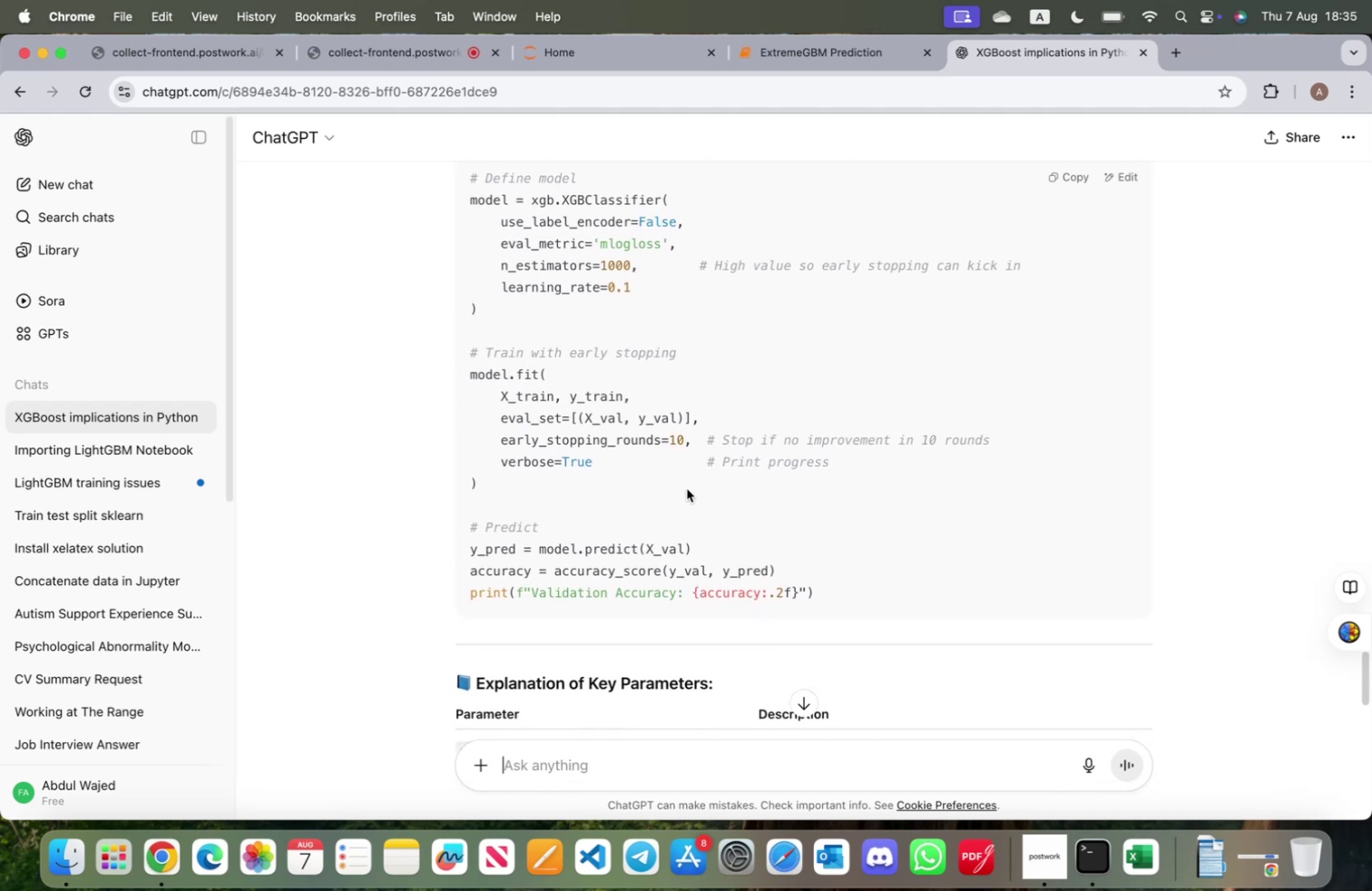 
scroll: coordinate [733, 439], scroll_direction: up, amount: 5.0
 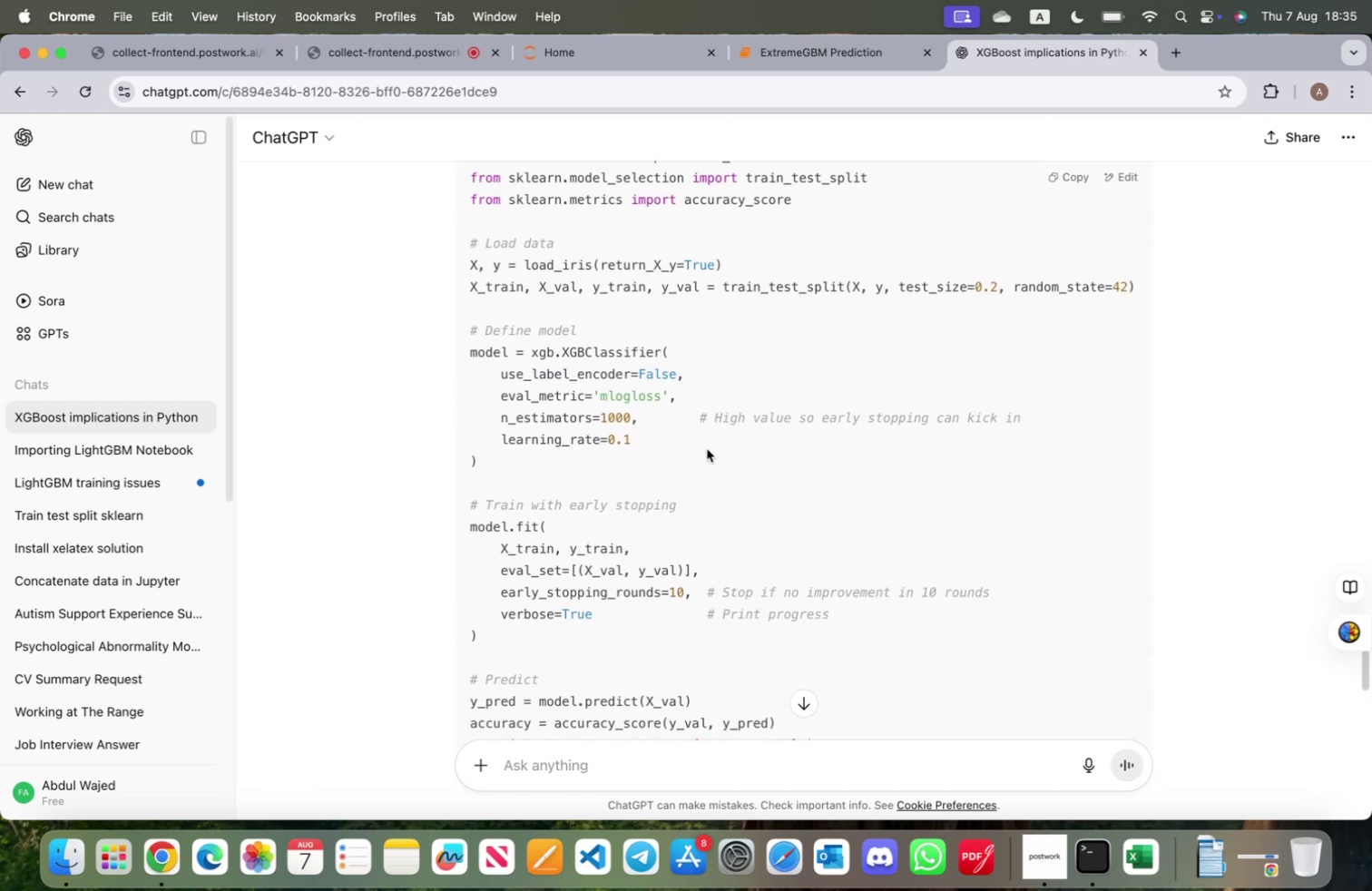 
wait(6.16)
 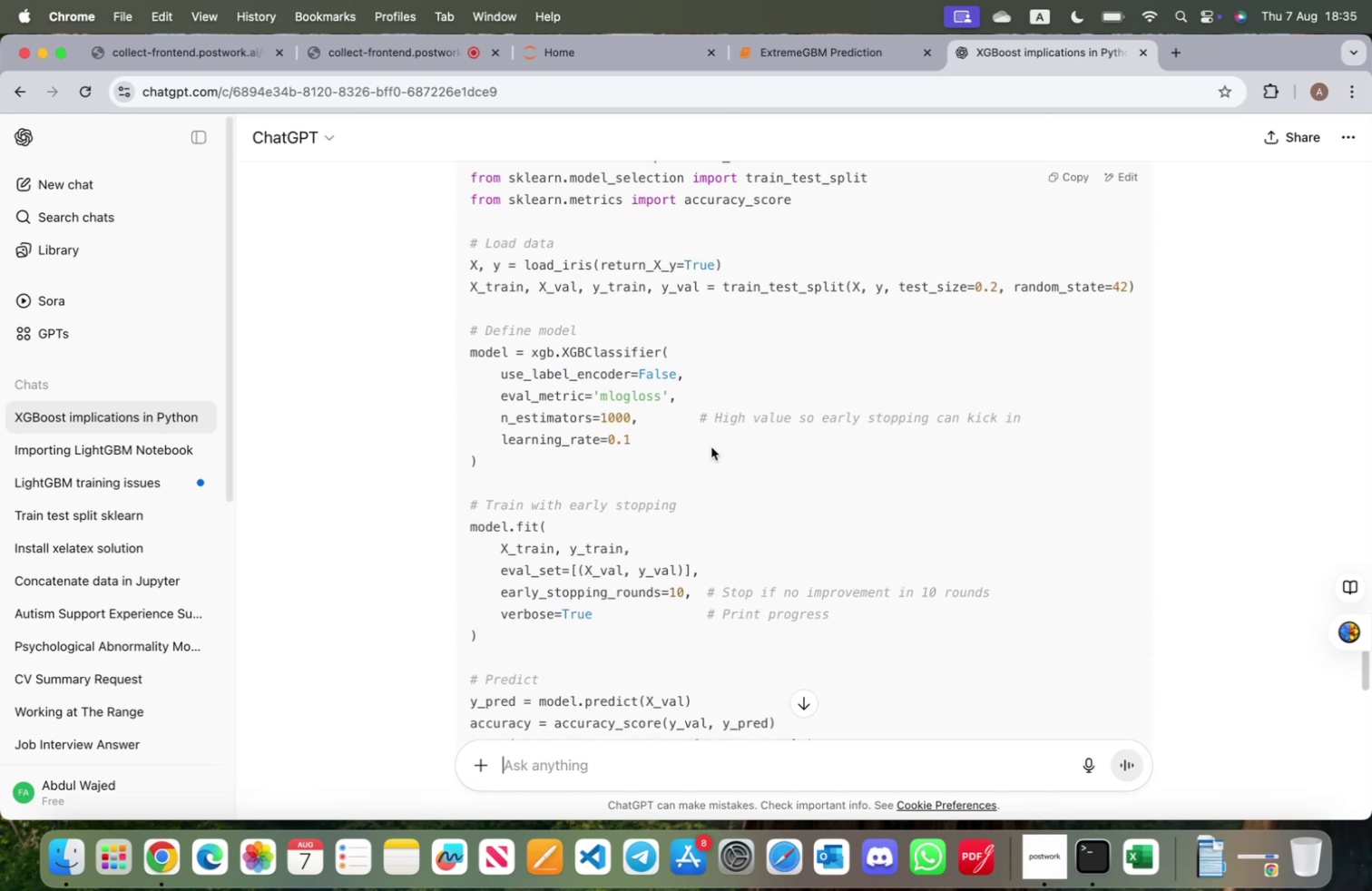 
scroll: coordinate [710, 463], scroll_direction: down, amount: 6.0
 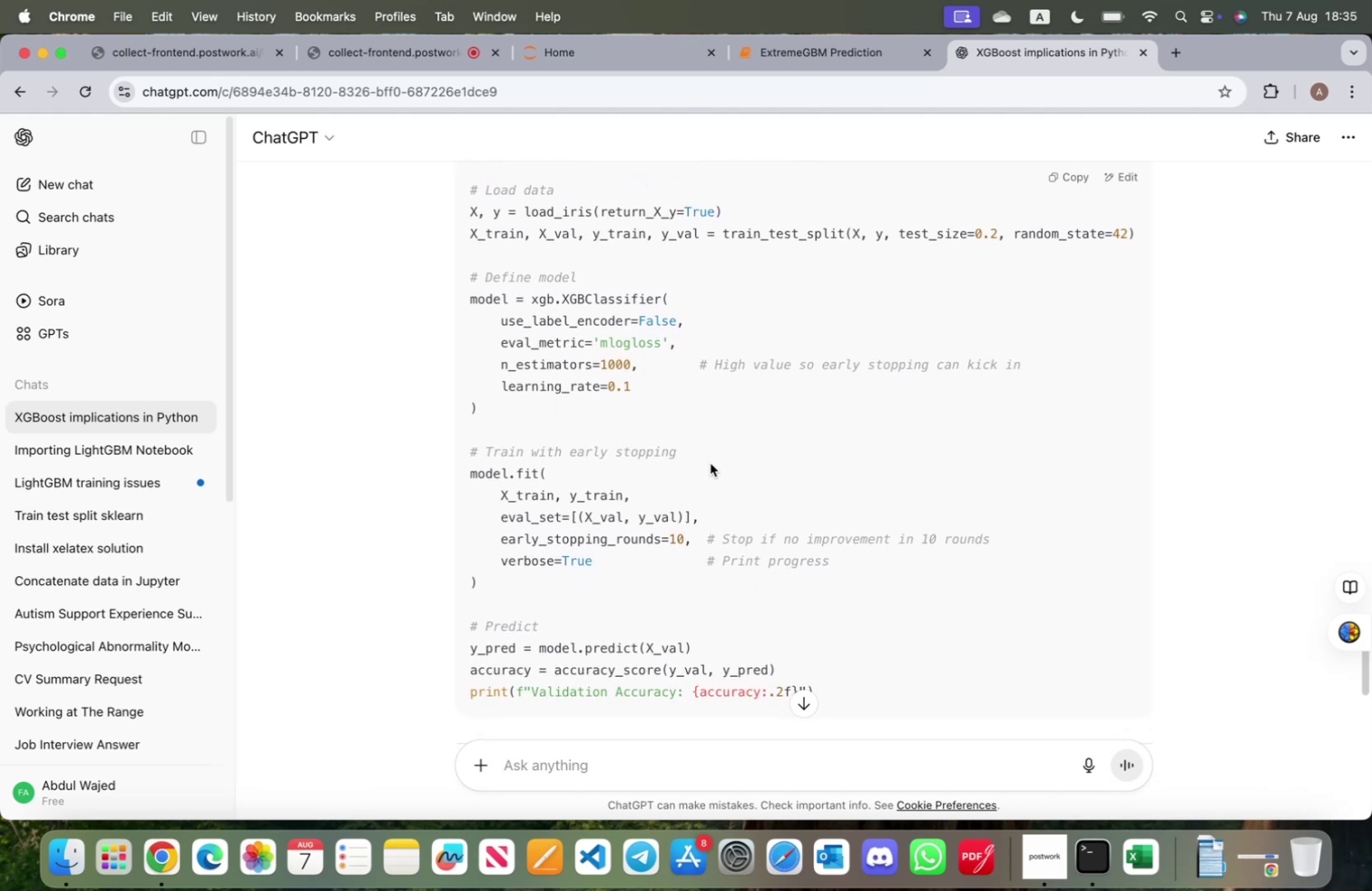 
scroll: coordinate [710, 463], scroll_direction: up, amount: 4.0
 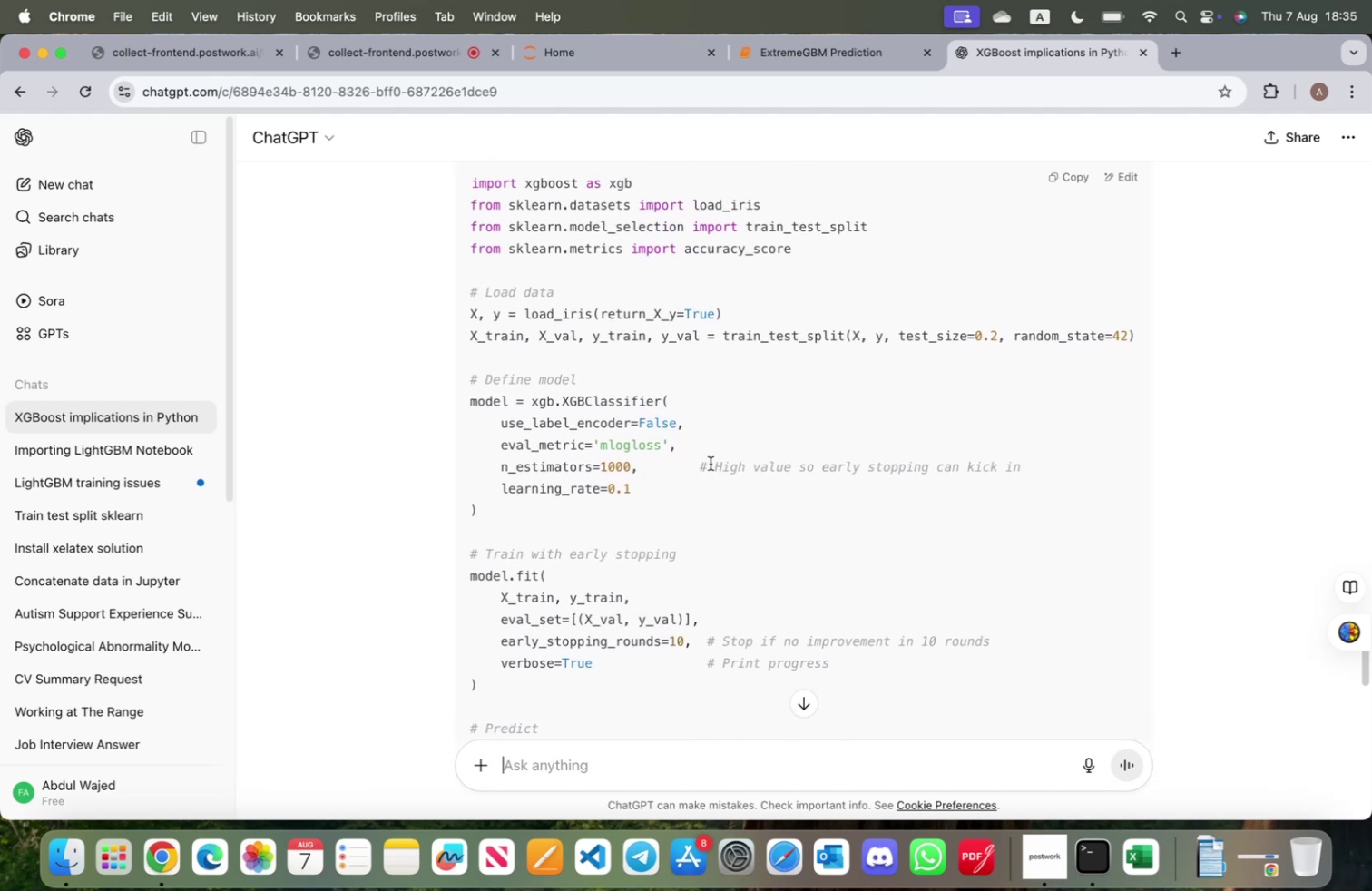 
scroll: coordinate [711, 467], scroll_direction: down, amount: 3.0
 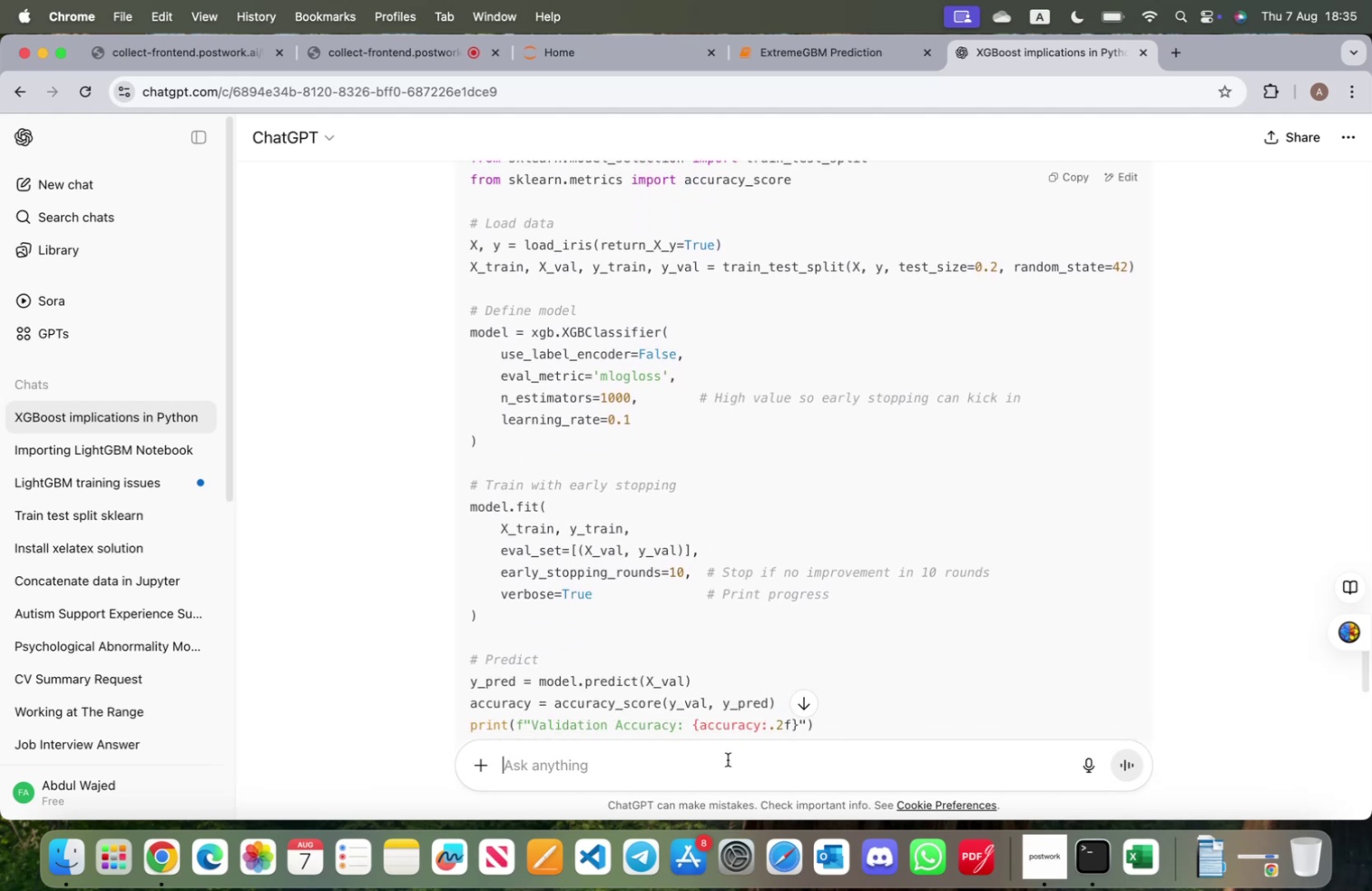 
type(early stop but with crsoo va)
key(Backspace)
key(Backspace)
key(Backspace)
key(Backspace)
key(Backspace)
key(Backspace)
type(os )
key(Backspace)
type(s validation)
 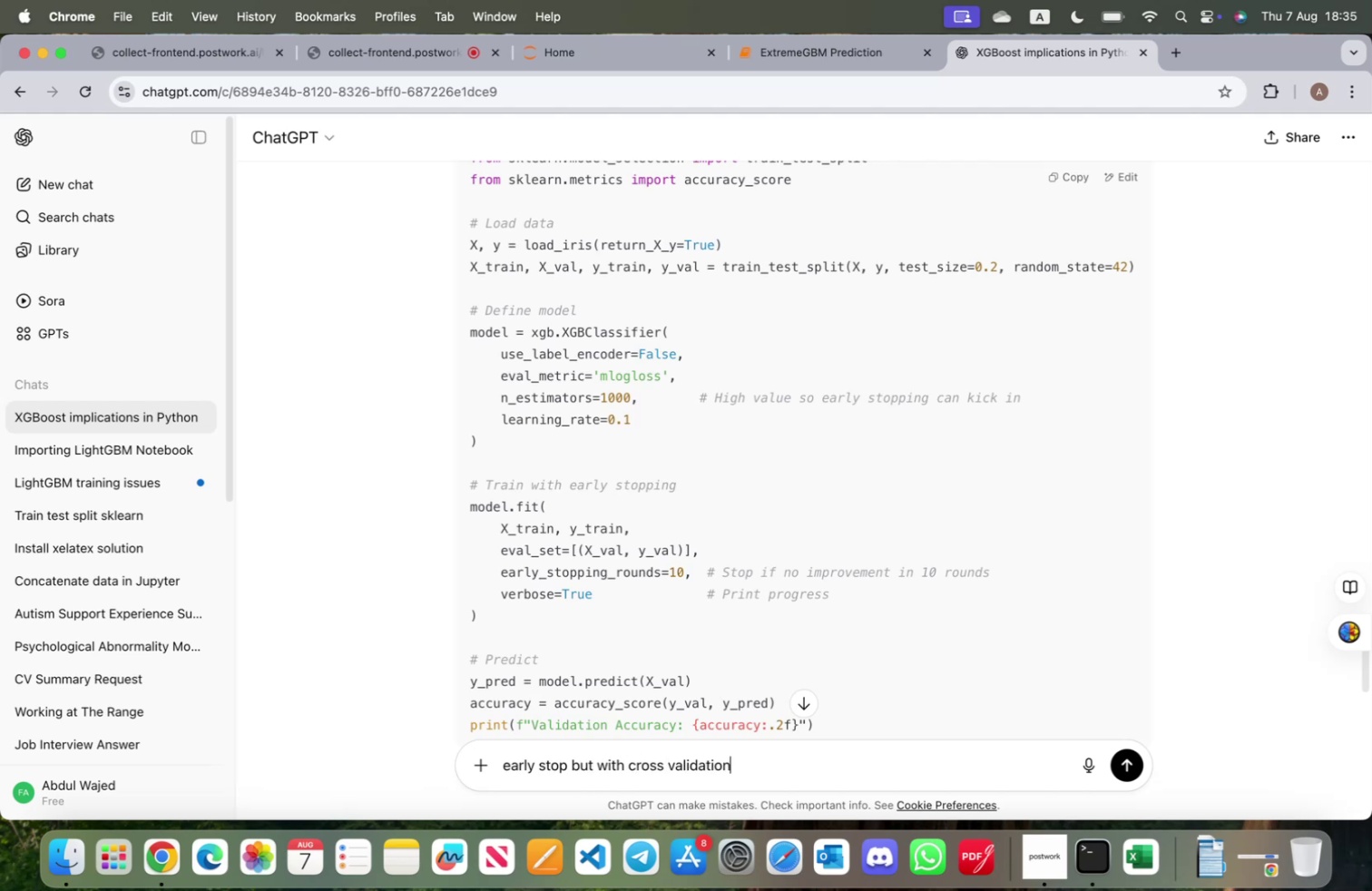 
key(Enter)
 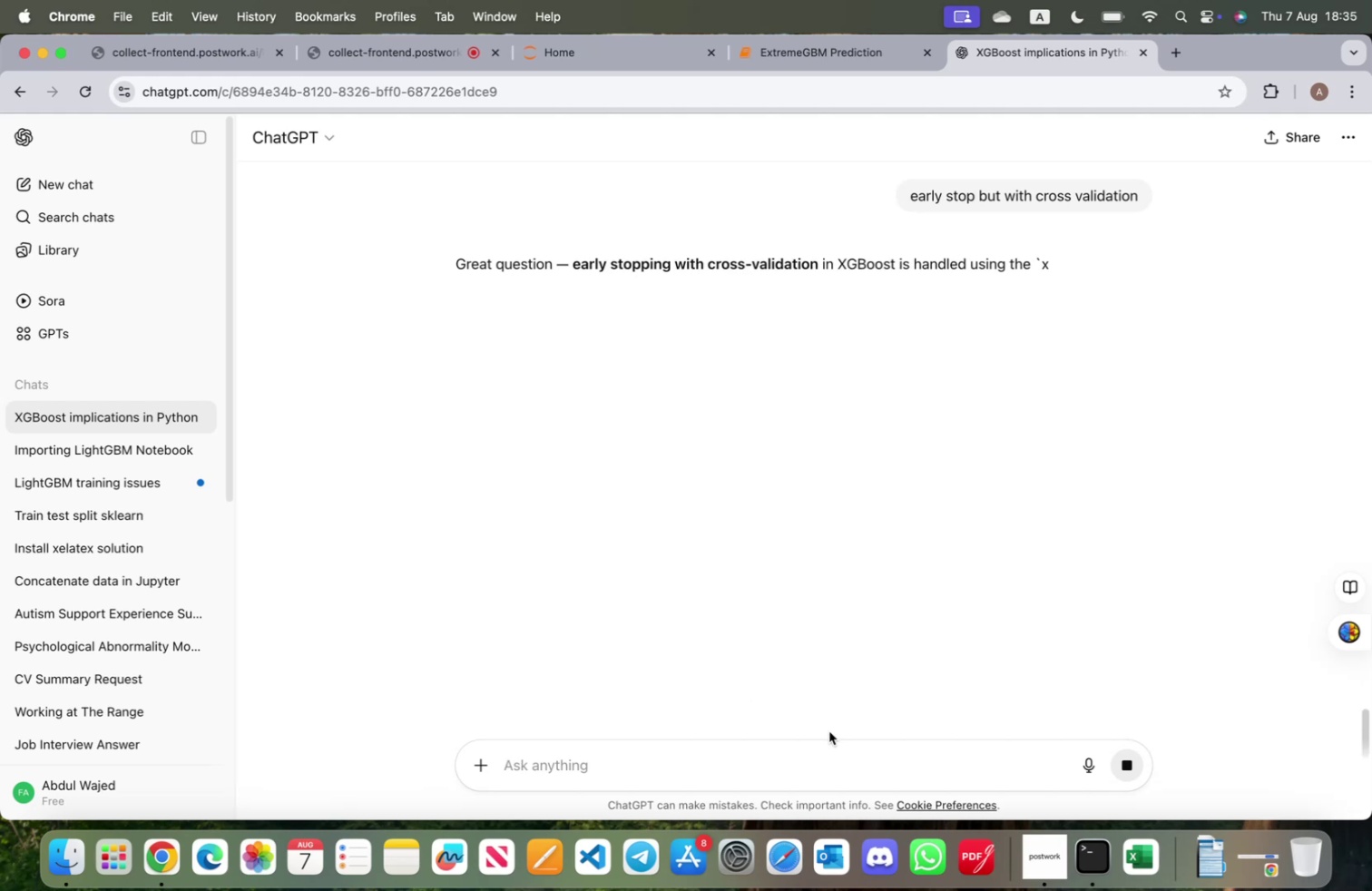 
scroll: coordinate [819, 440], scroll_direction: up, amount: 24.0
 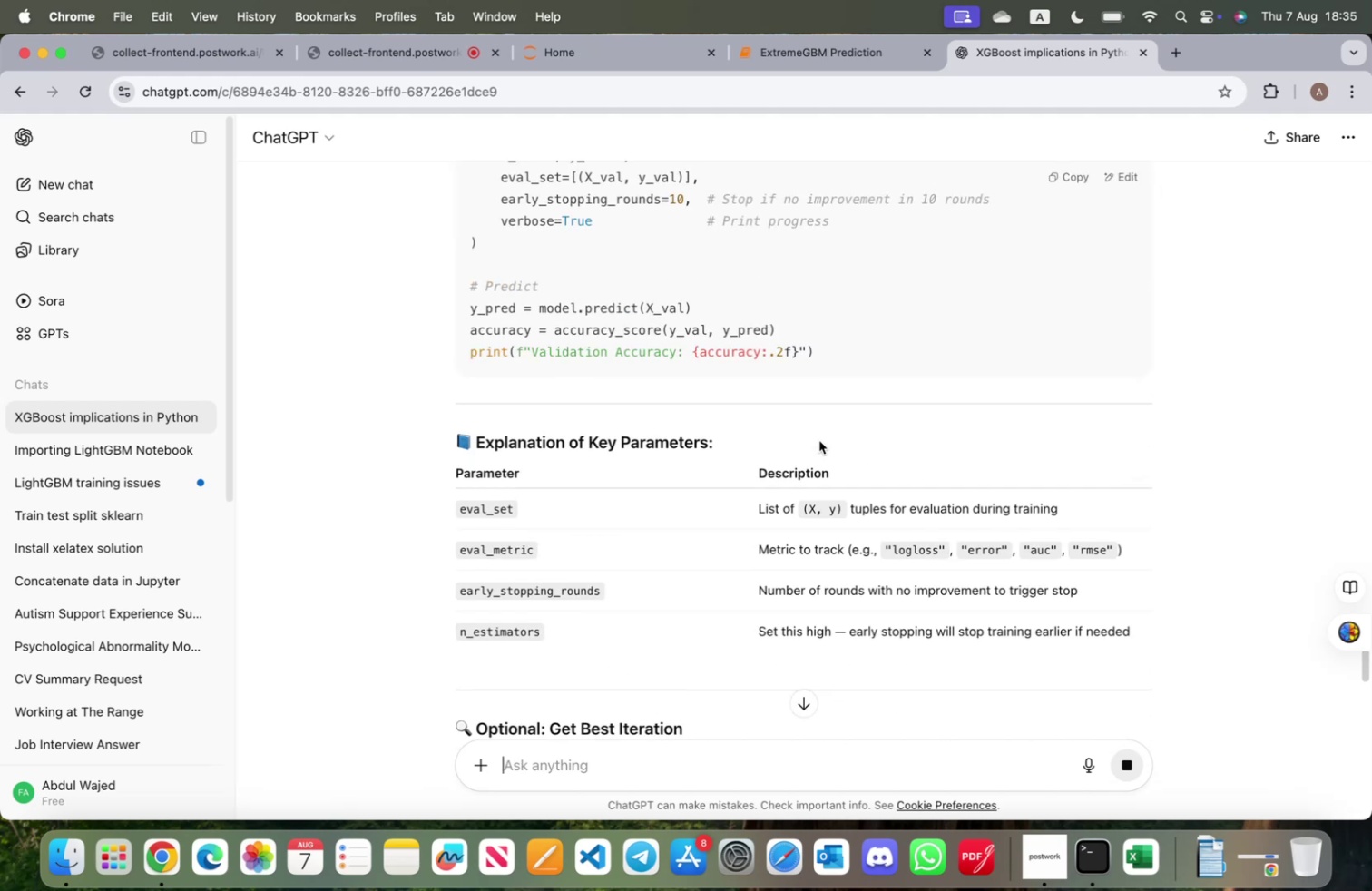 
scroll: coordinate [821, 449], scroll_direction: down, amount: 49.0
 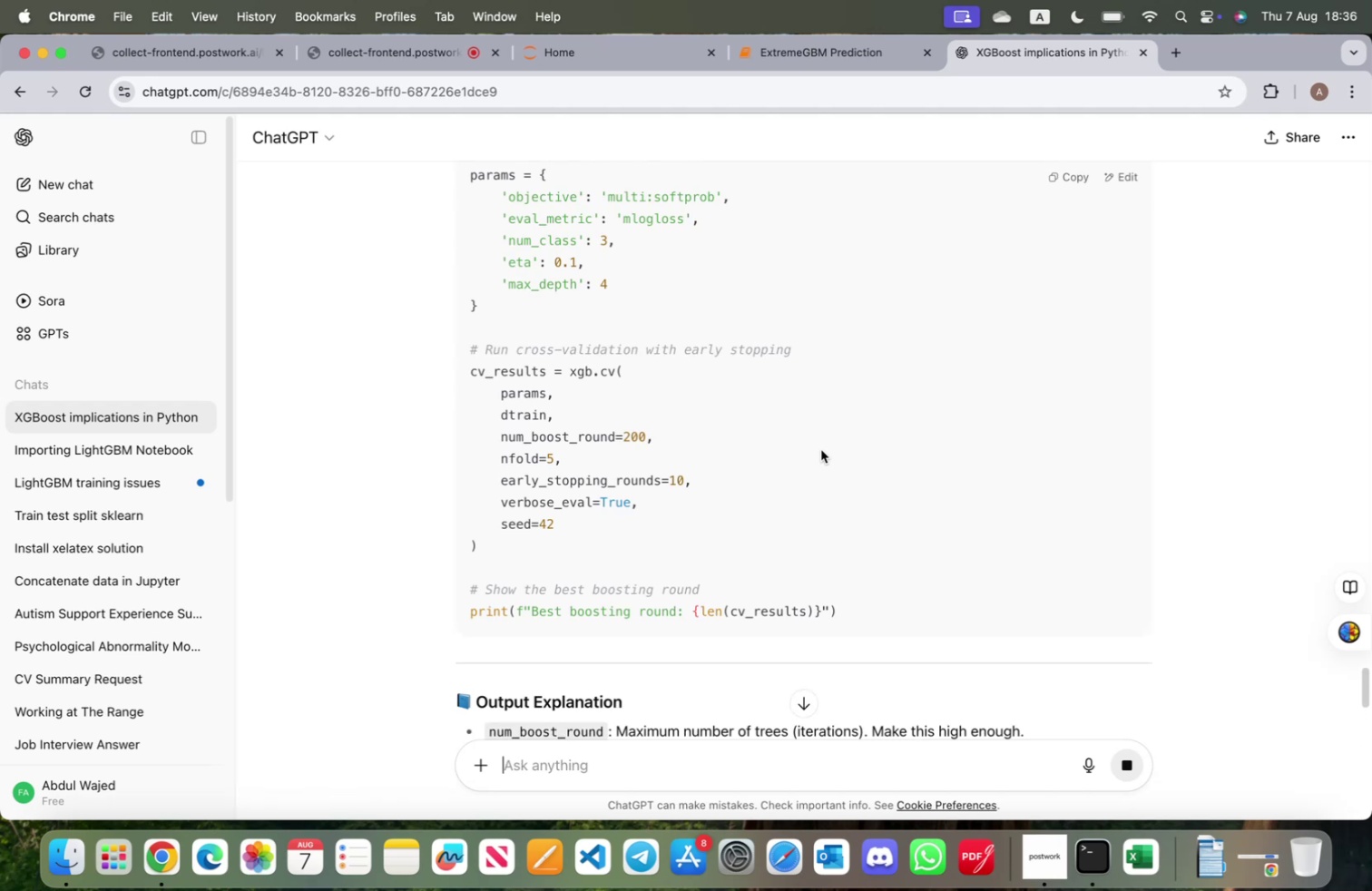 
wait(7.6)
 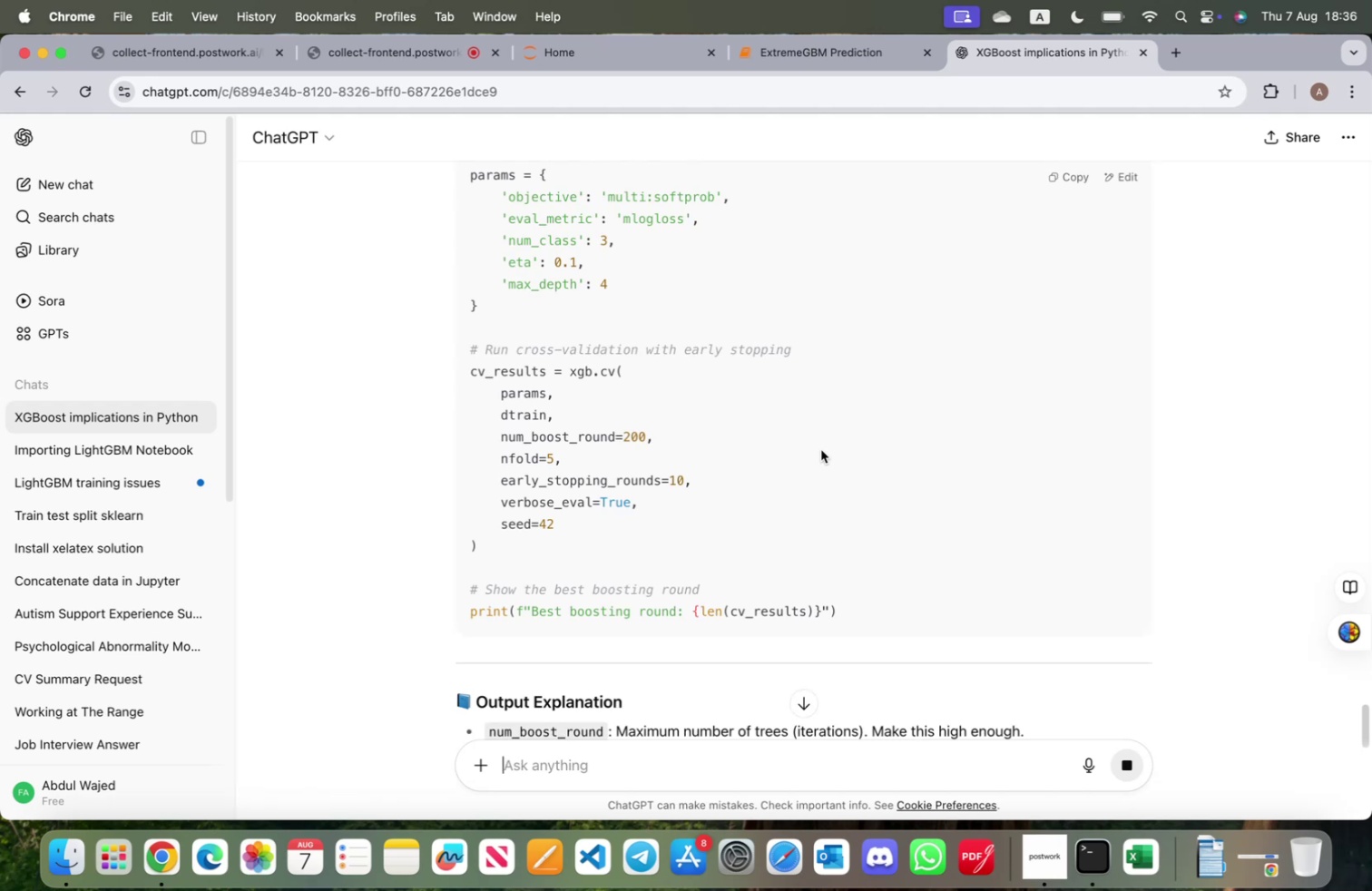 
scroll: coordinate [821, 449], scroll_direction: down, amount: 3.0
 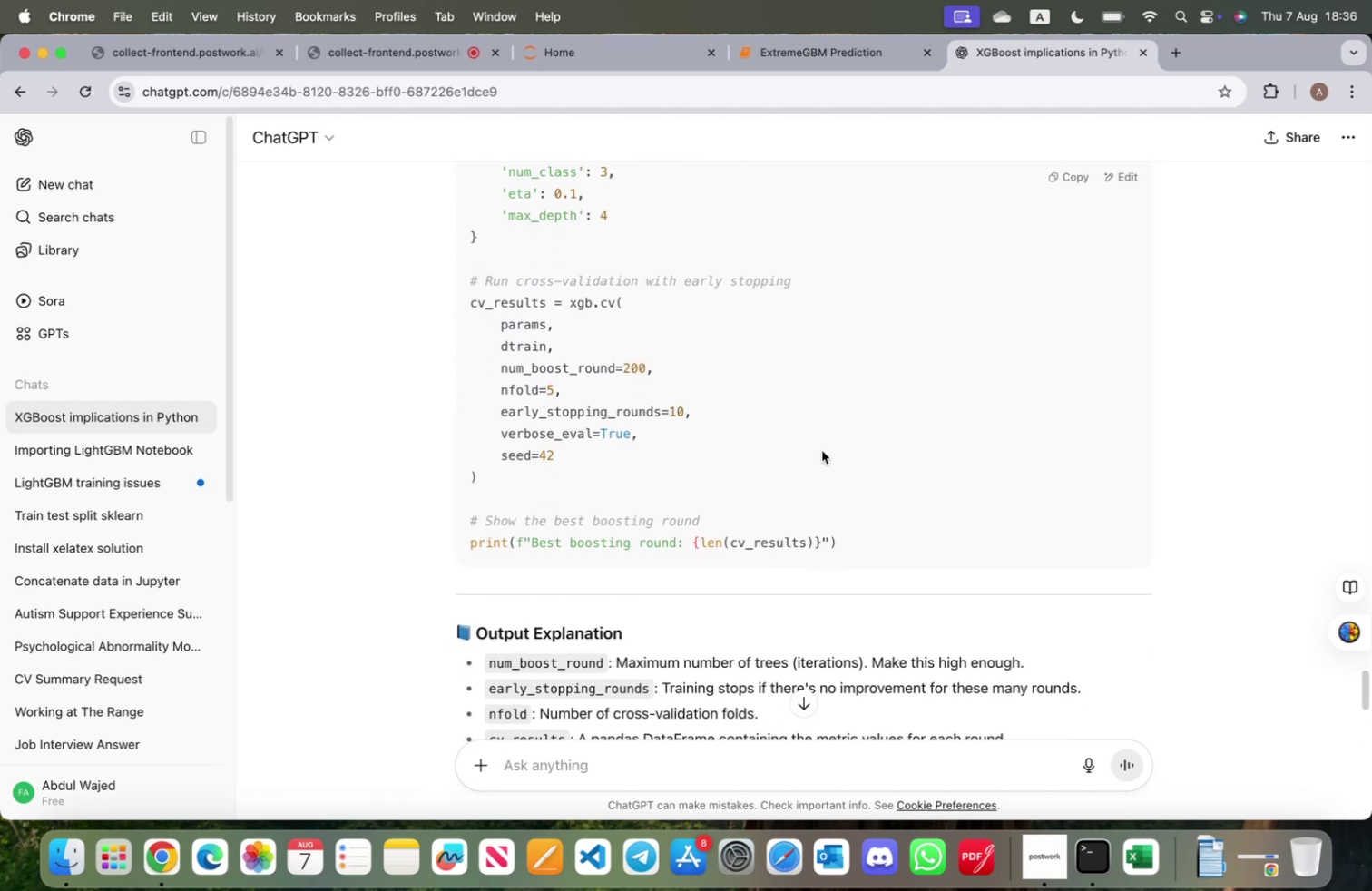 
scroll: coordinate [822, 450], scroll_direction: up, amount: 13.0
 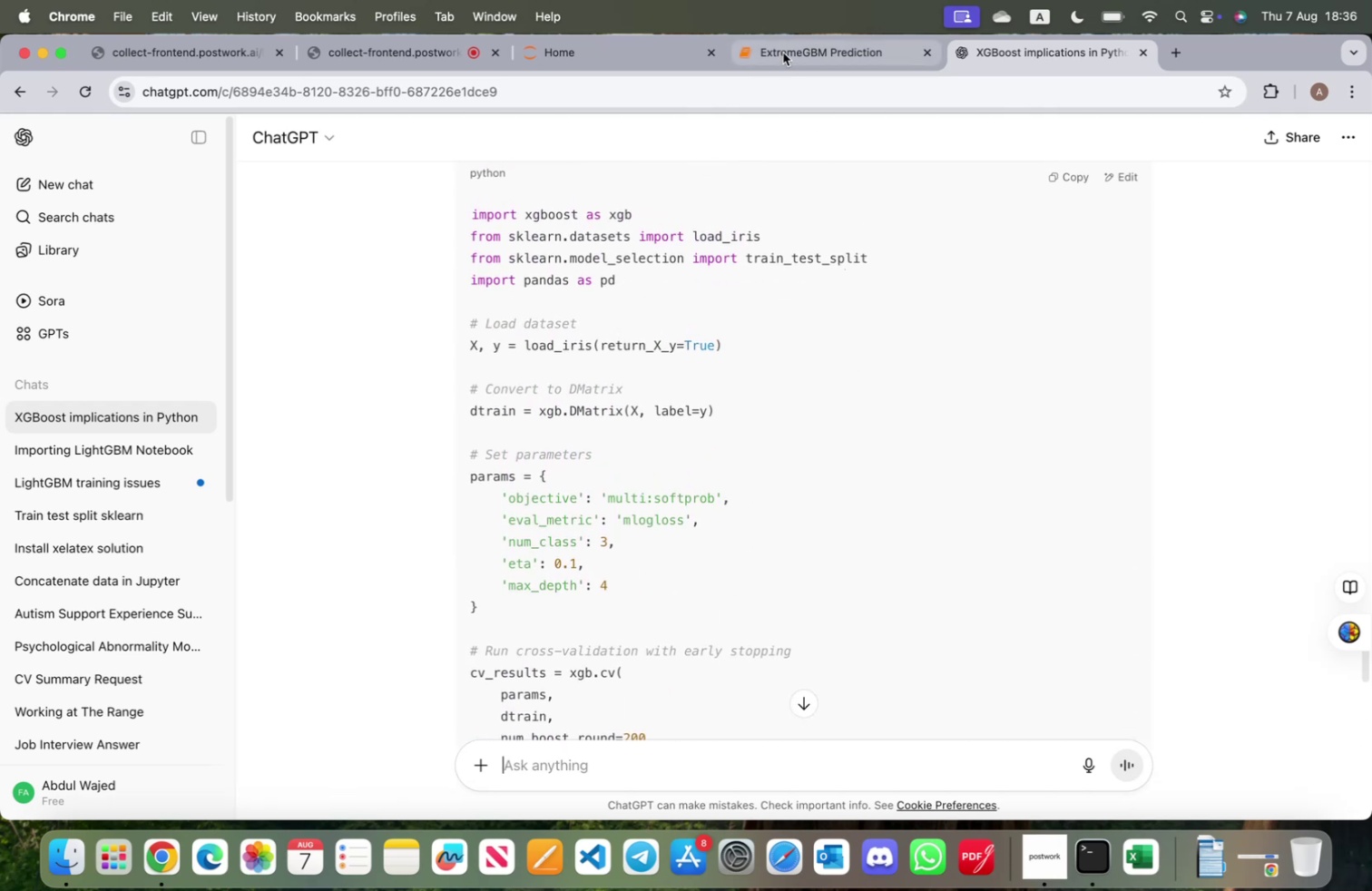 
left_click([785, 48])
 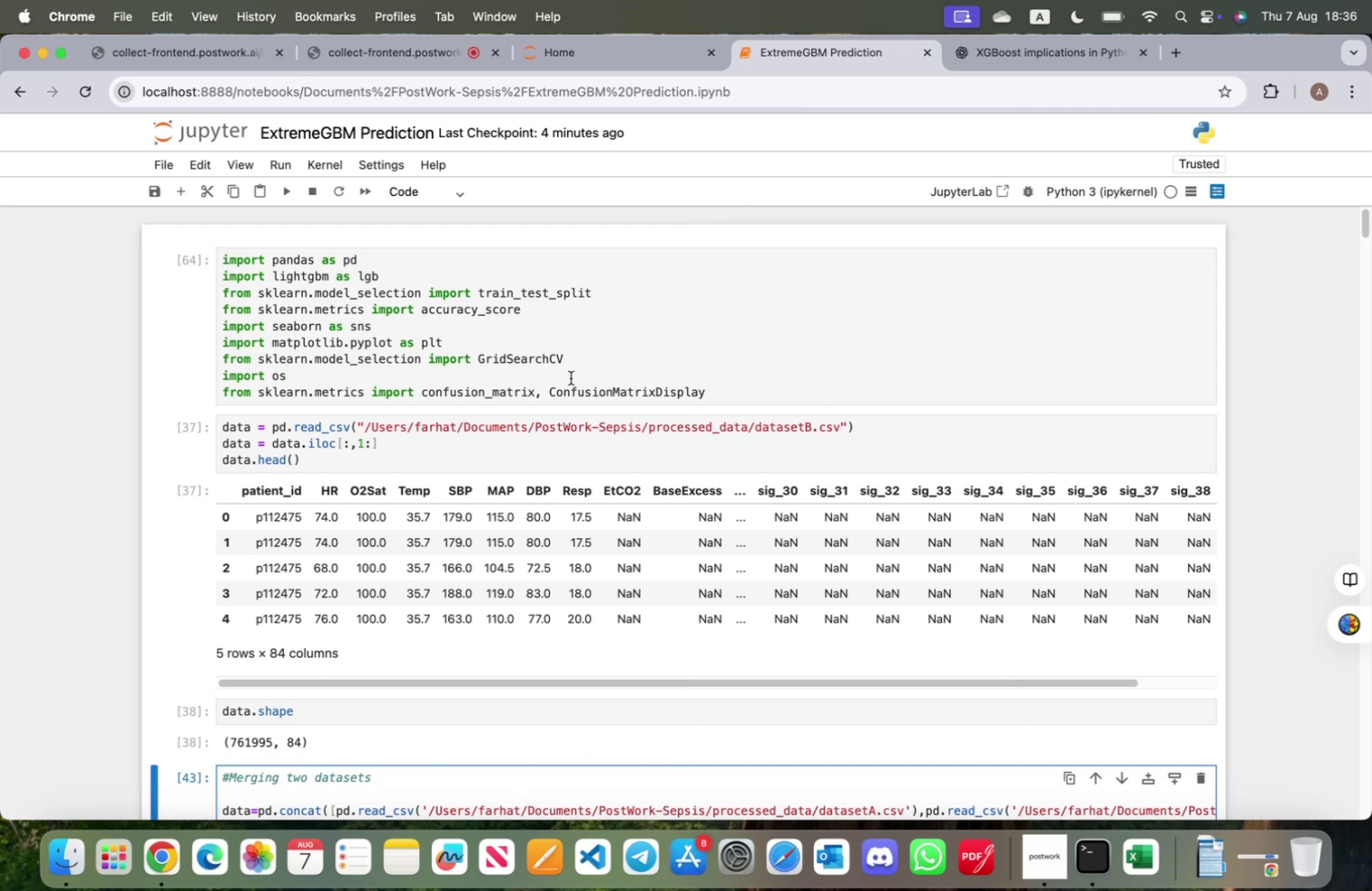 
scroll: coordinate [579, 496], scroll_direction: down, amount: 50.0
 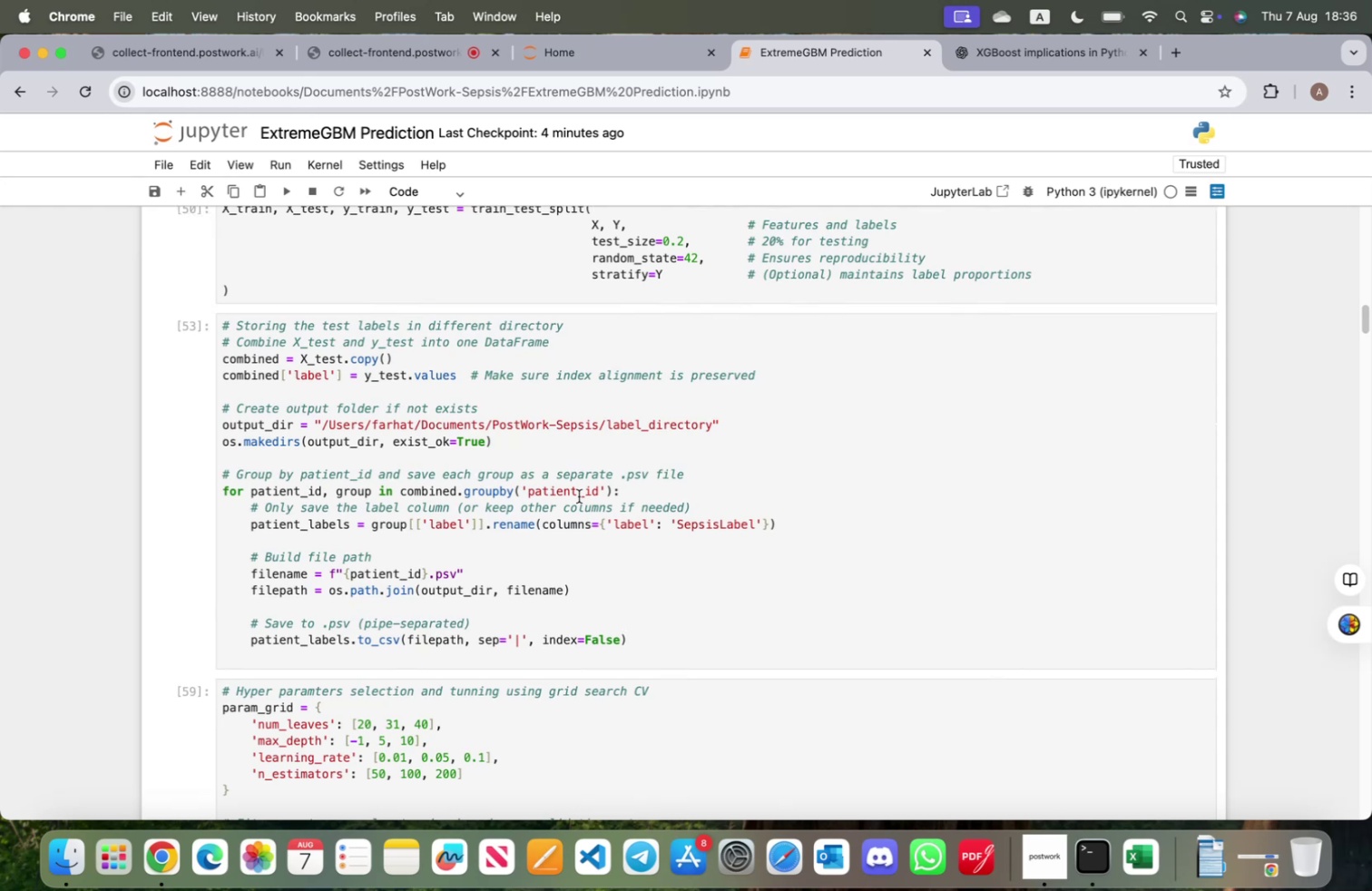 
wait(6.8)
 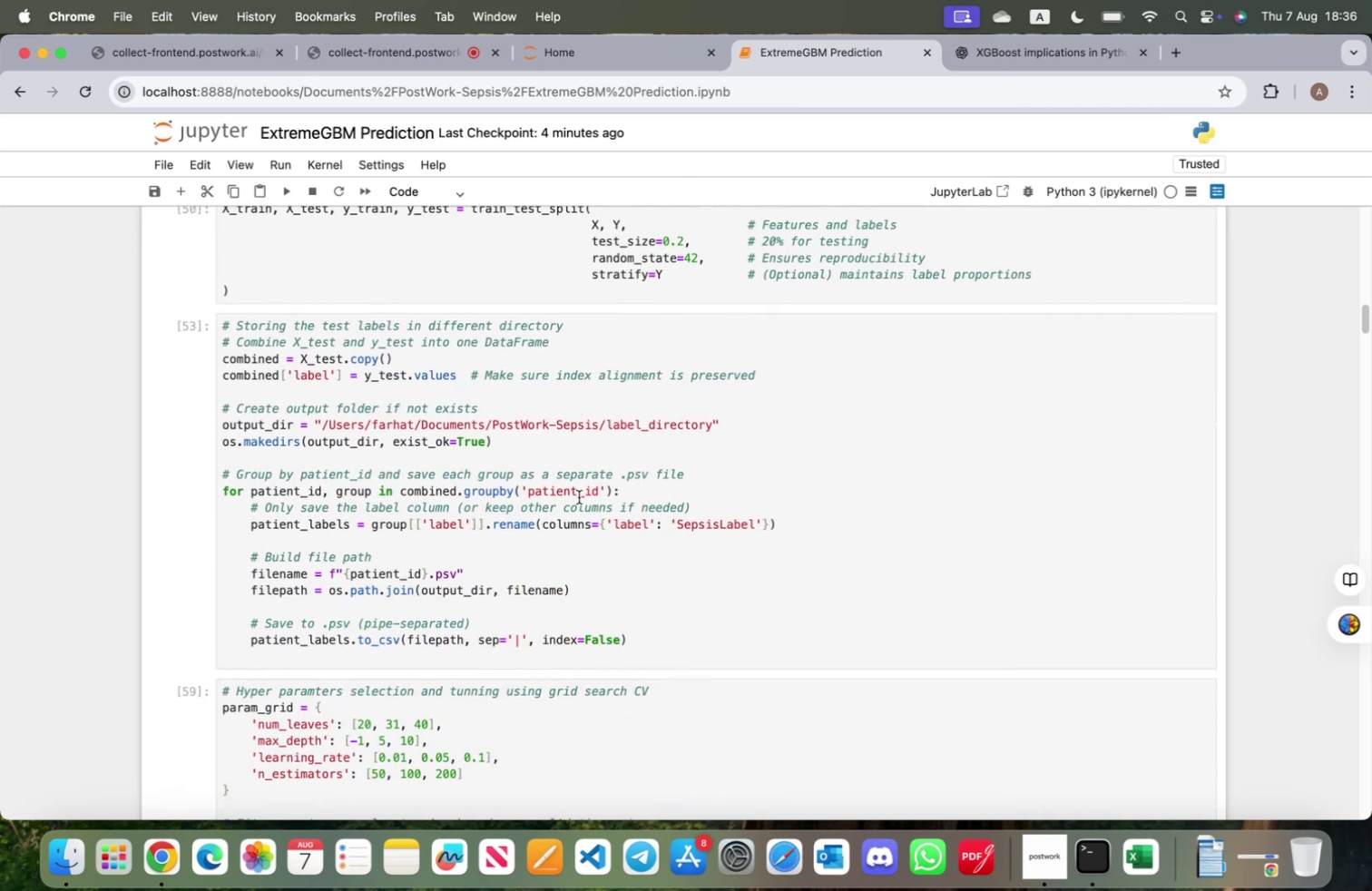 
scroll: coordinate [578, 502], scroll_direction: down, amount: 17.0
 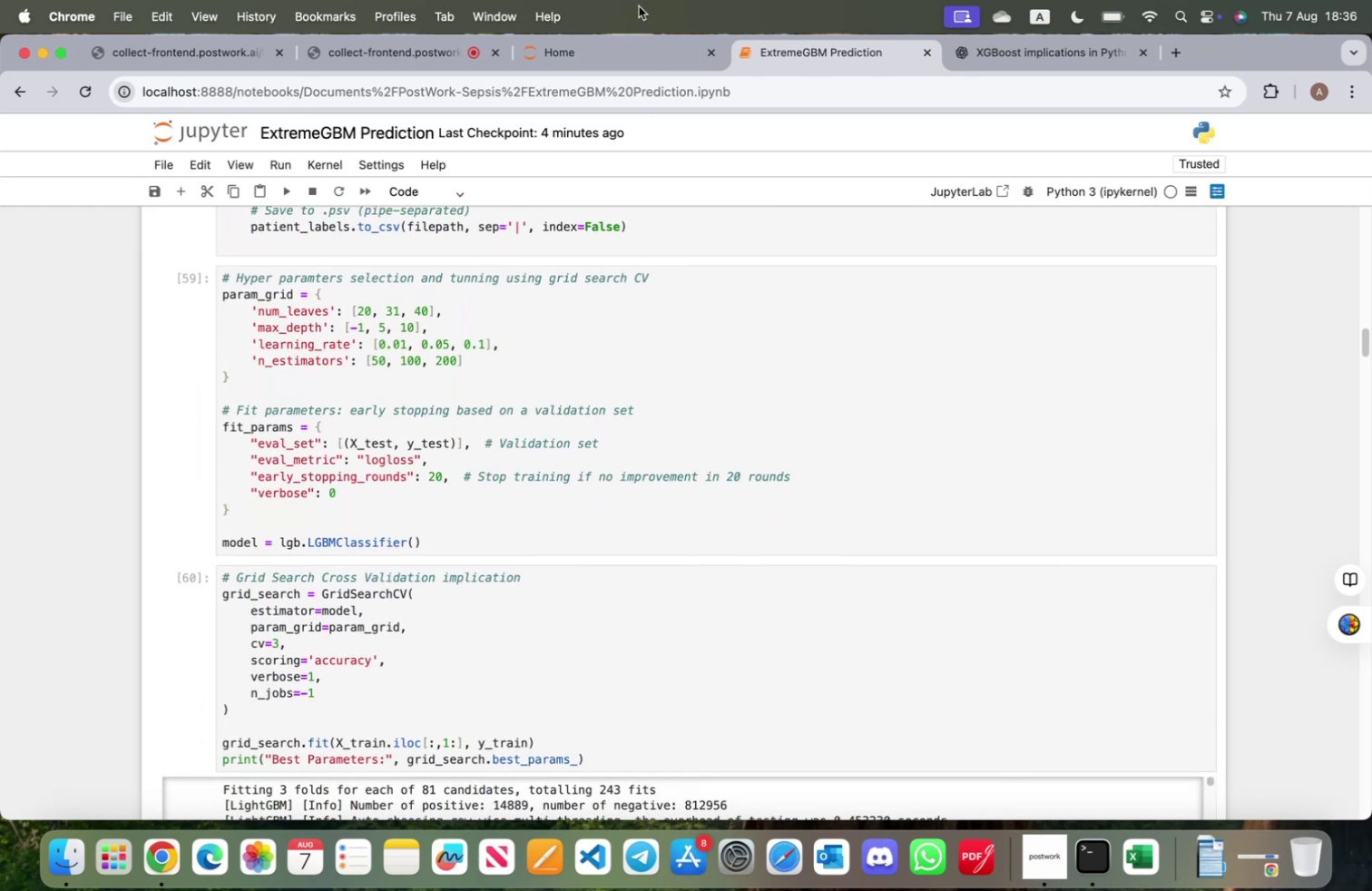 
left_click([1073, 53])
 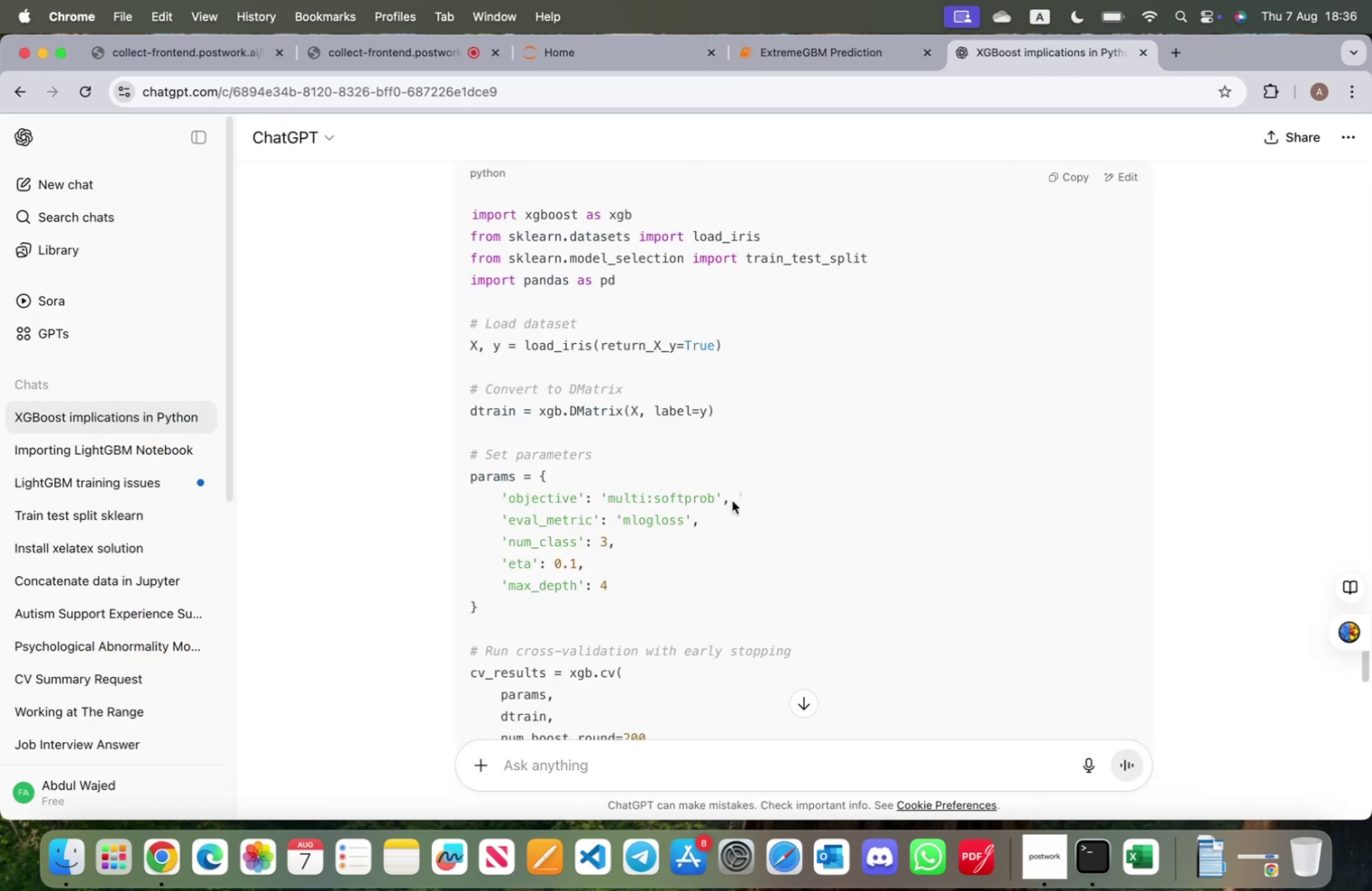 
scroll: coordinate [732, 501], scroll_direction: down, amount: 6.0
 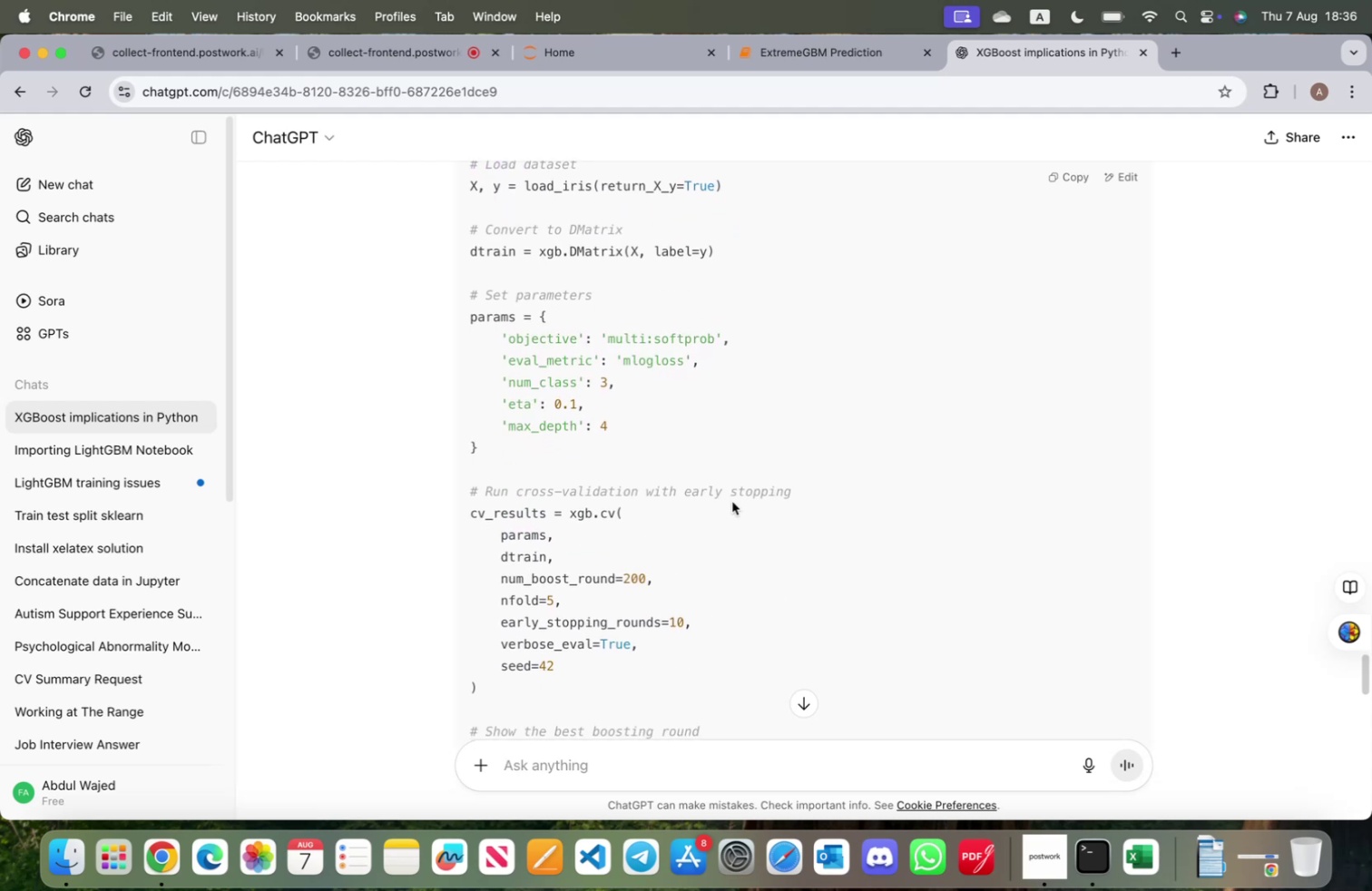 
scroll: coordinate [733, 499], scroll_direction: up, amount: 12.0
 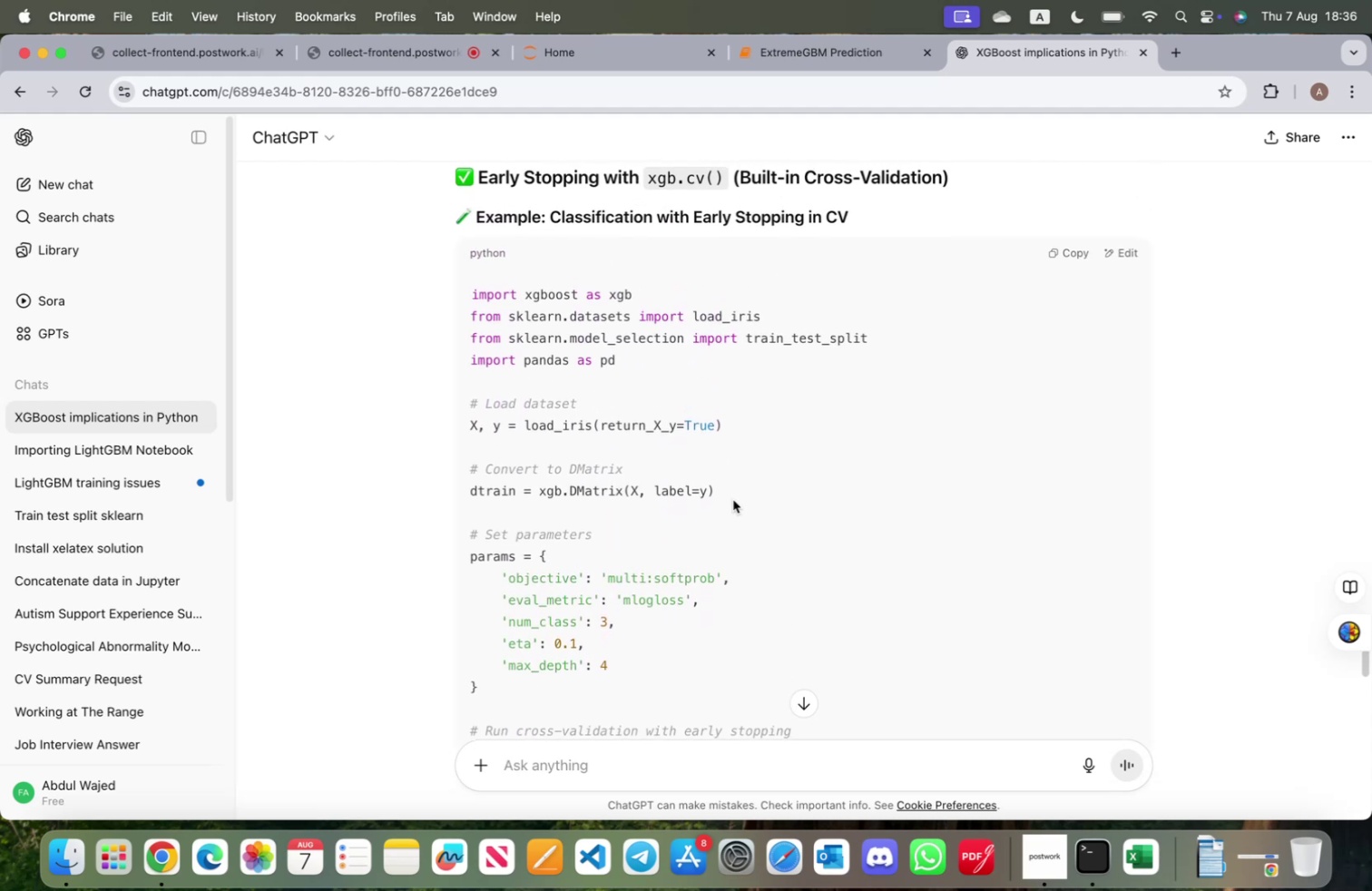 
scroll: coordinate [733, 499], scroll_direction: down, amount: 7.0
 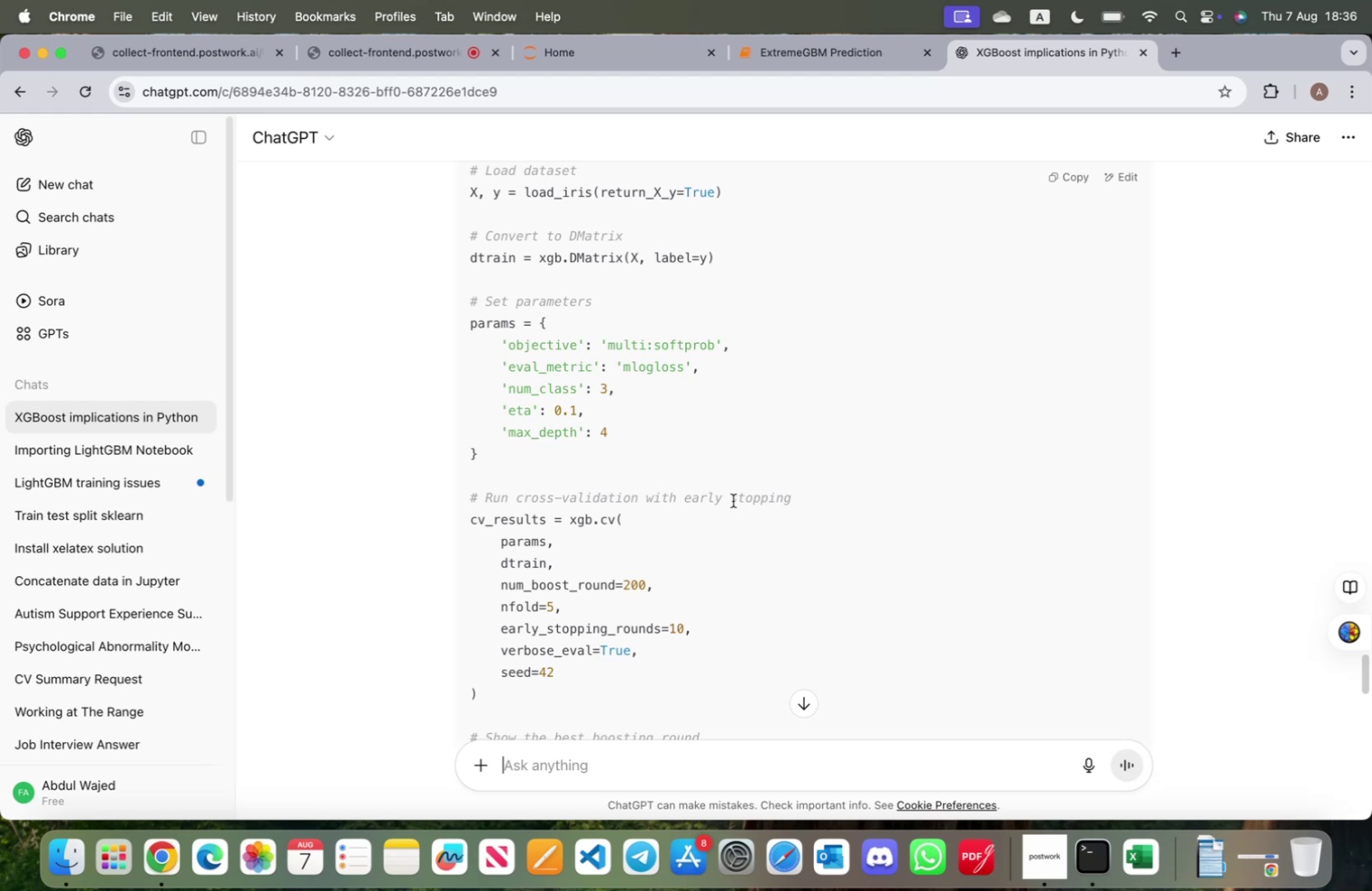 
wait(6.99)
 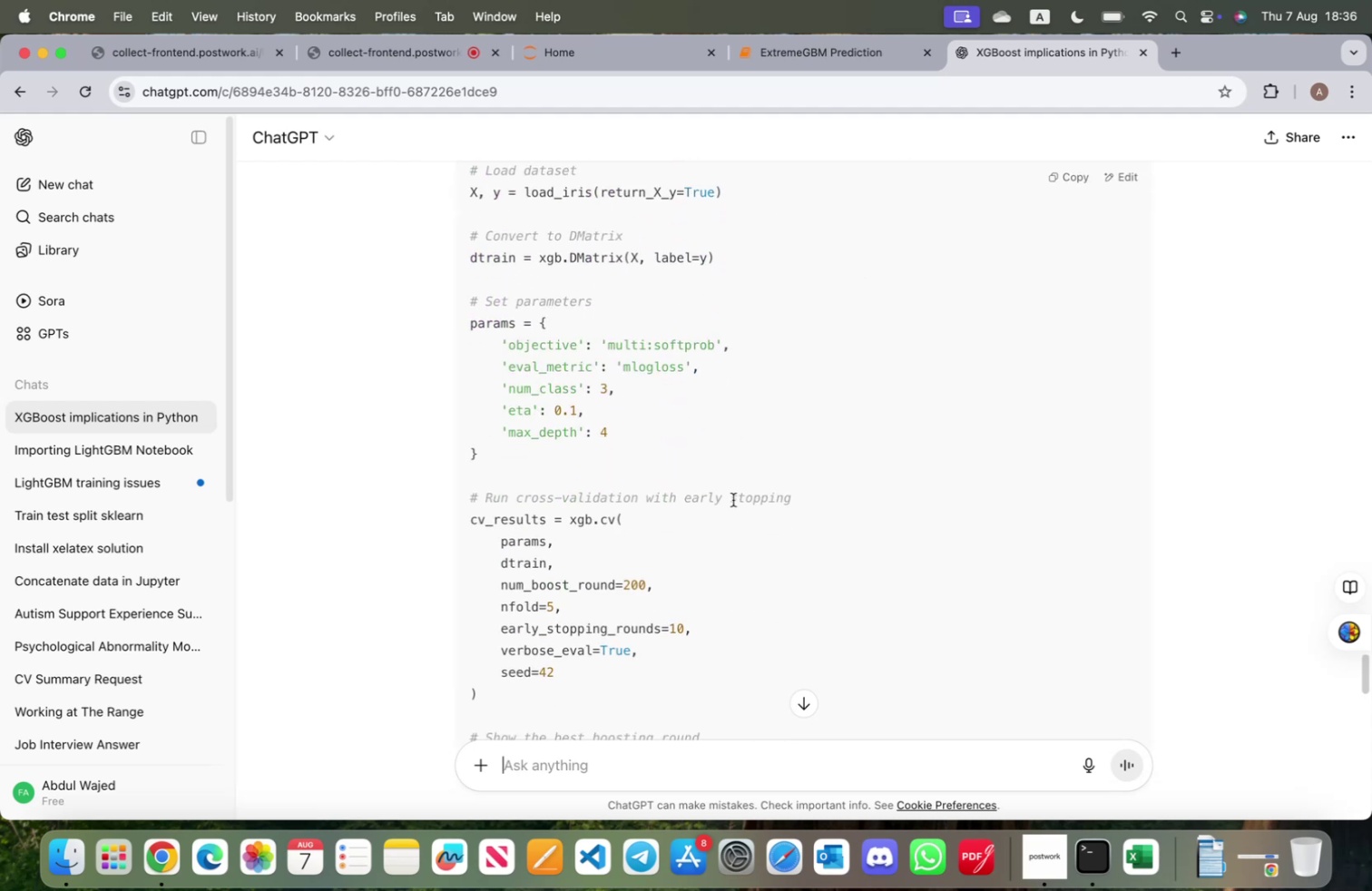 
scroll: coordinate [733, 500], scroll_direction: up, amount: 4.0
 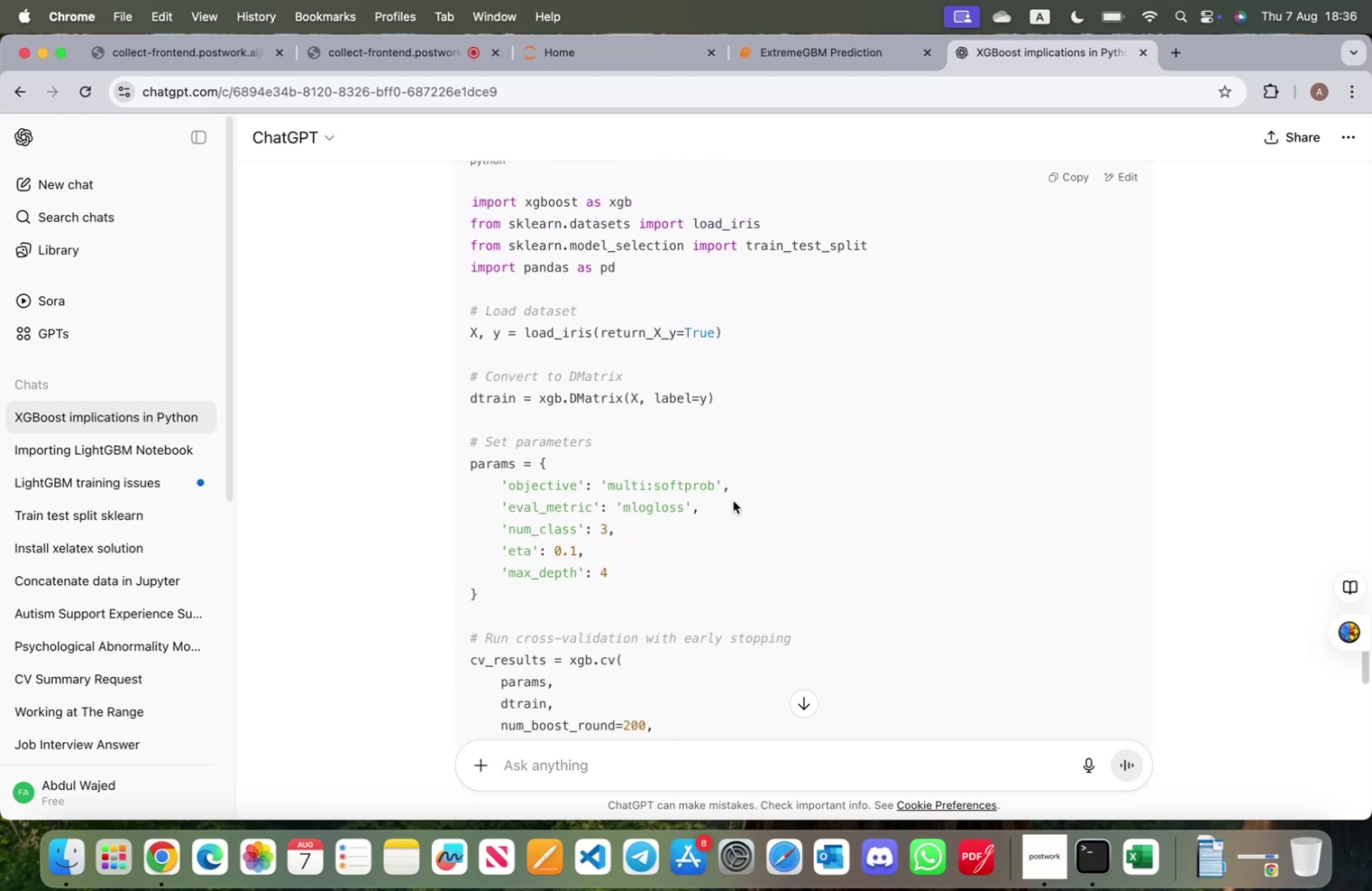 
scroll: coordinate [733, 503], scroll_direction: down, amount: 7.0
 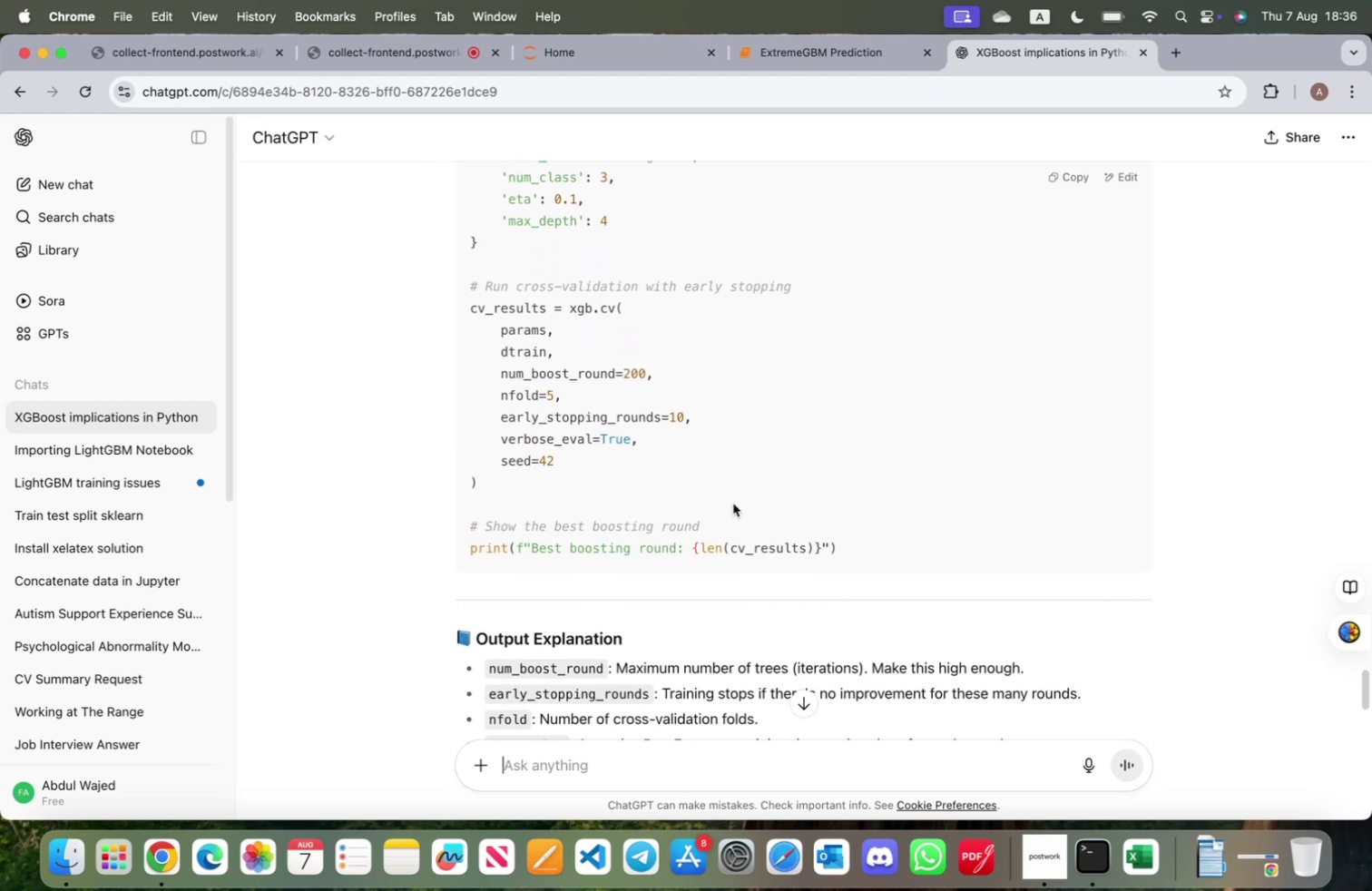 
scroll: coordinate [733, 504], scroll_direction: up, amount: 6.0
 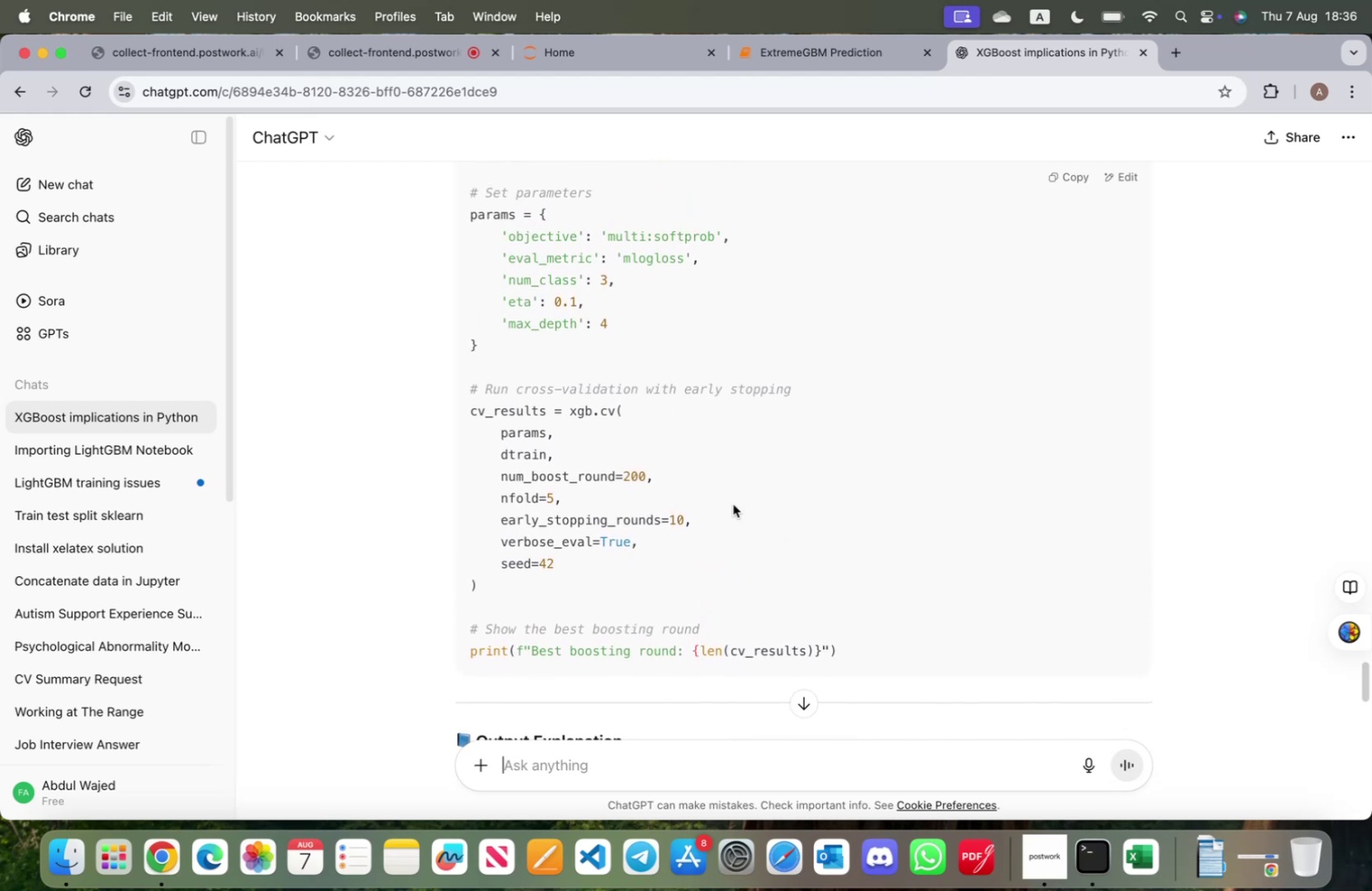 
scroll: coordinate [734, 504], scroll_direction: down, amount: 21.0
 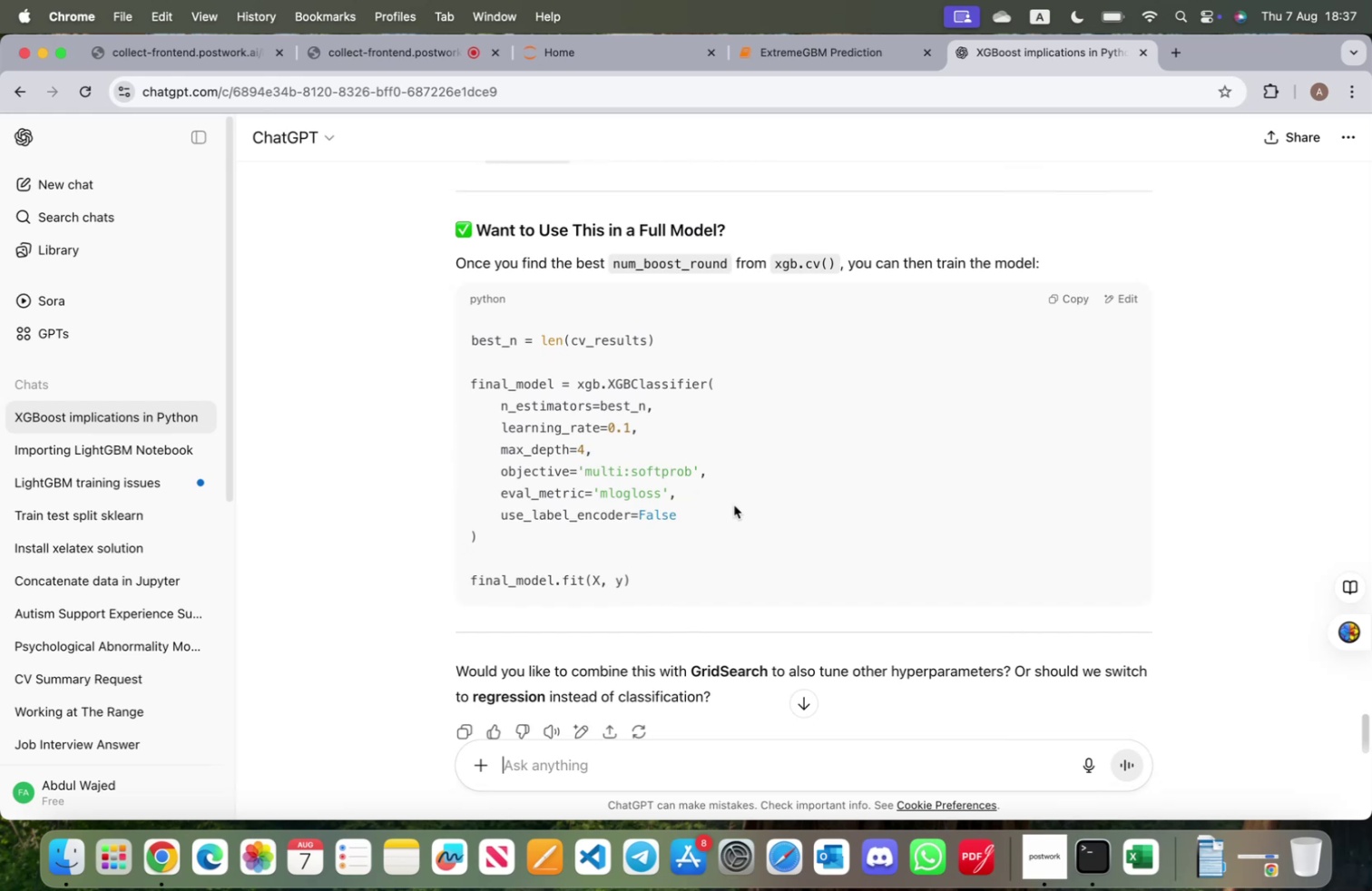 
wait(6.59)
 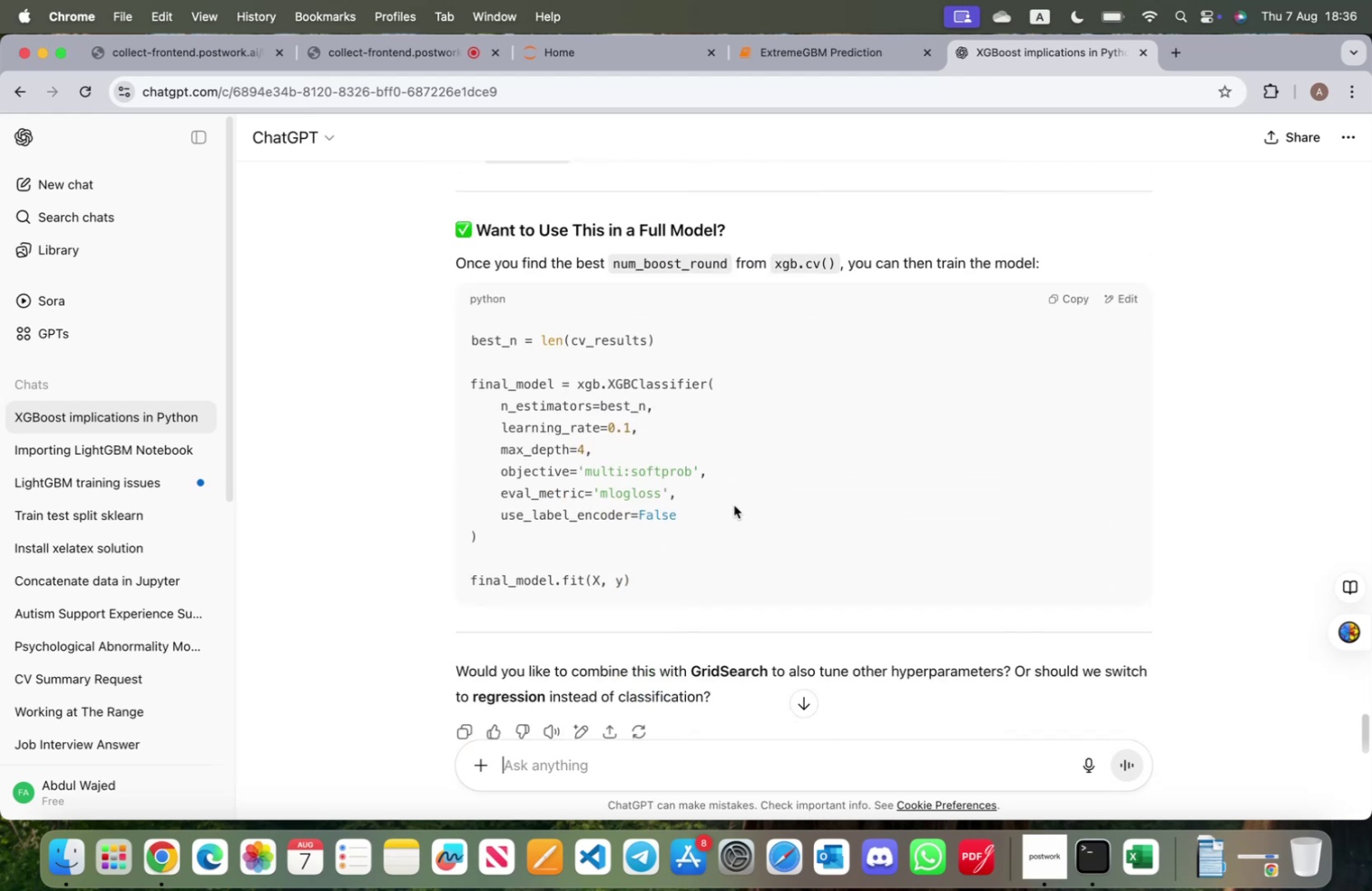 
scroll: coordinate [734, 504], scroll_direction: down, amount: 3.0
 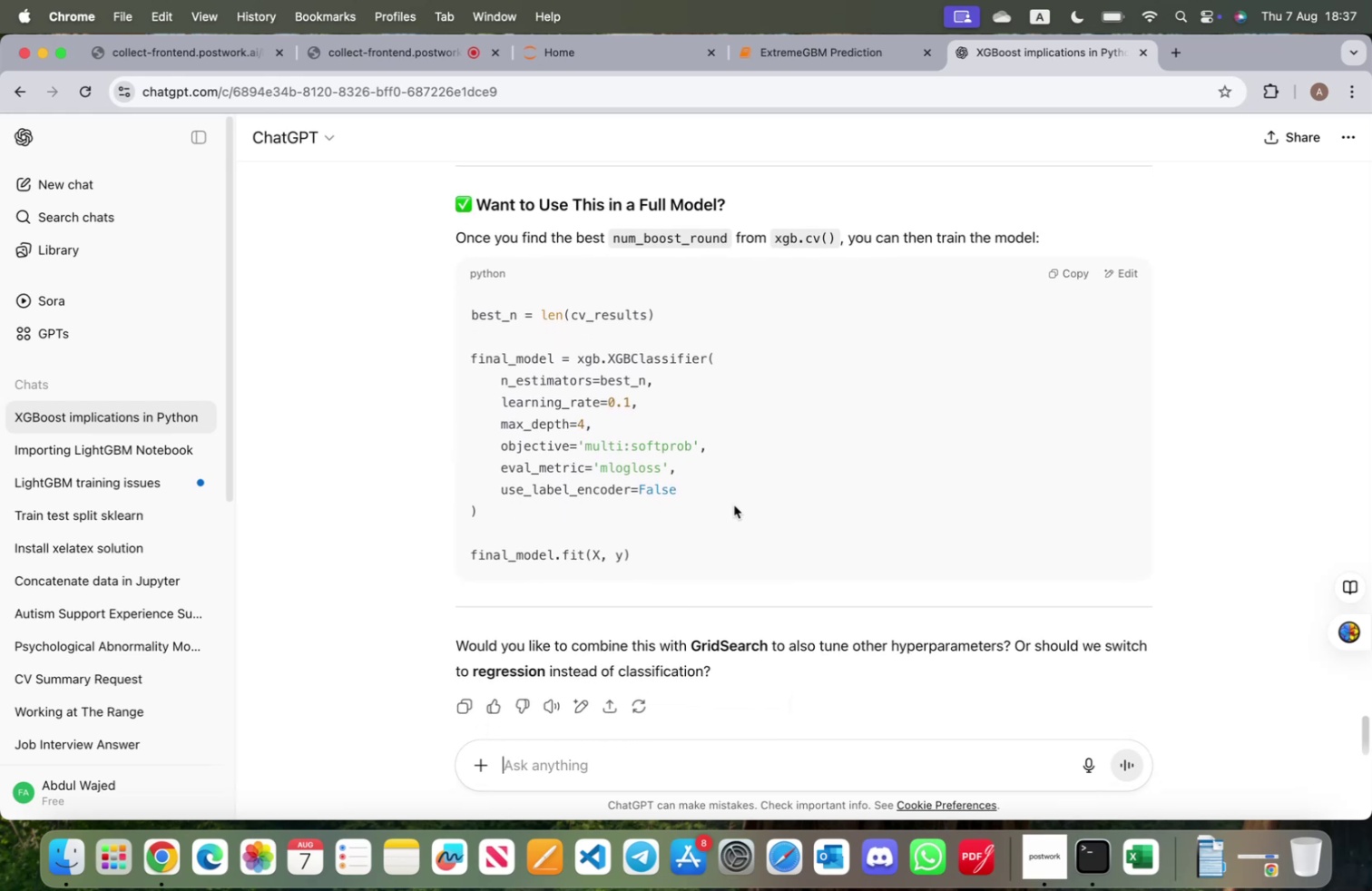 
wait(10.19)
 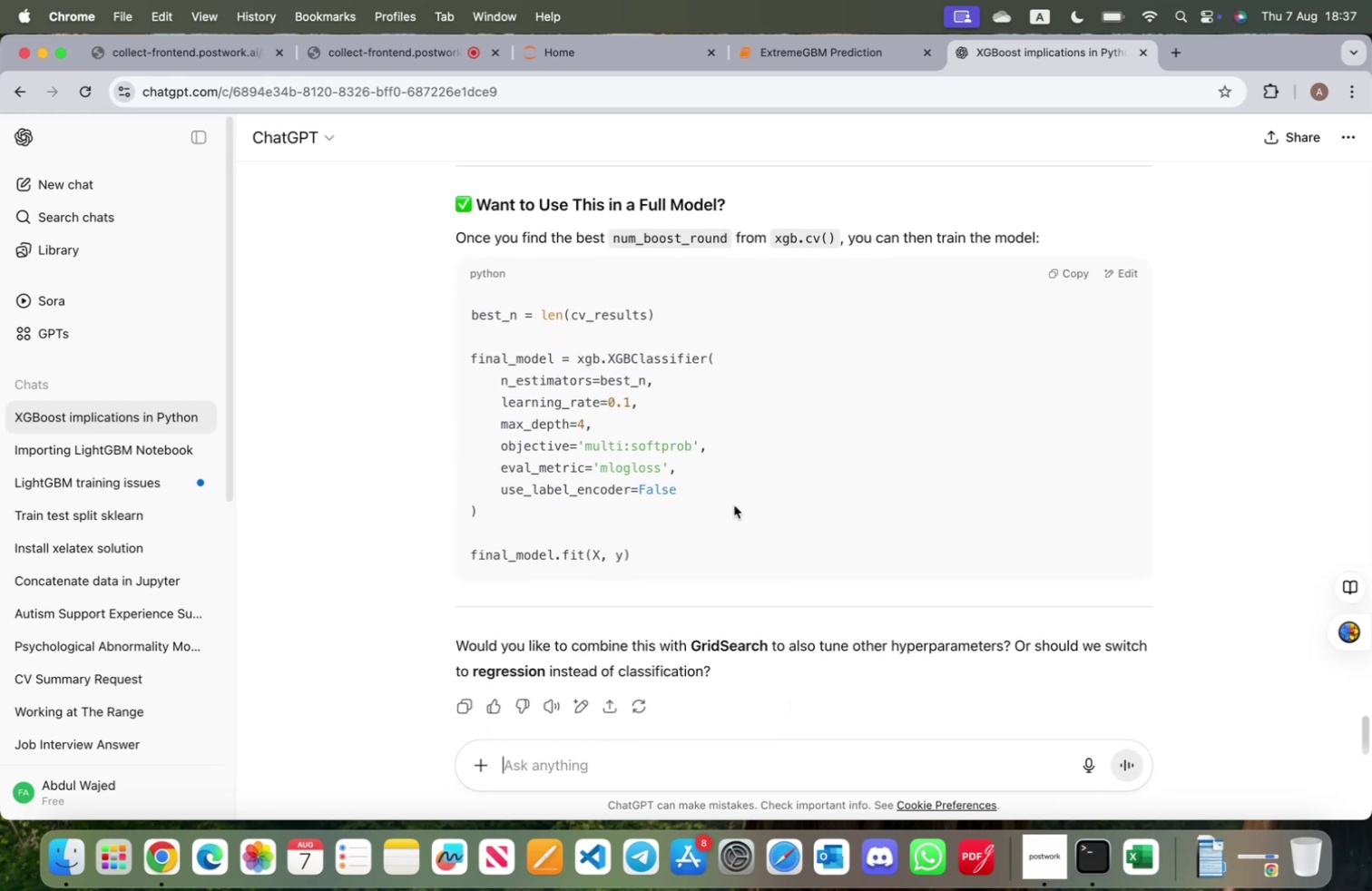 
scroll: coordinate [734, 504], scroll_direction: up, amount: 17.0
 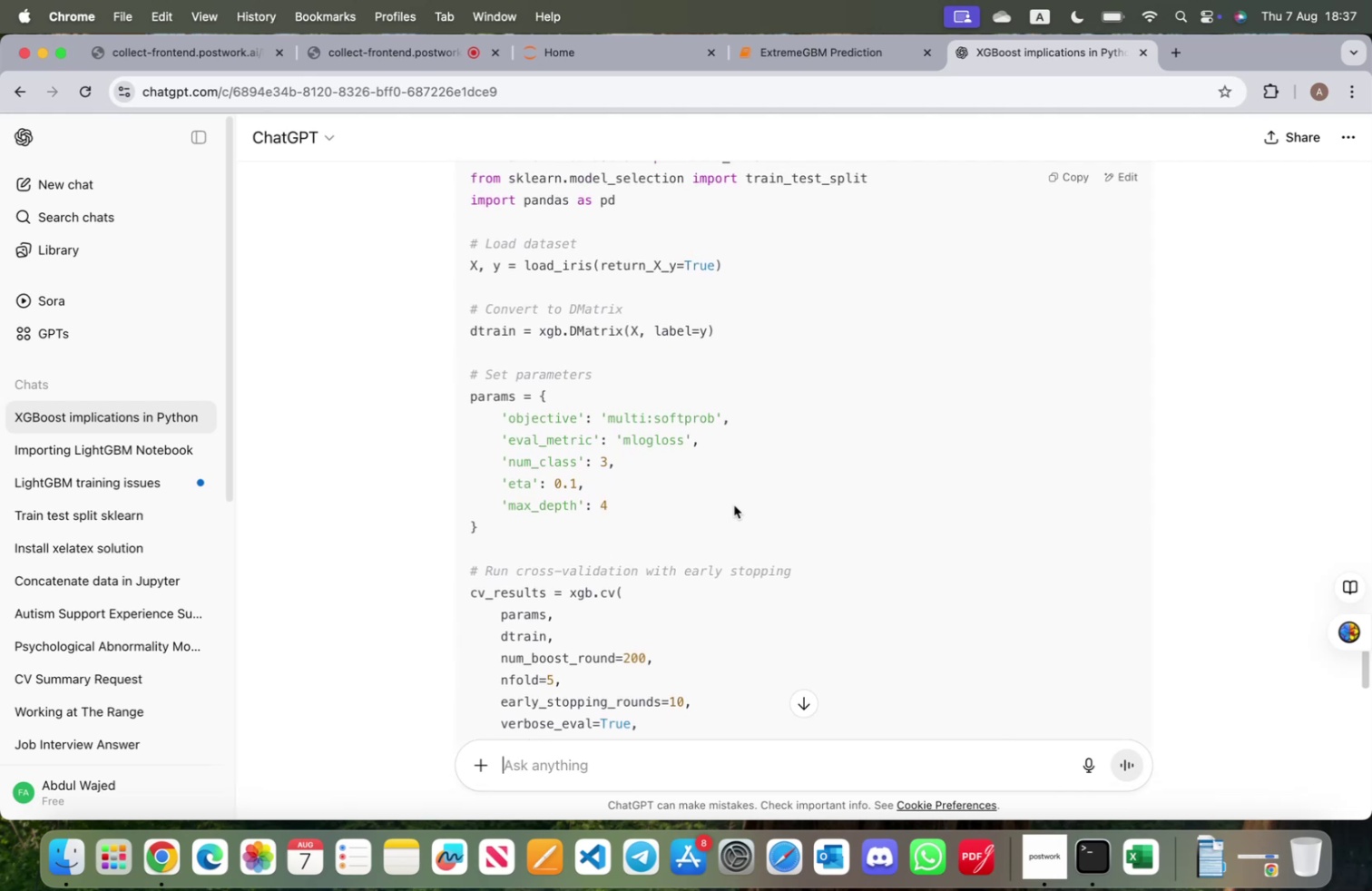 
wait(8.97)
 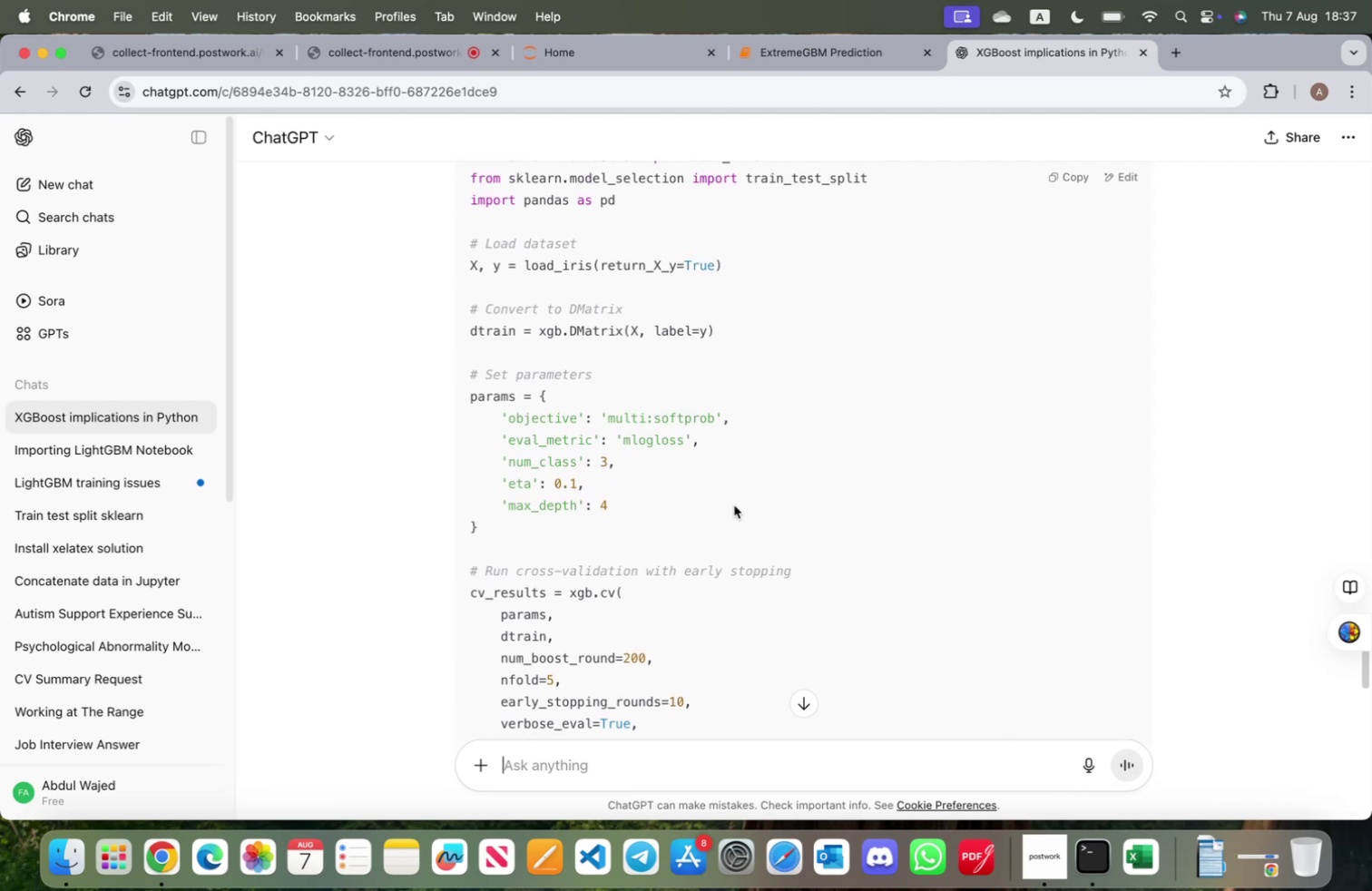 
scroll: coordinate [734, 504], scroll_direction: down, amount: 2.0
 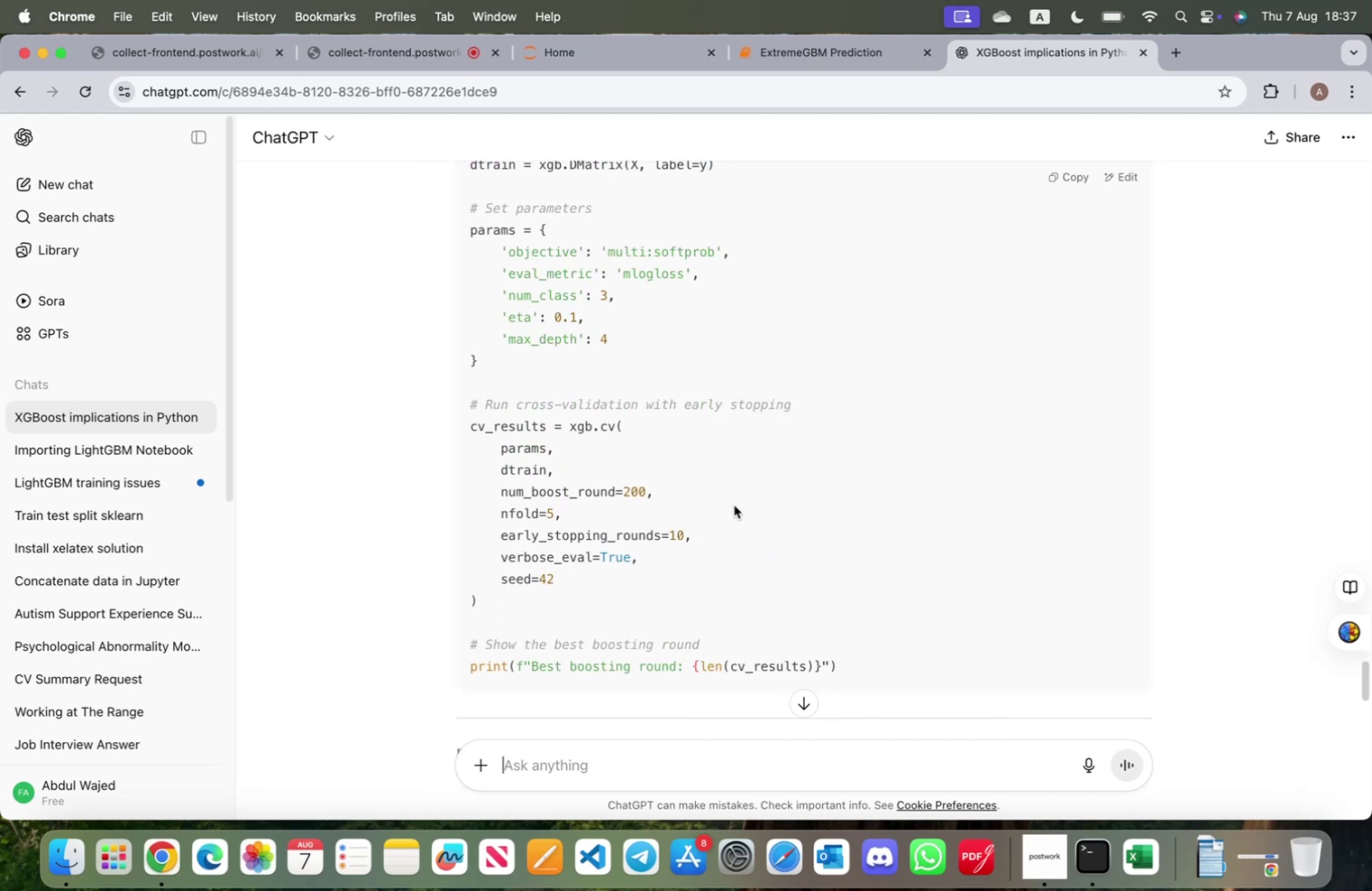 
scroll: coordinate [734, 504], scroll_direction: up, amount: 5.0
 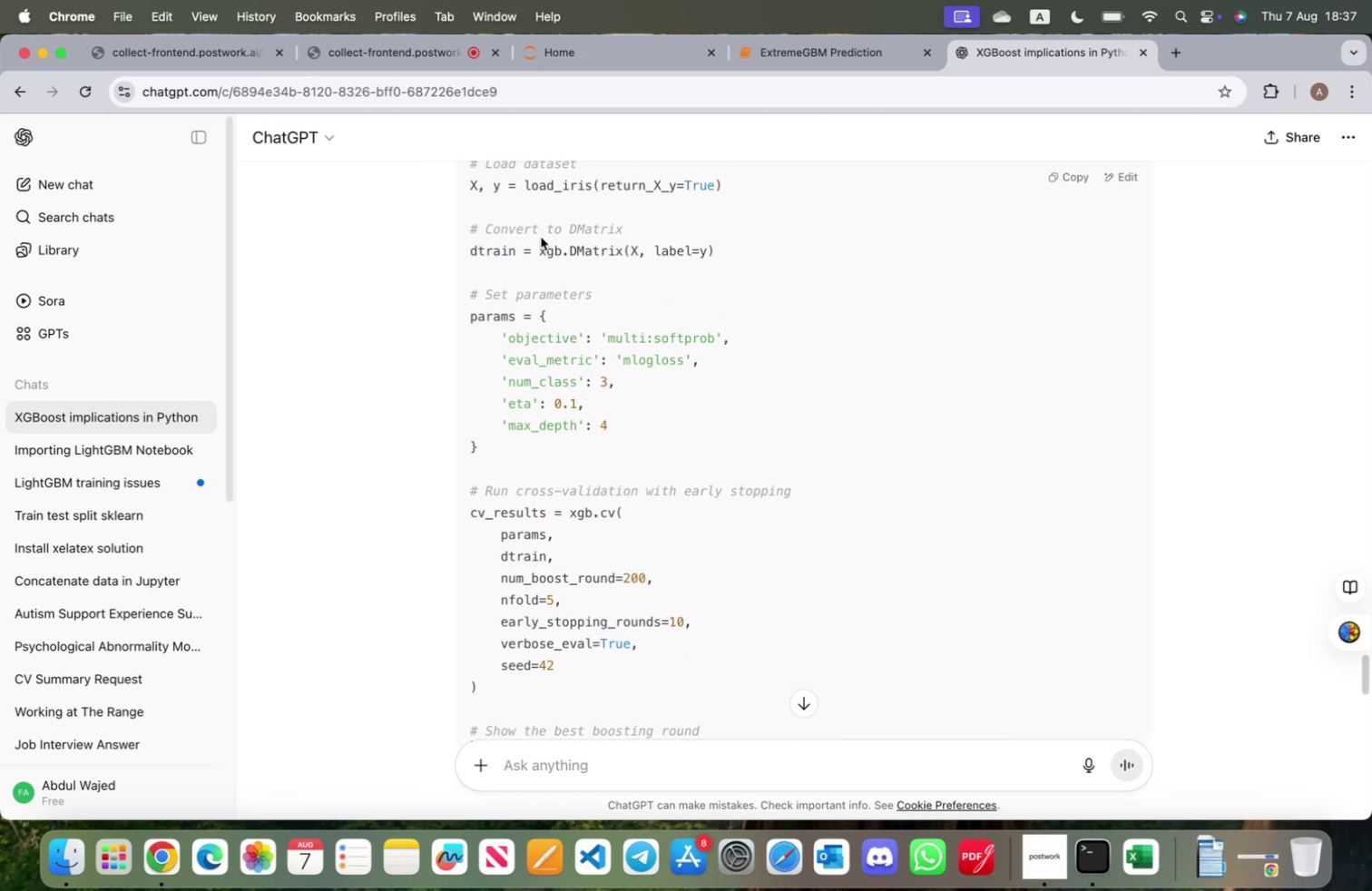 
wait(6.13)
 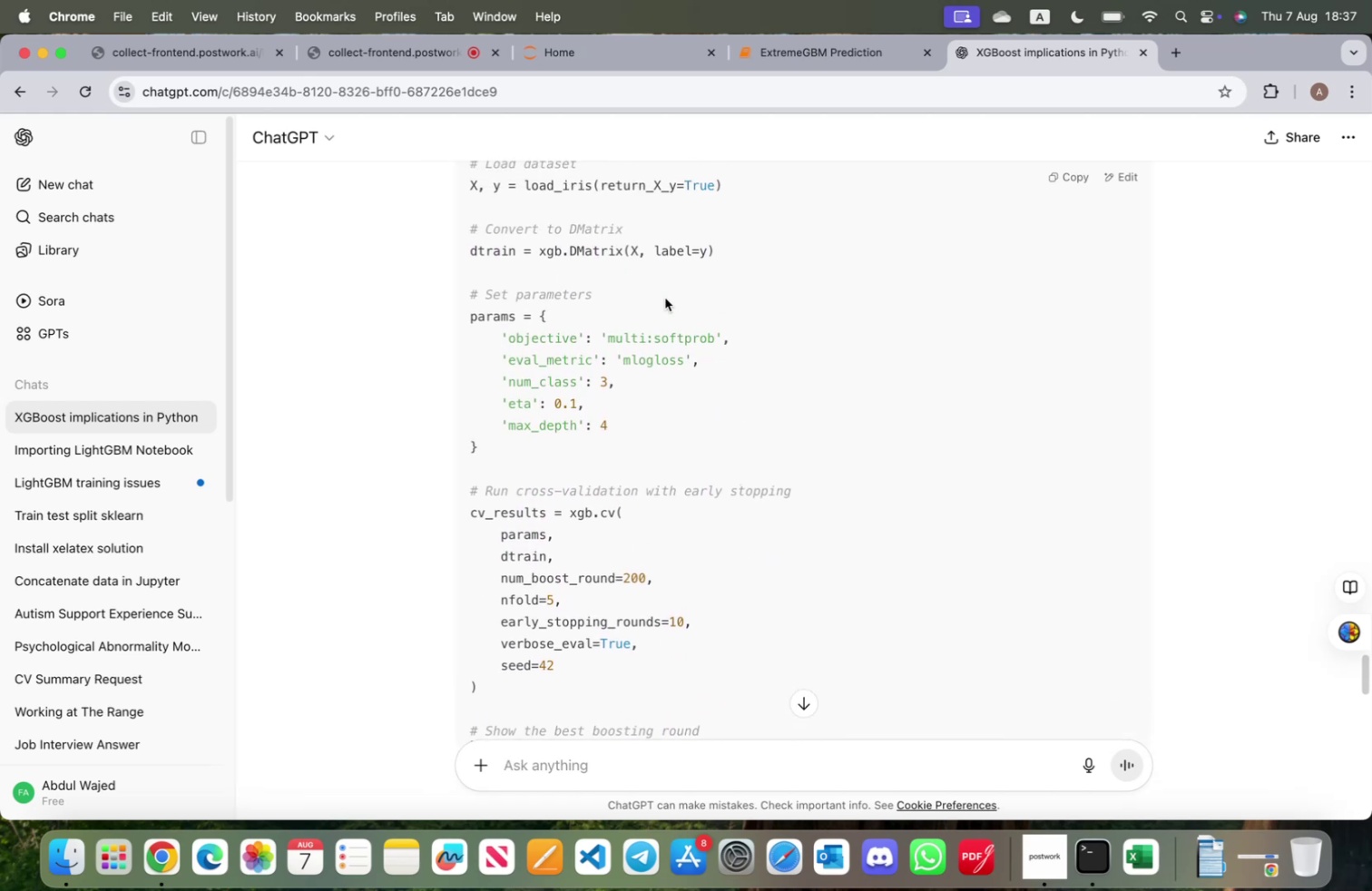 
scroll: coordinate [550, 340], scroll_direction: down, amount: 28.0
 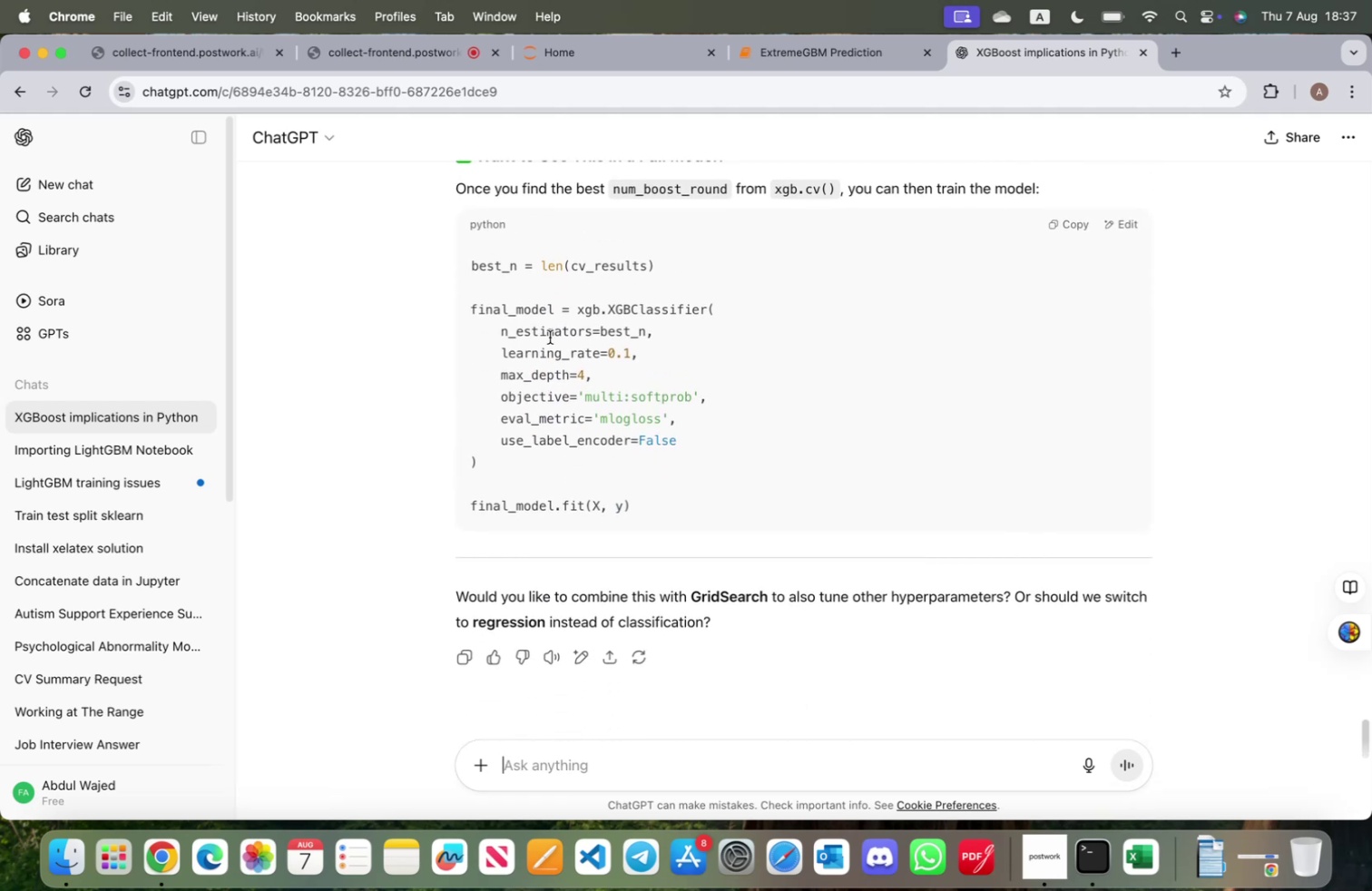 
wait(5.46)
 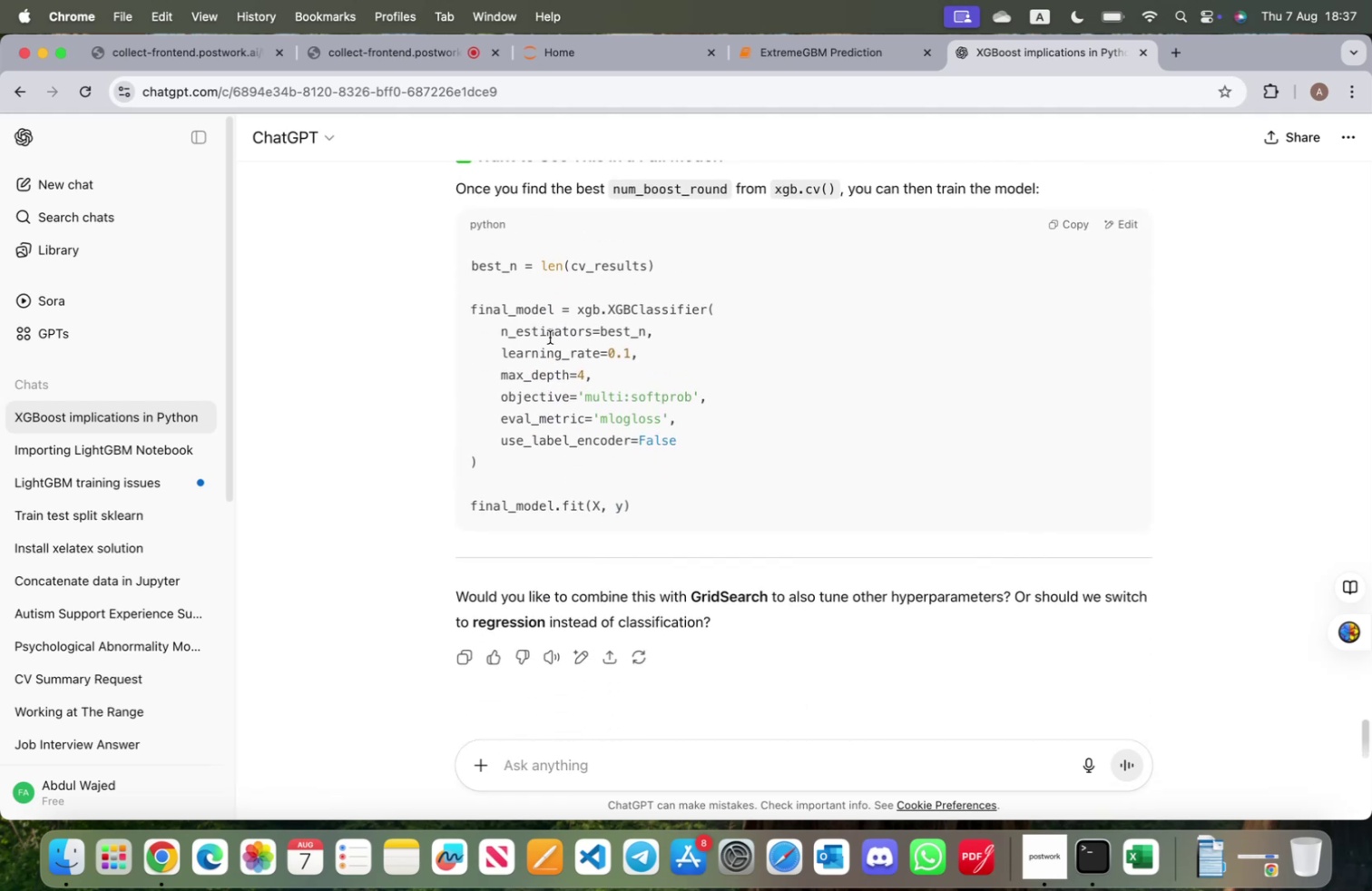 
scroll: coordinate [551, 337], scroll_direction: down, amount: 5.0
 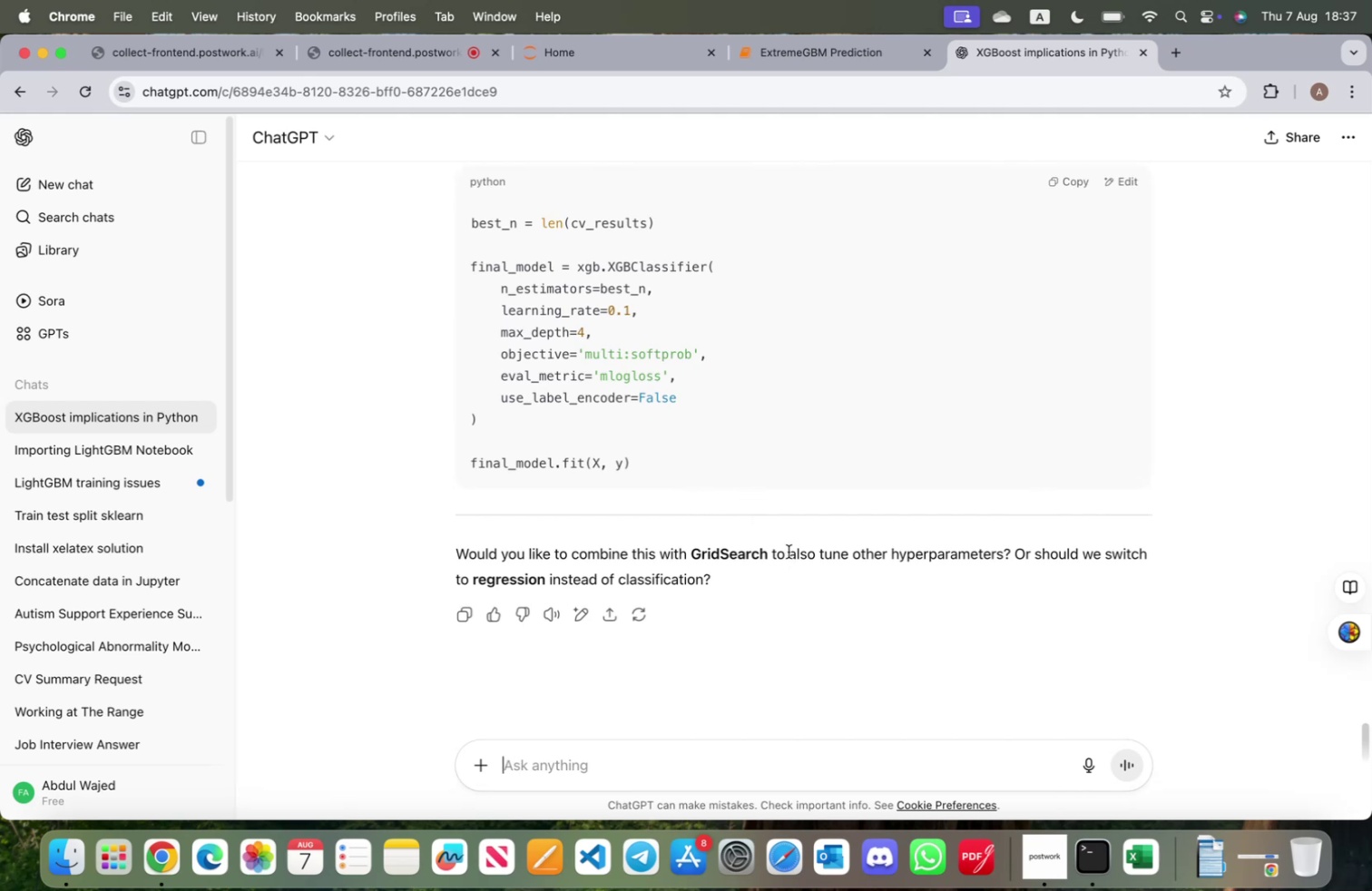 
wait(10.47)
 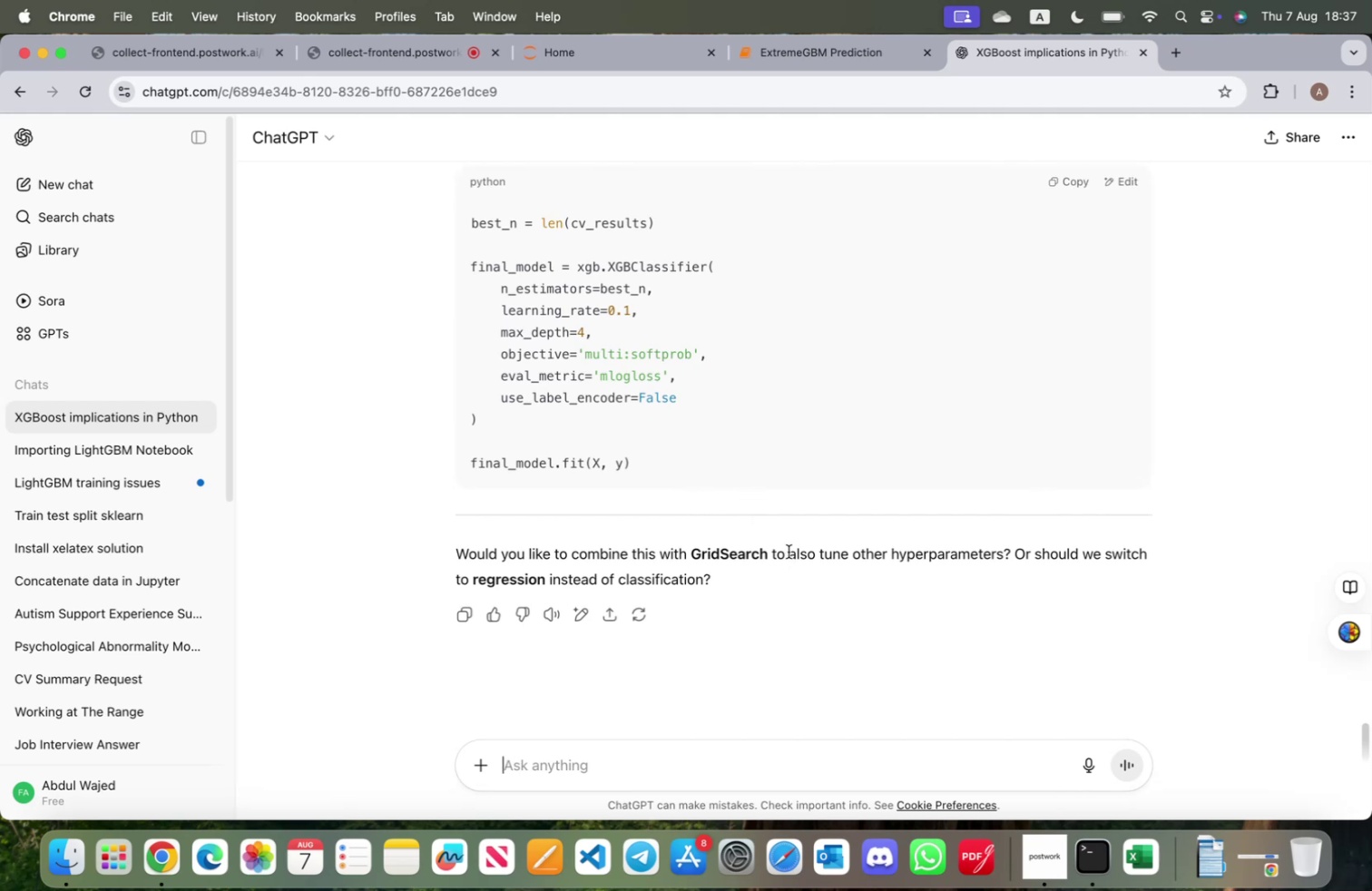 
scroll: coordinate [787, 550], scroll_direction: up, amount: 140.0
 